 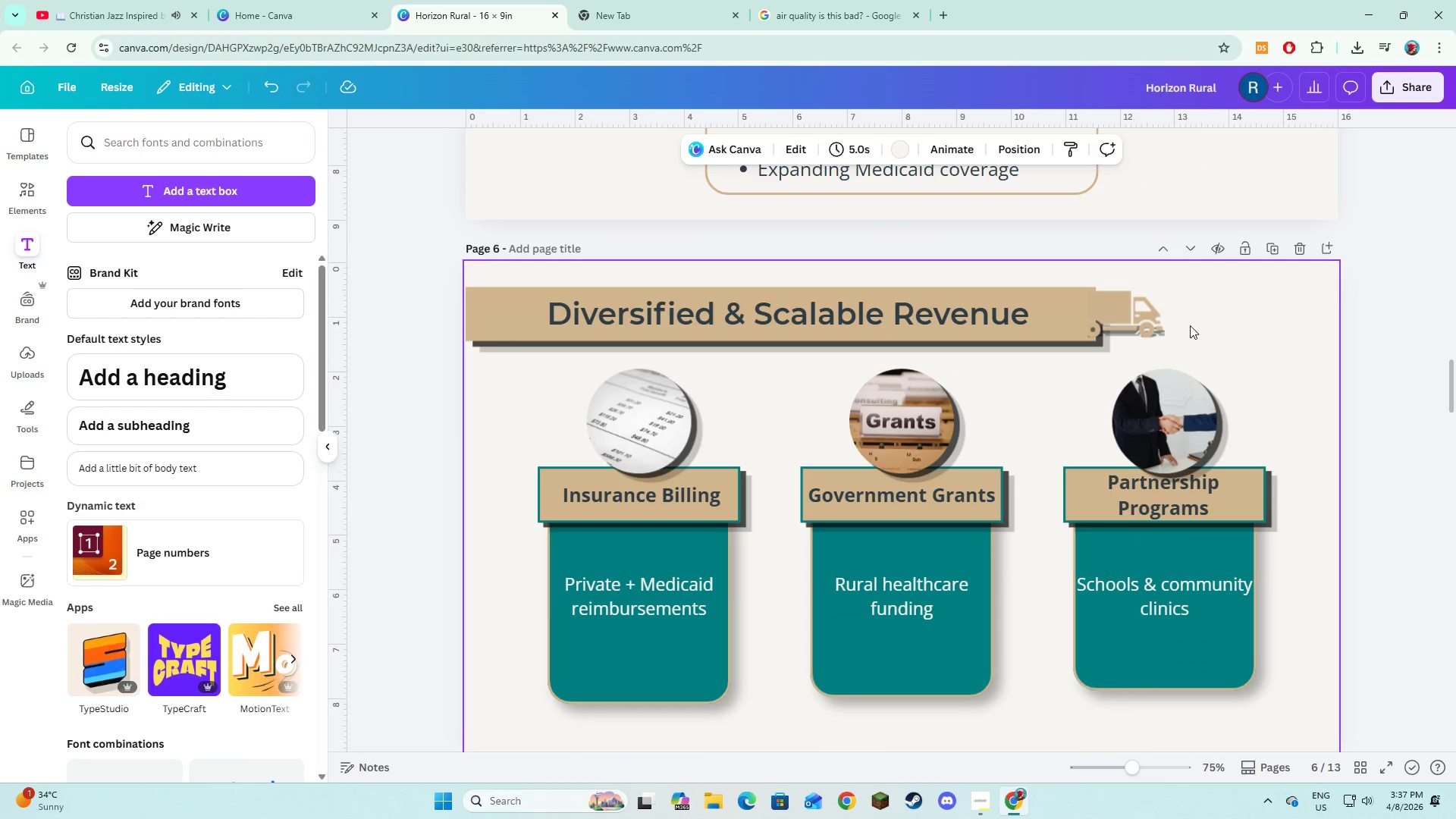 
left_click_drag(start_coordinate=[1448, 379], to_coordinate=[1455, 157])
 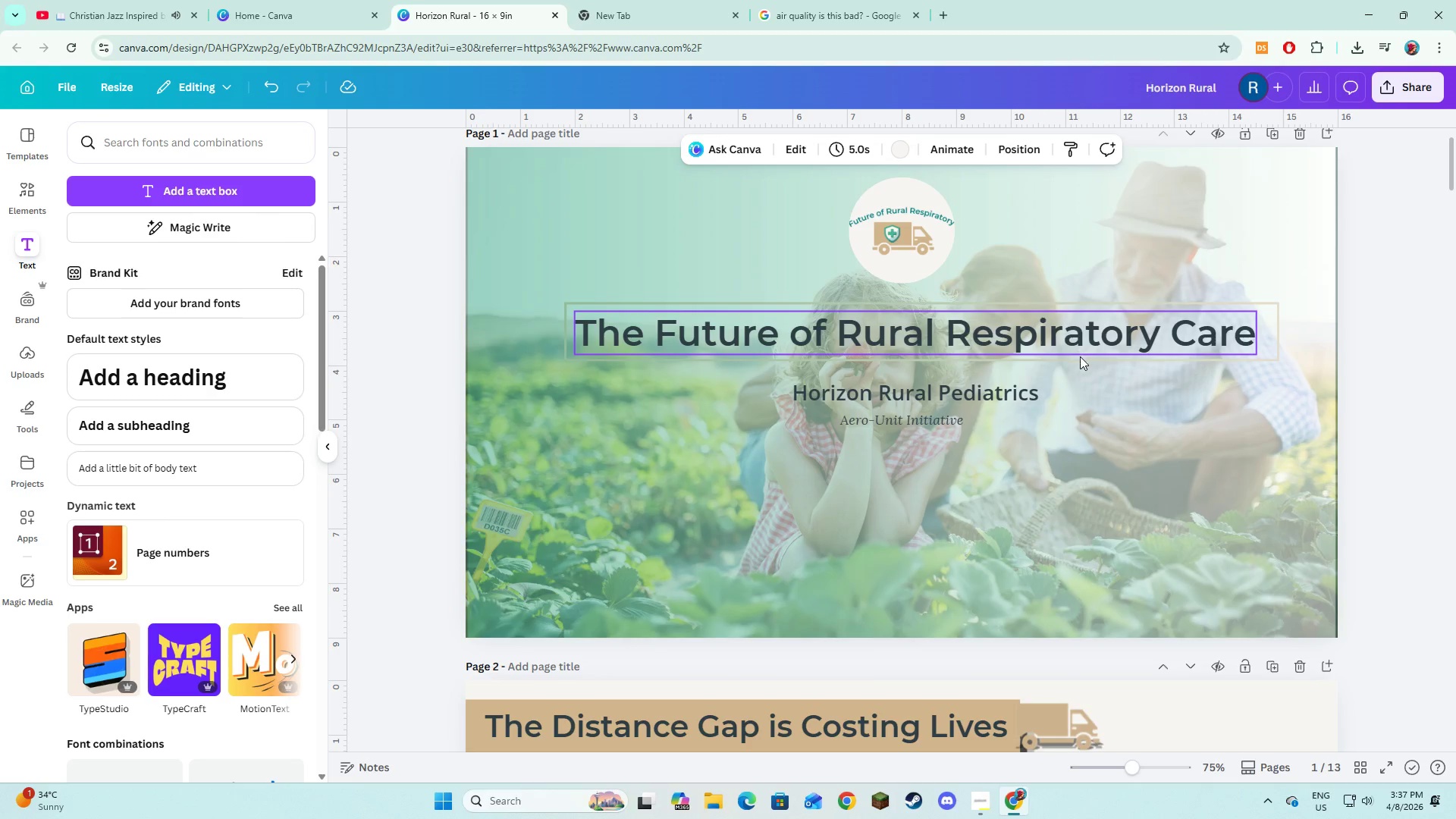 
left_click([1268, 340])
 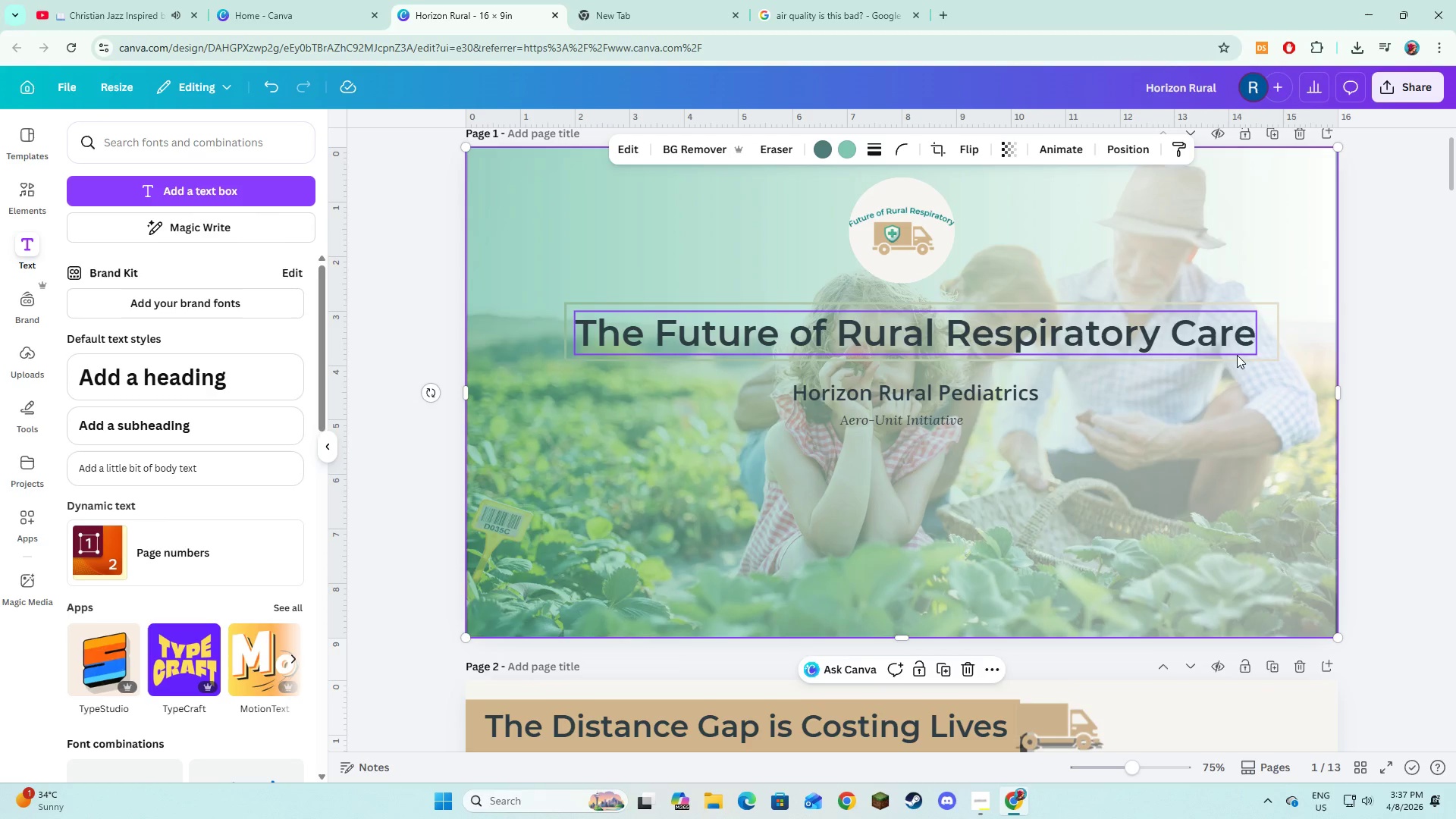 
left_click([1272, 353])
 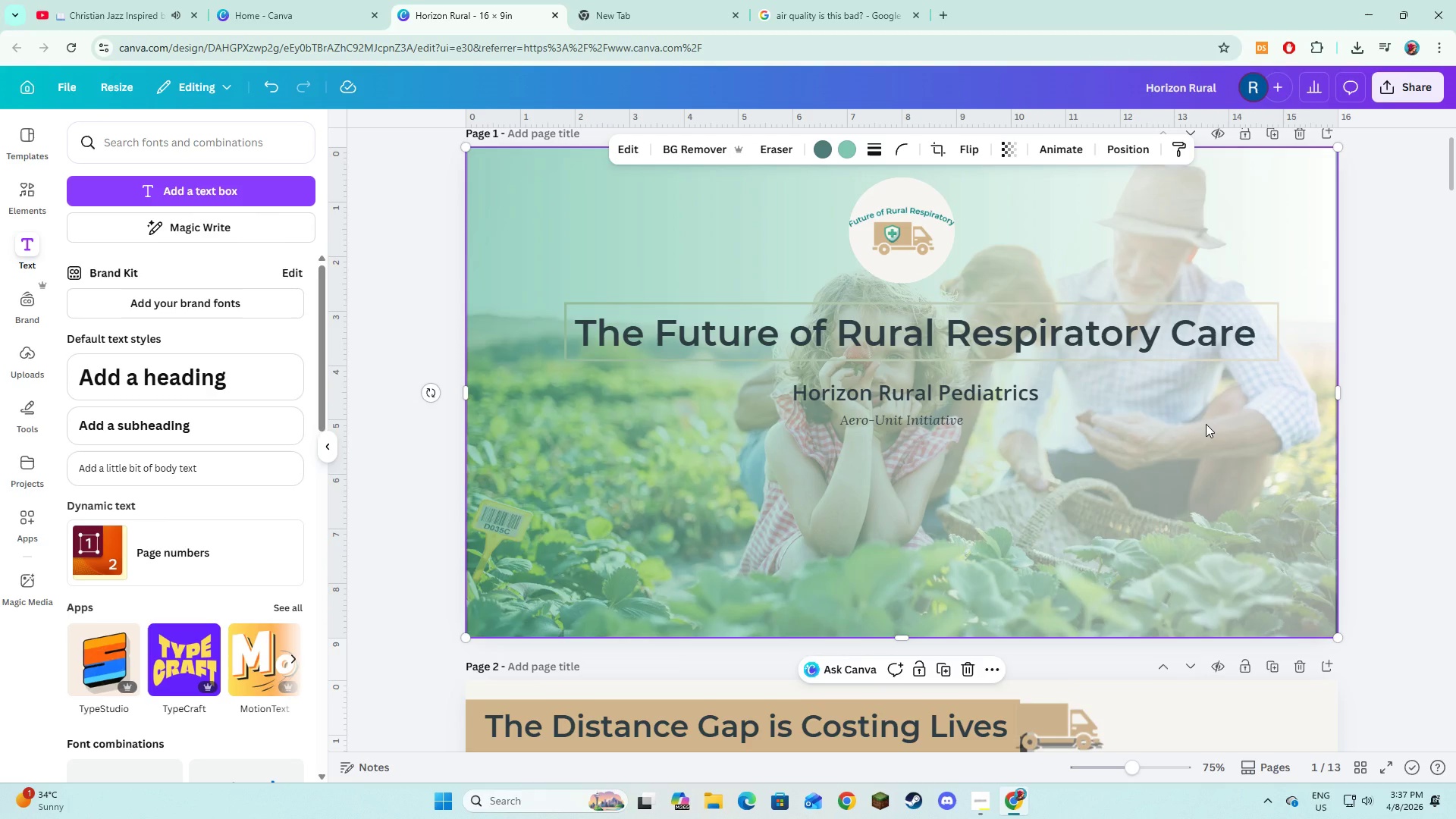 
right_click([1206, 424])
 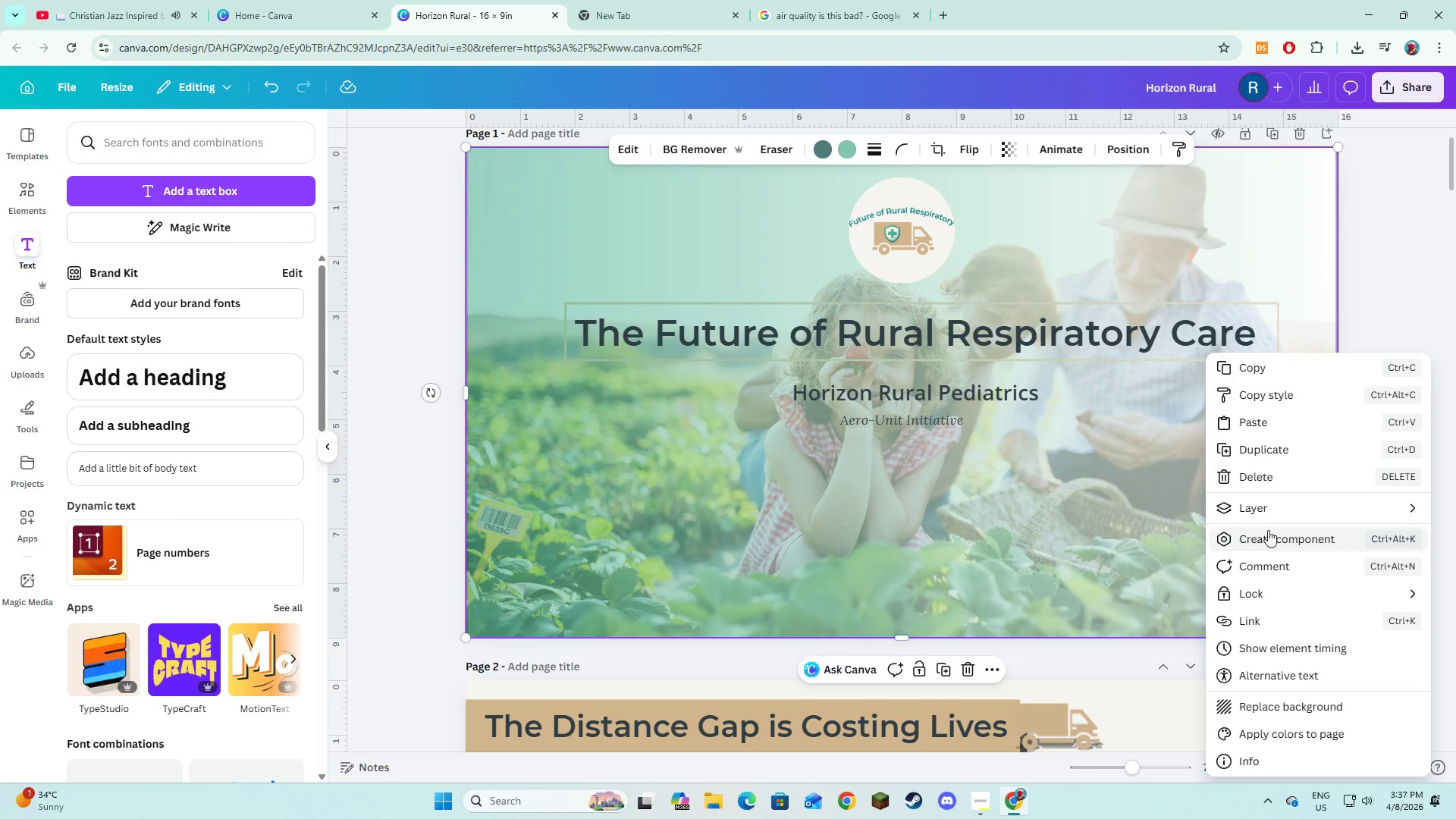 
left_click([1270, 514])
 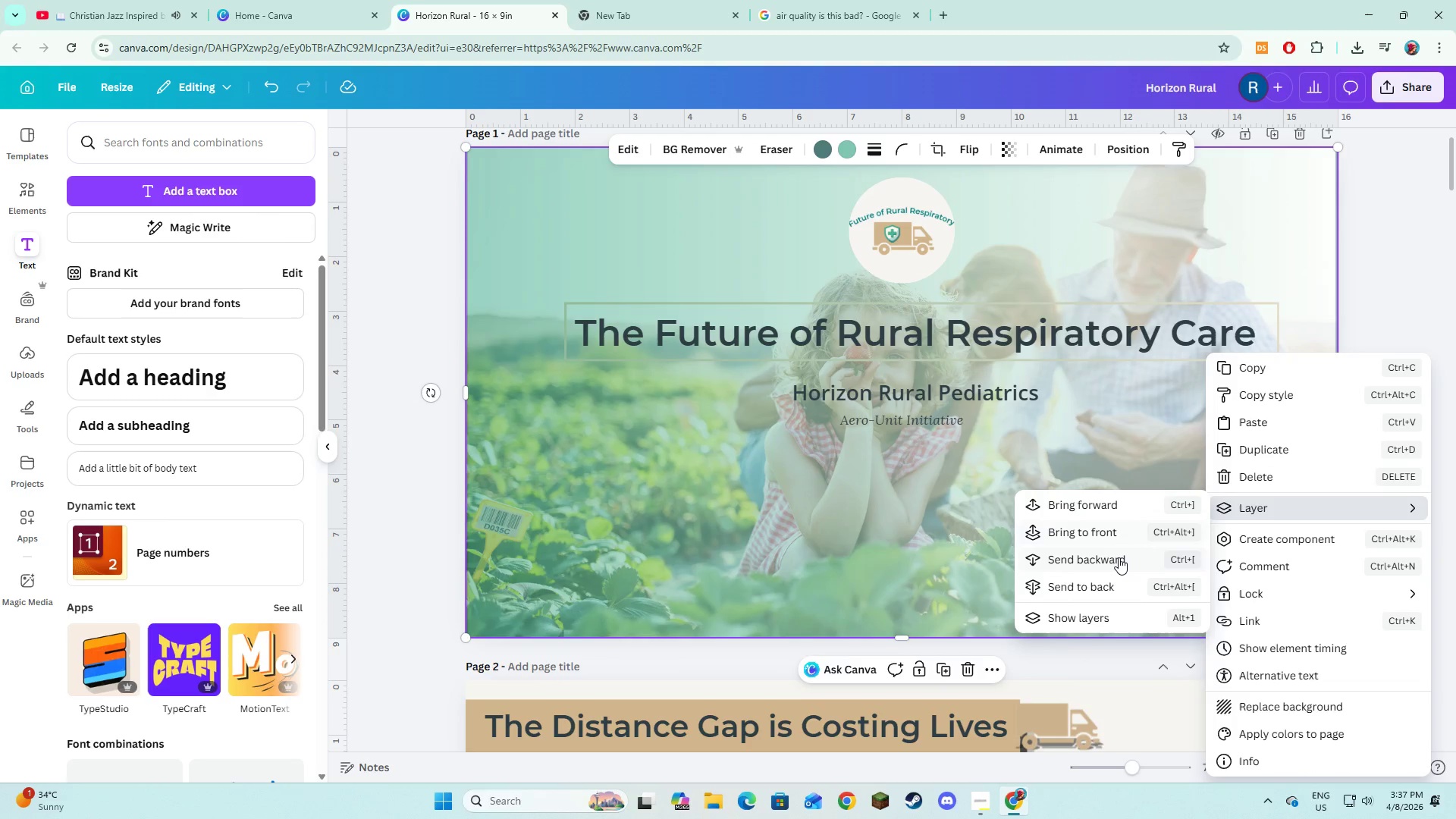 
left_click([1117, 563])
 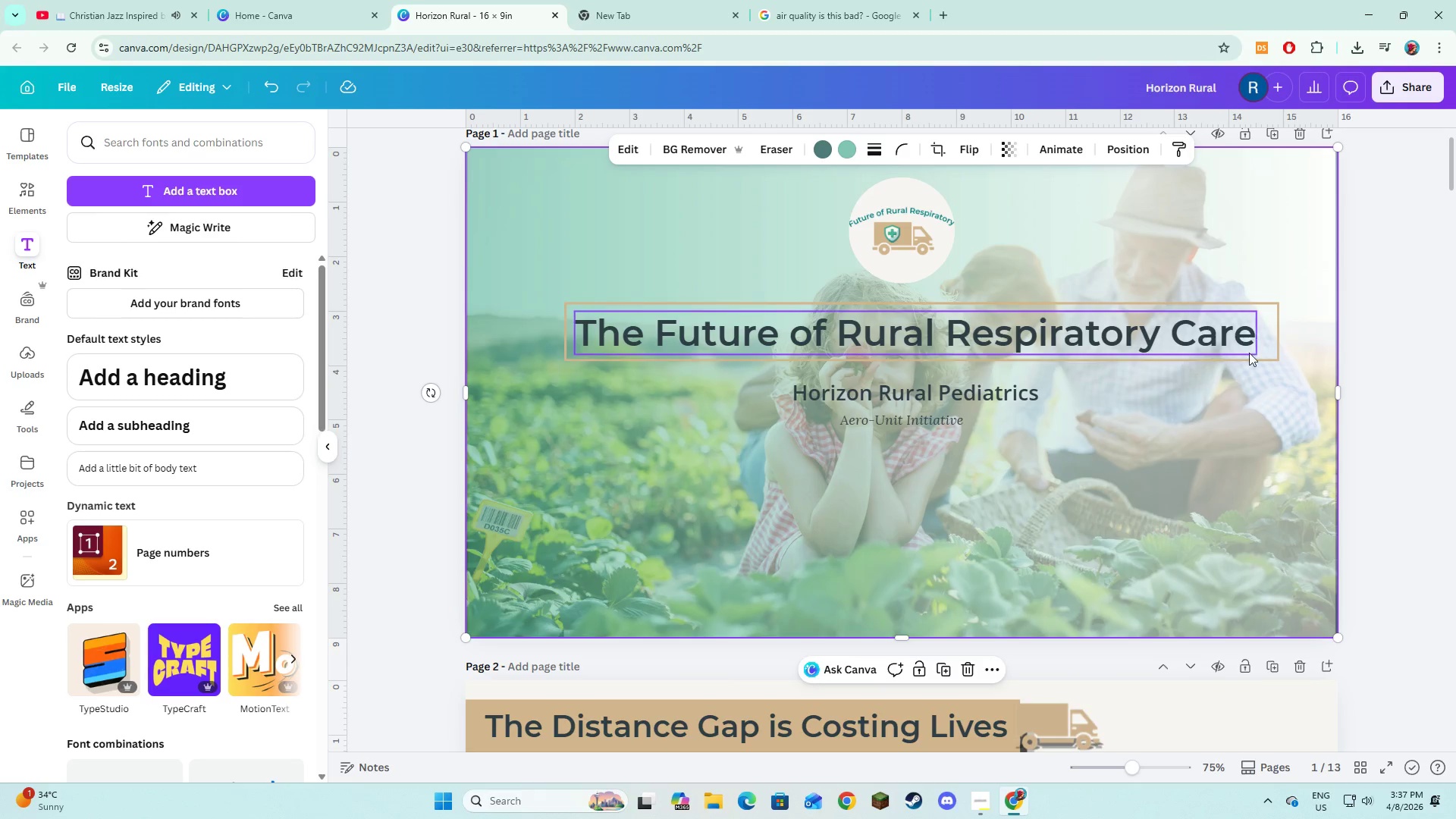 
left_click([1274, 346])
 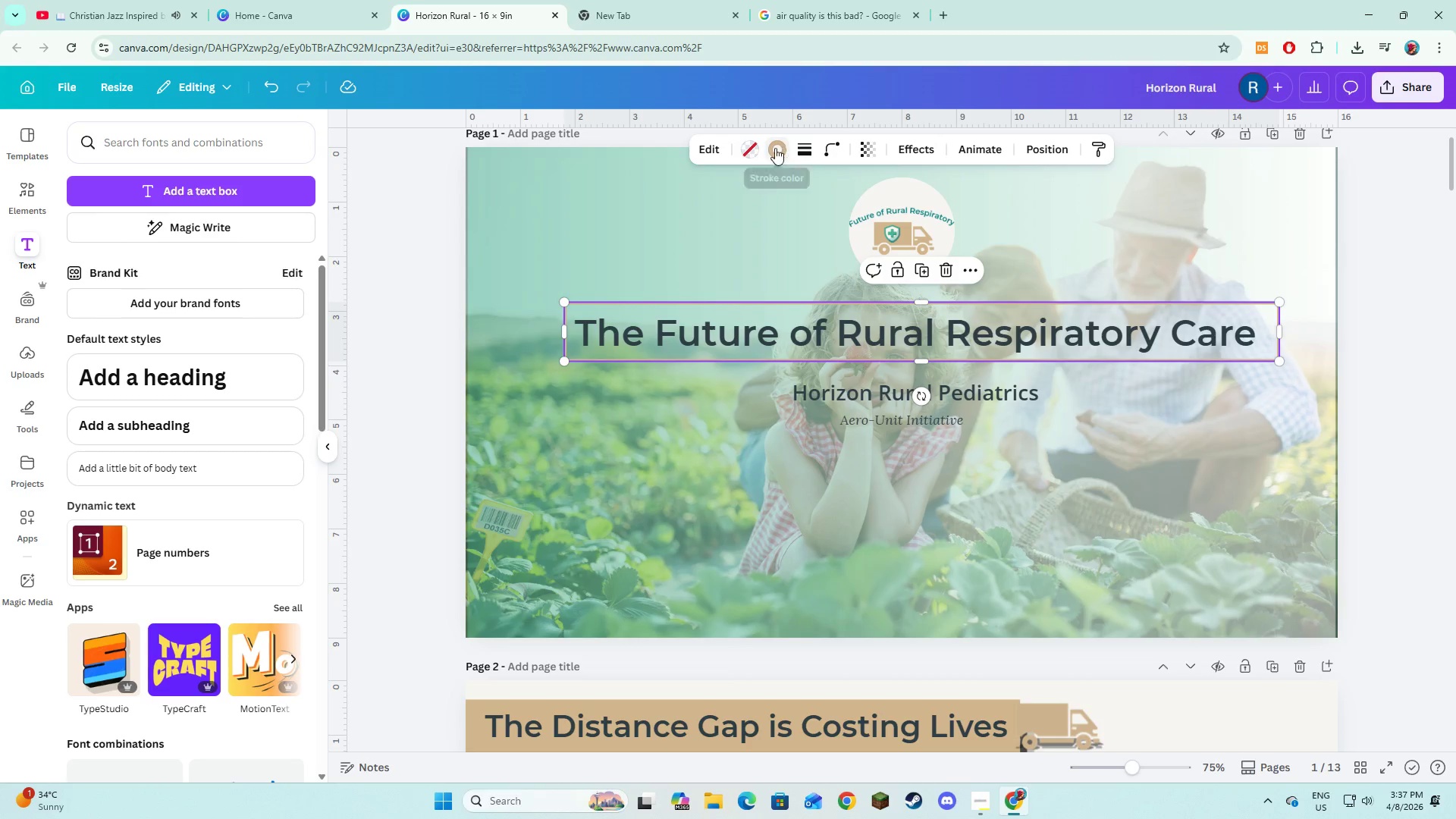 
left_click([747, 152])
 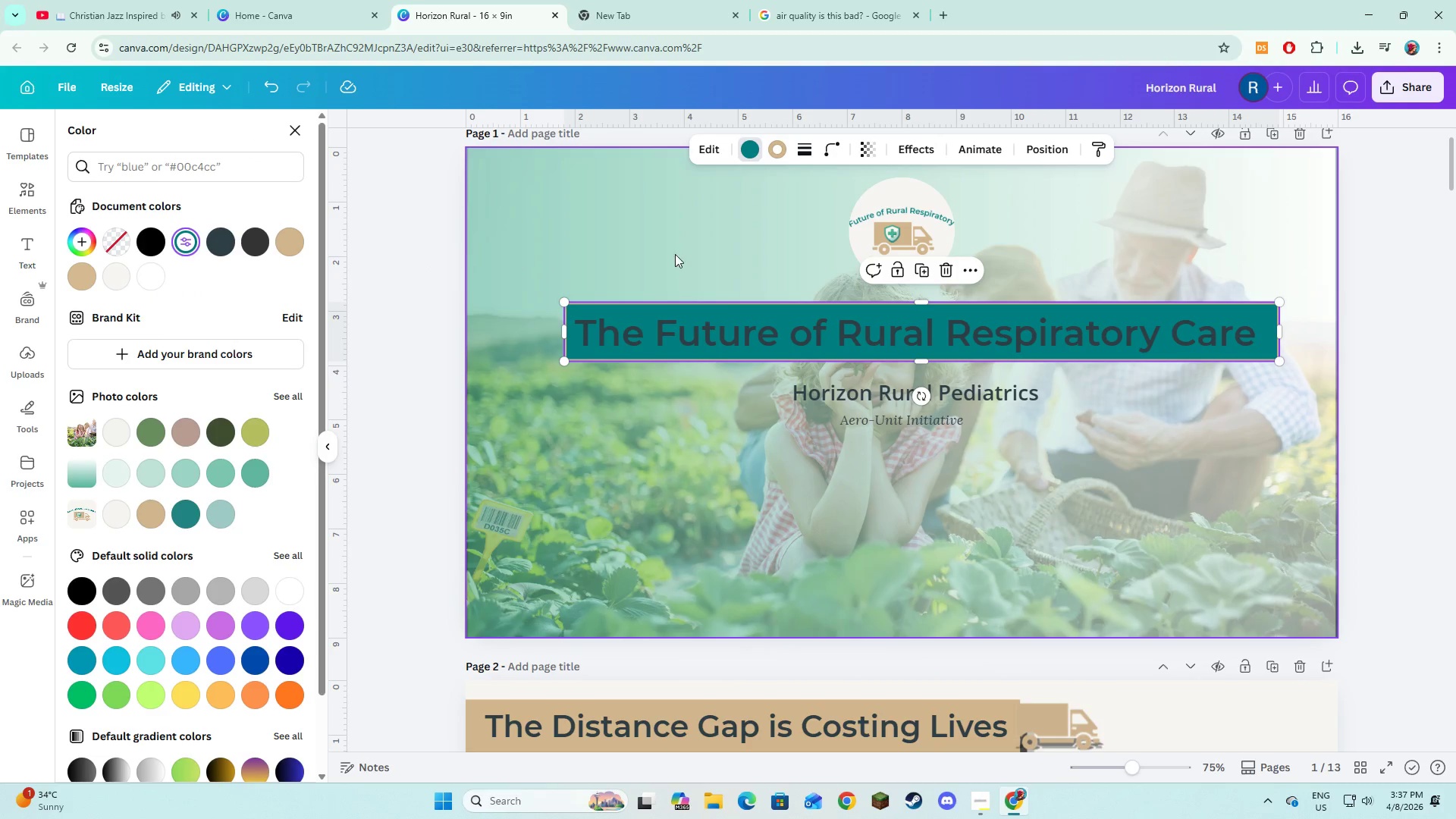 
left_click([665, 426])
 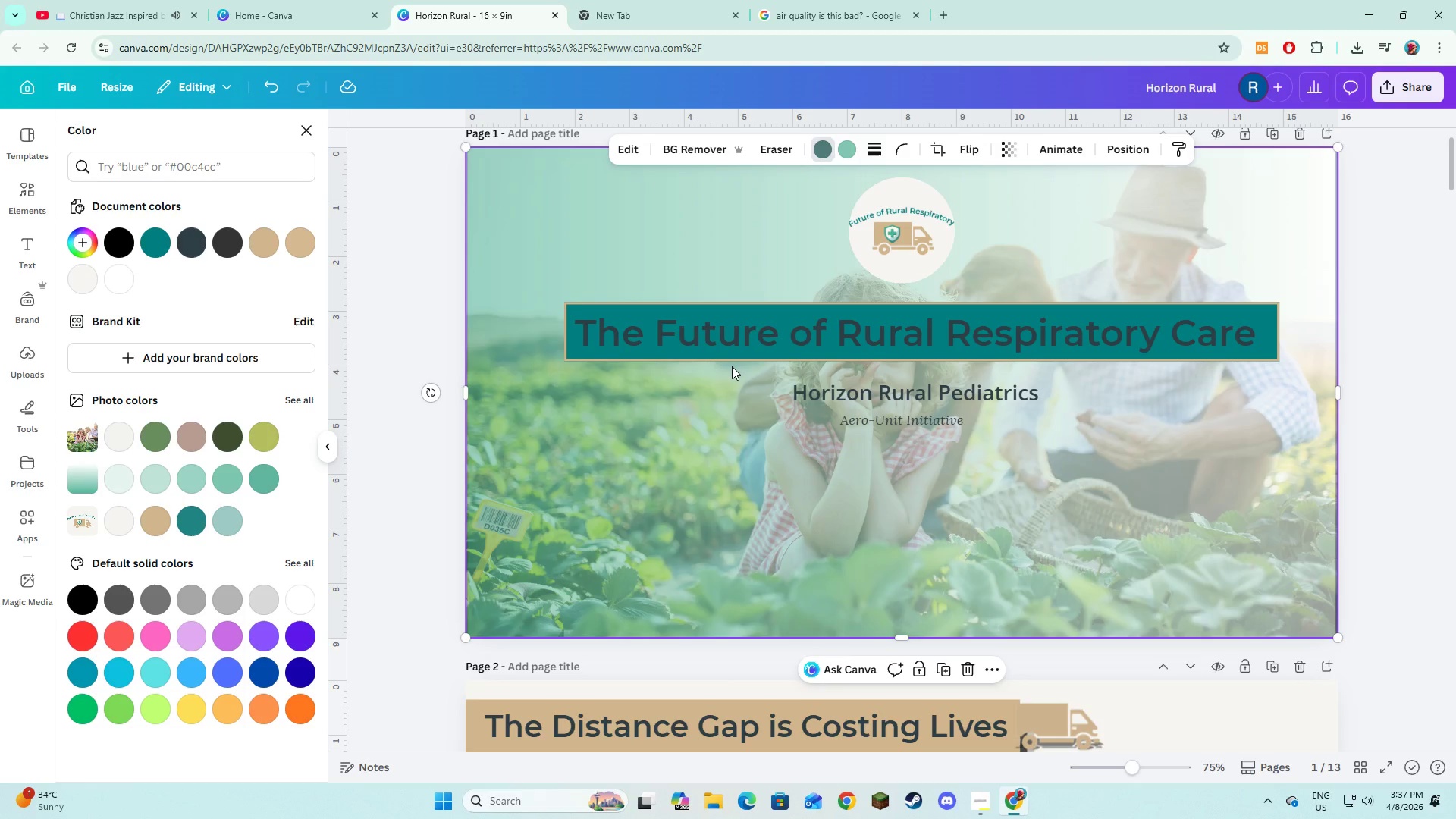 
wait(6.86)
 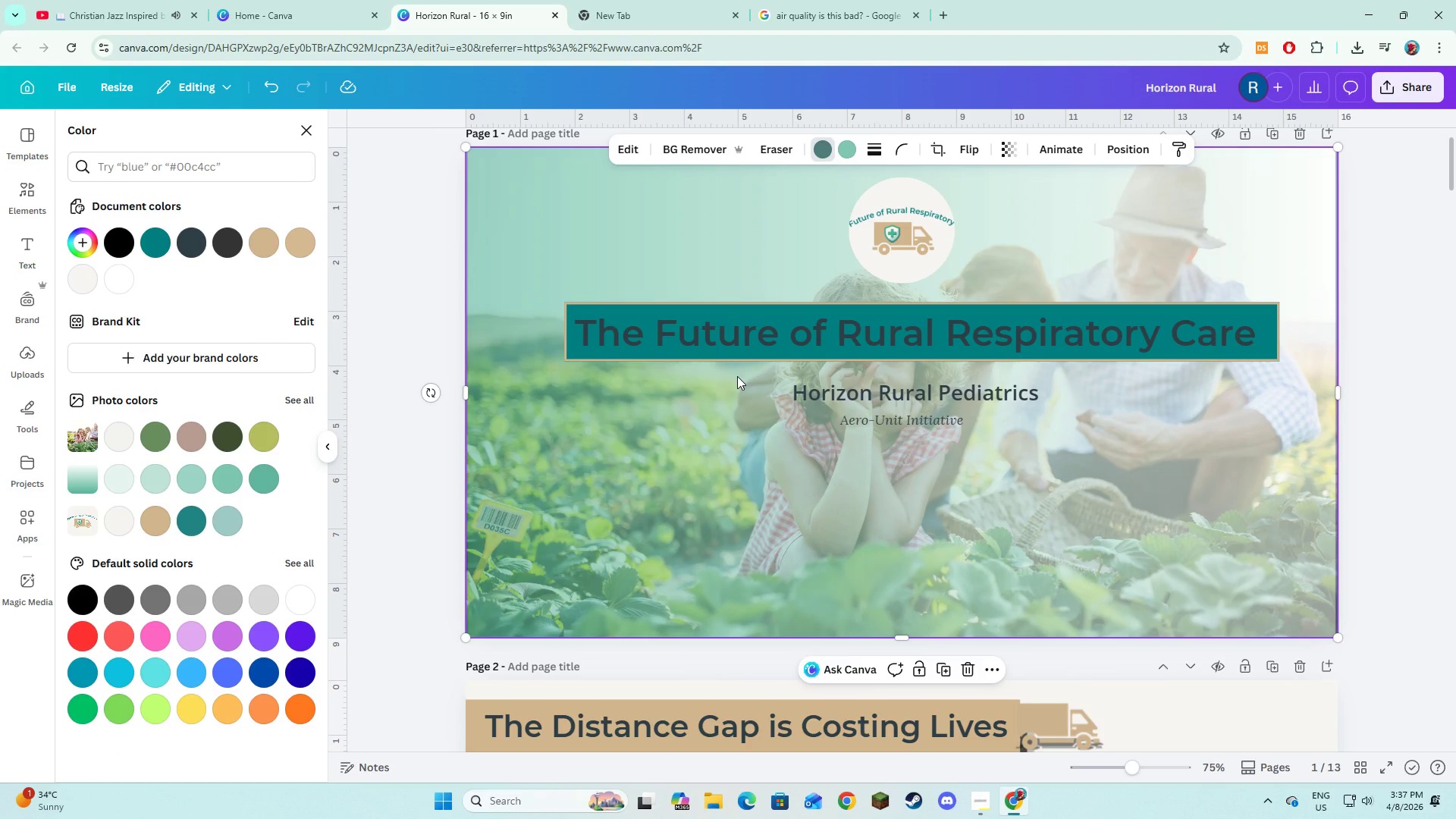 
left_click([841, 151])
 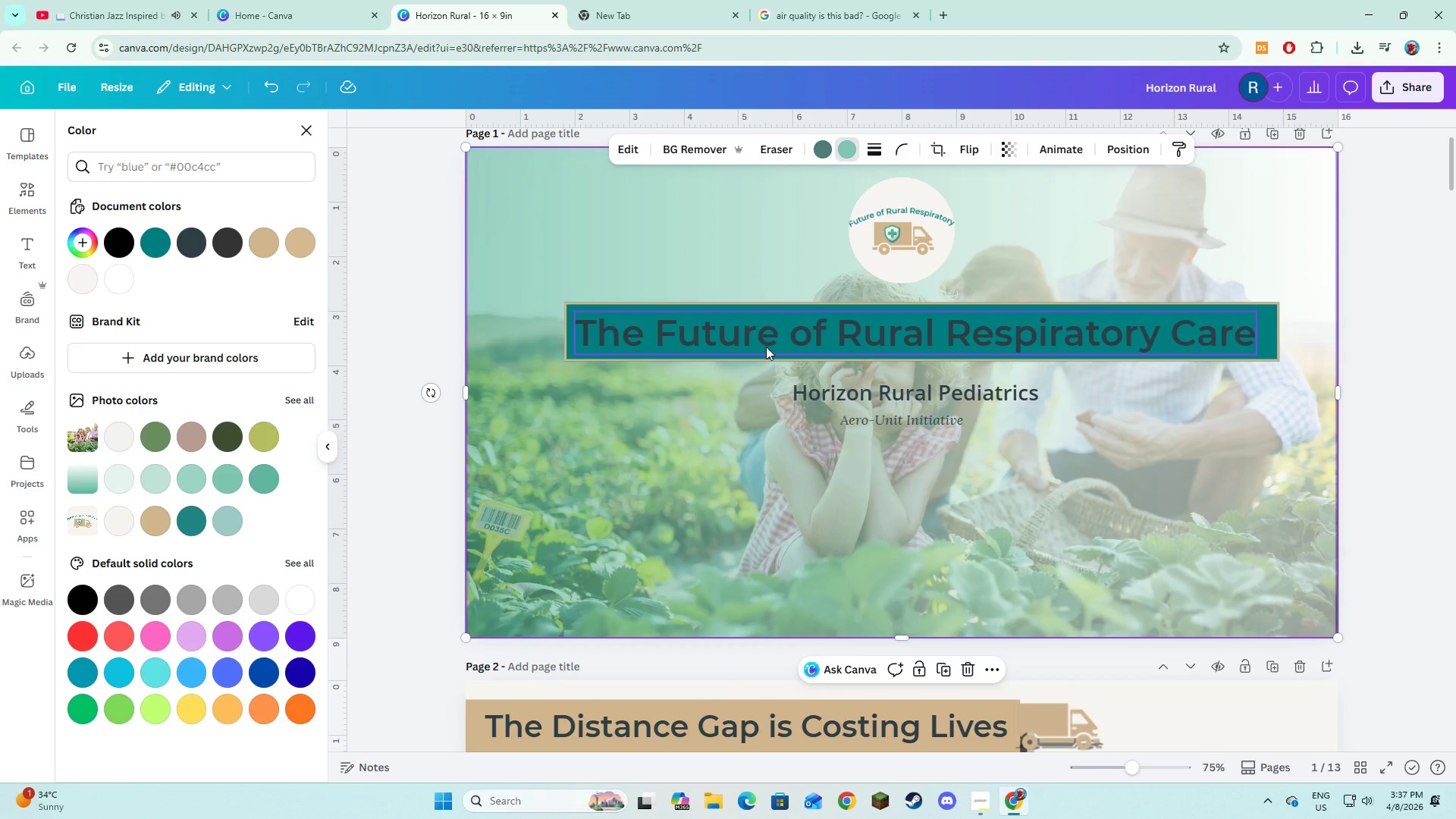 
left_click([766, 352])
 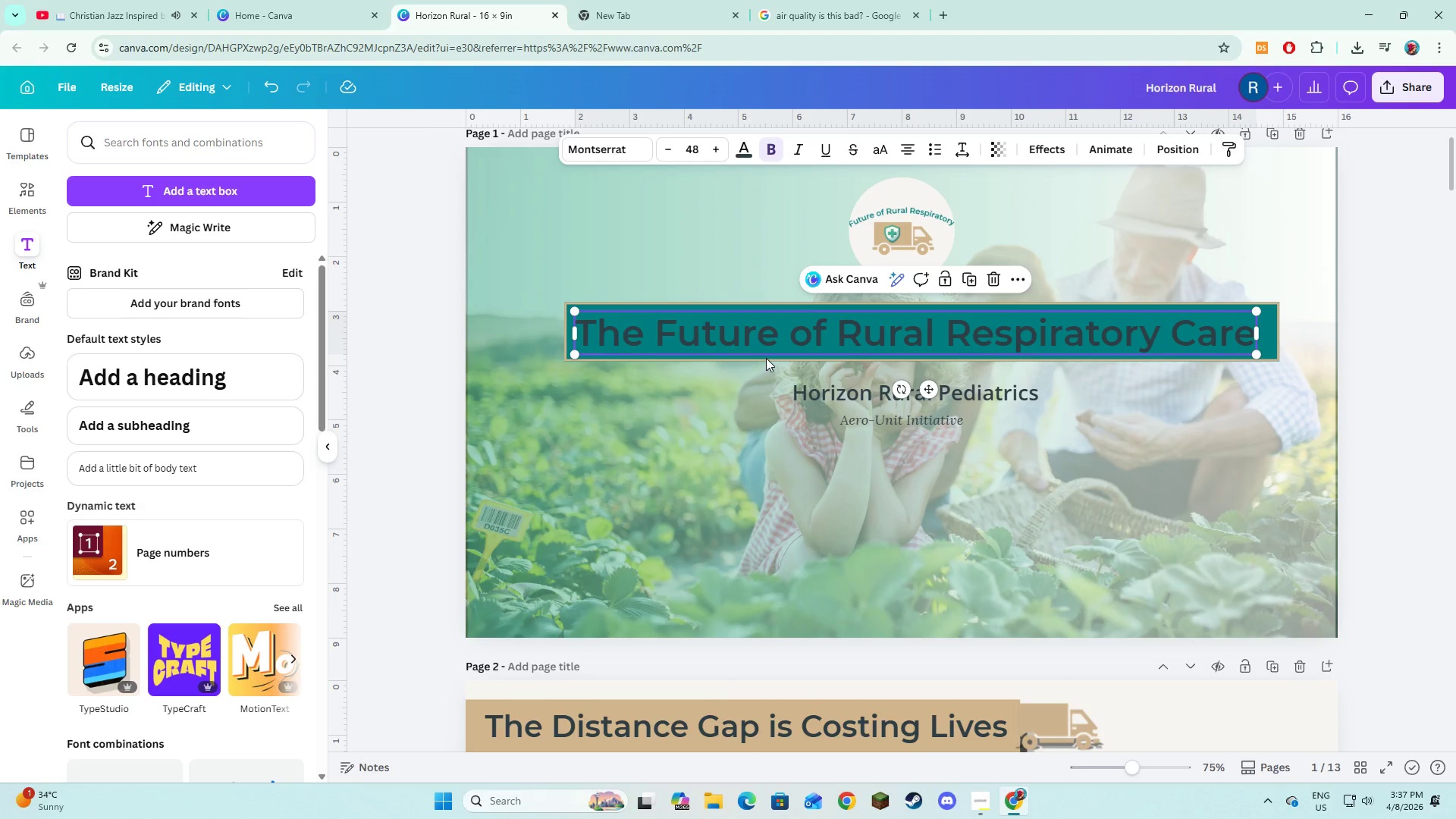 
left_click([766, 358])
 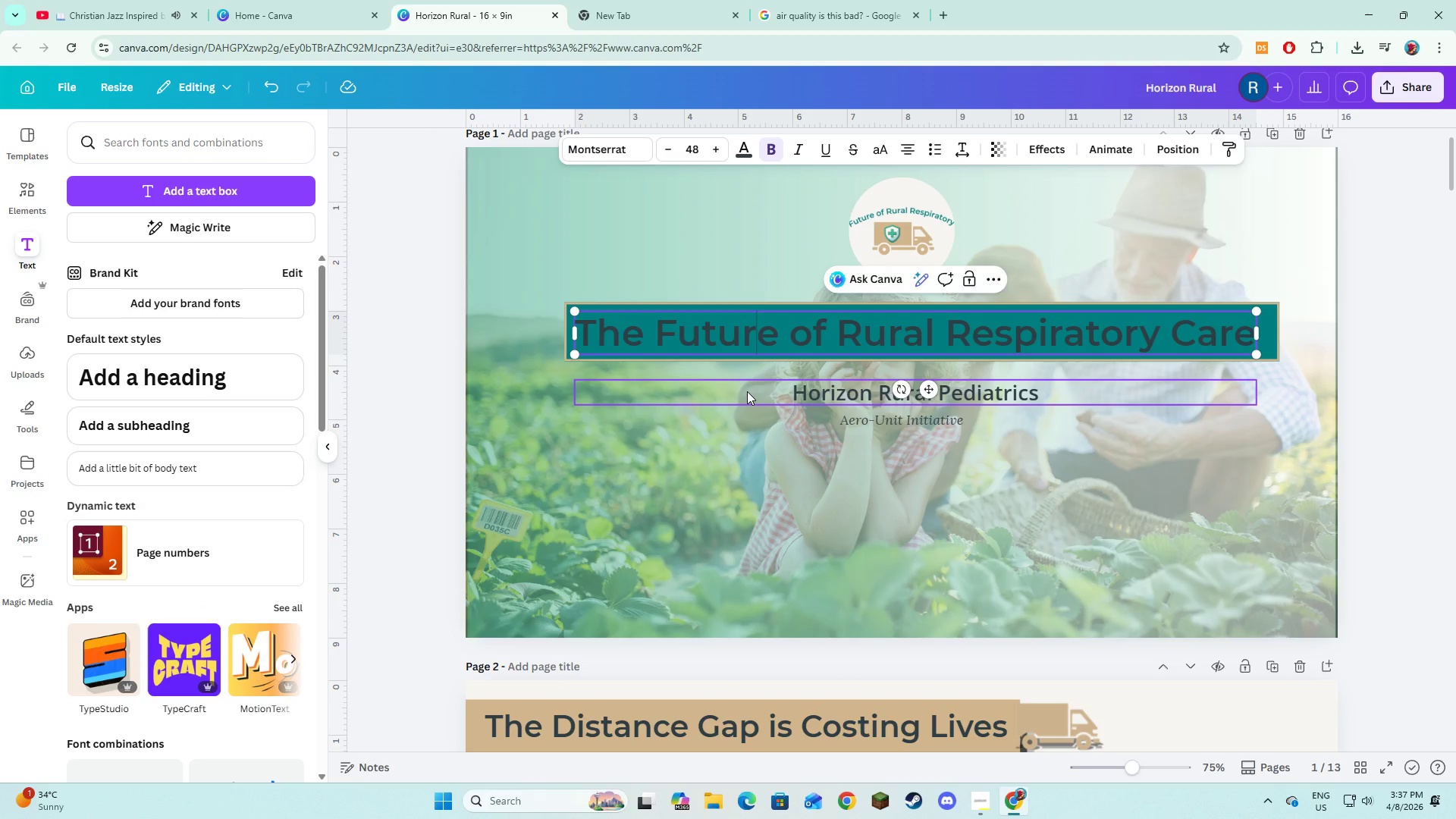 
left_click([747, 391])
 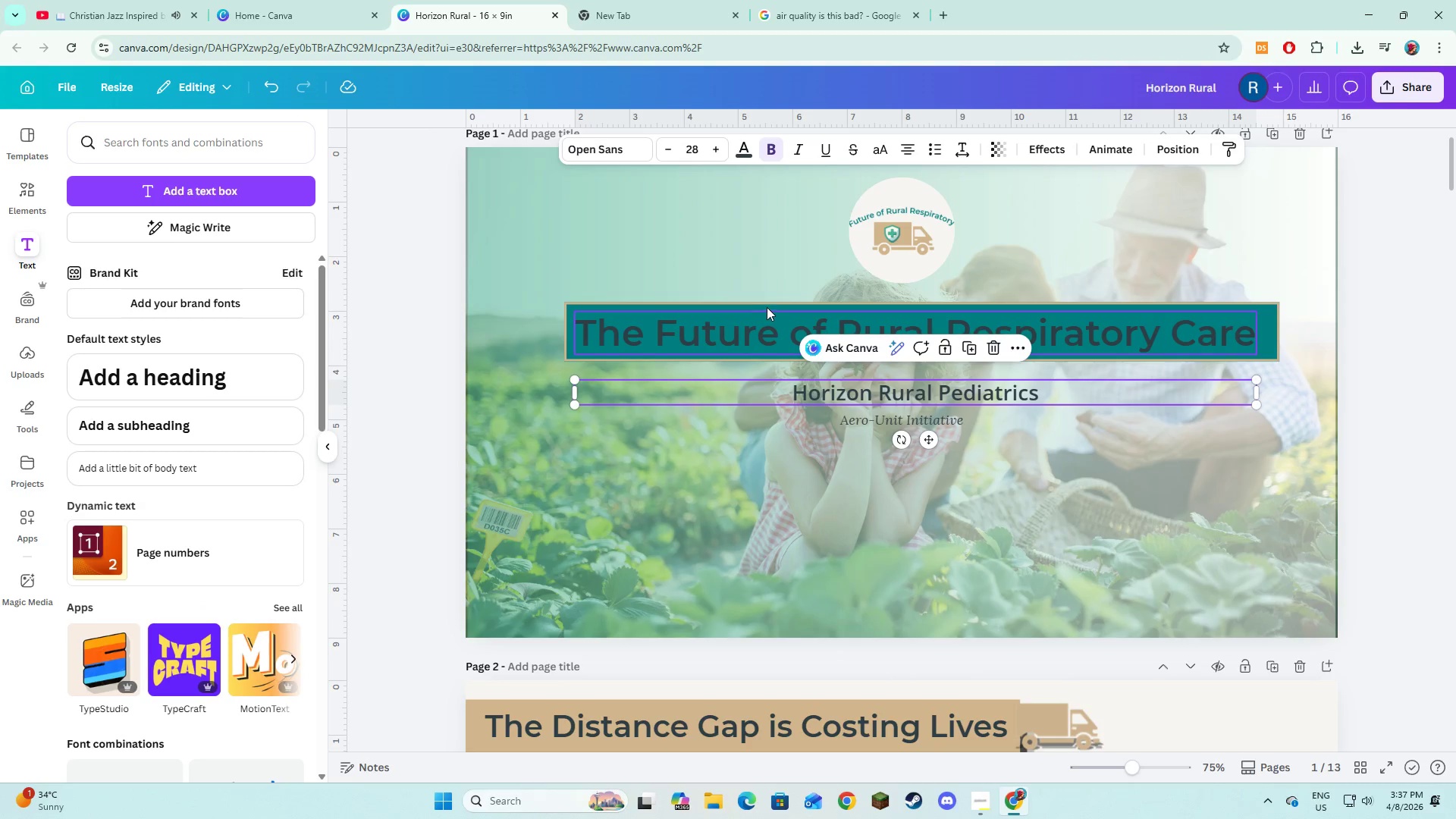 
left_click([768, 304])
 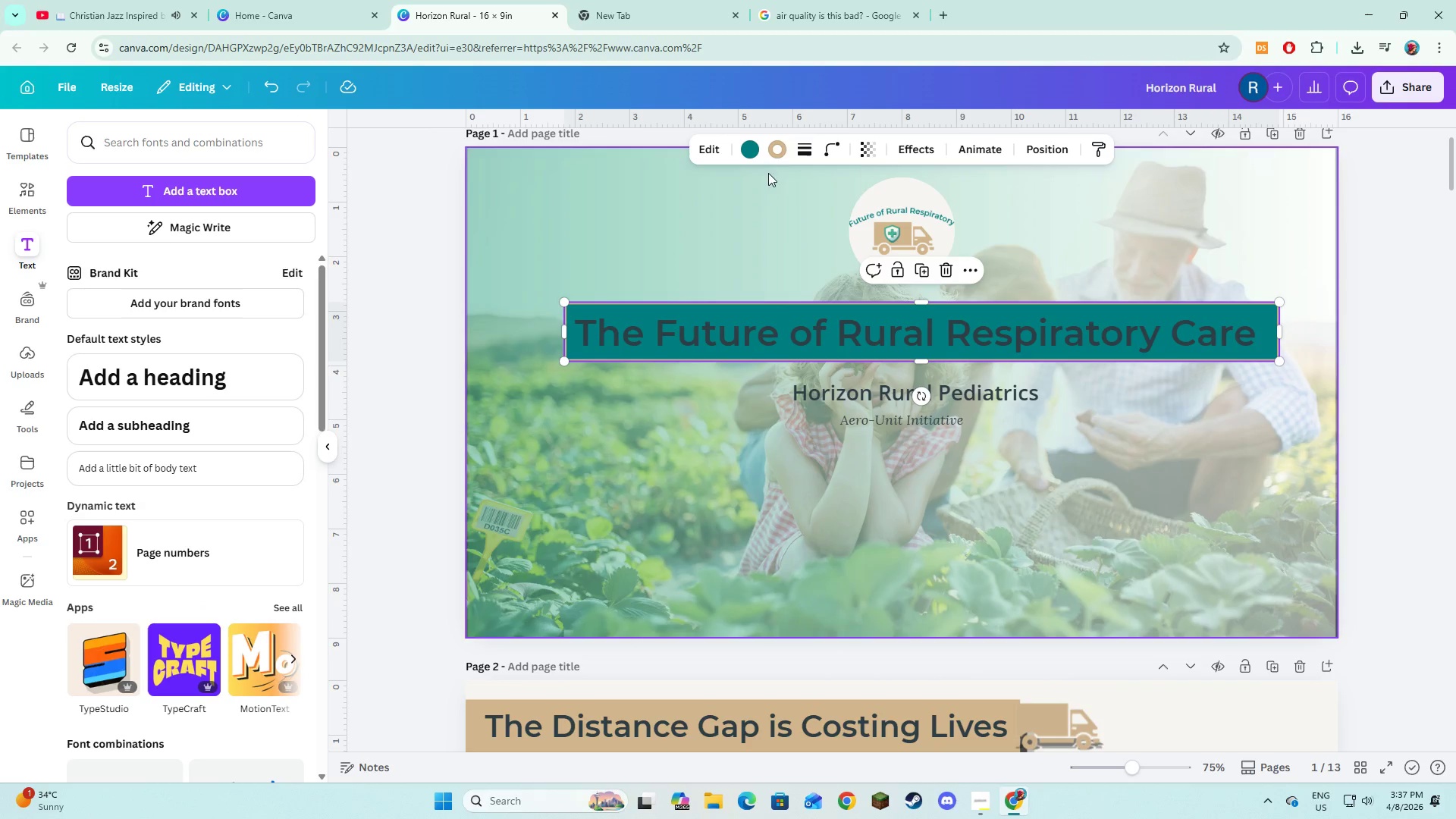 
left_click([772, 152])
 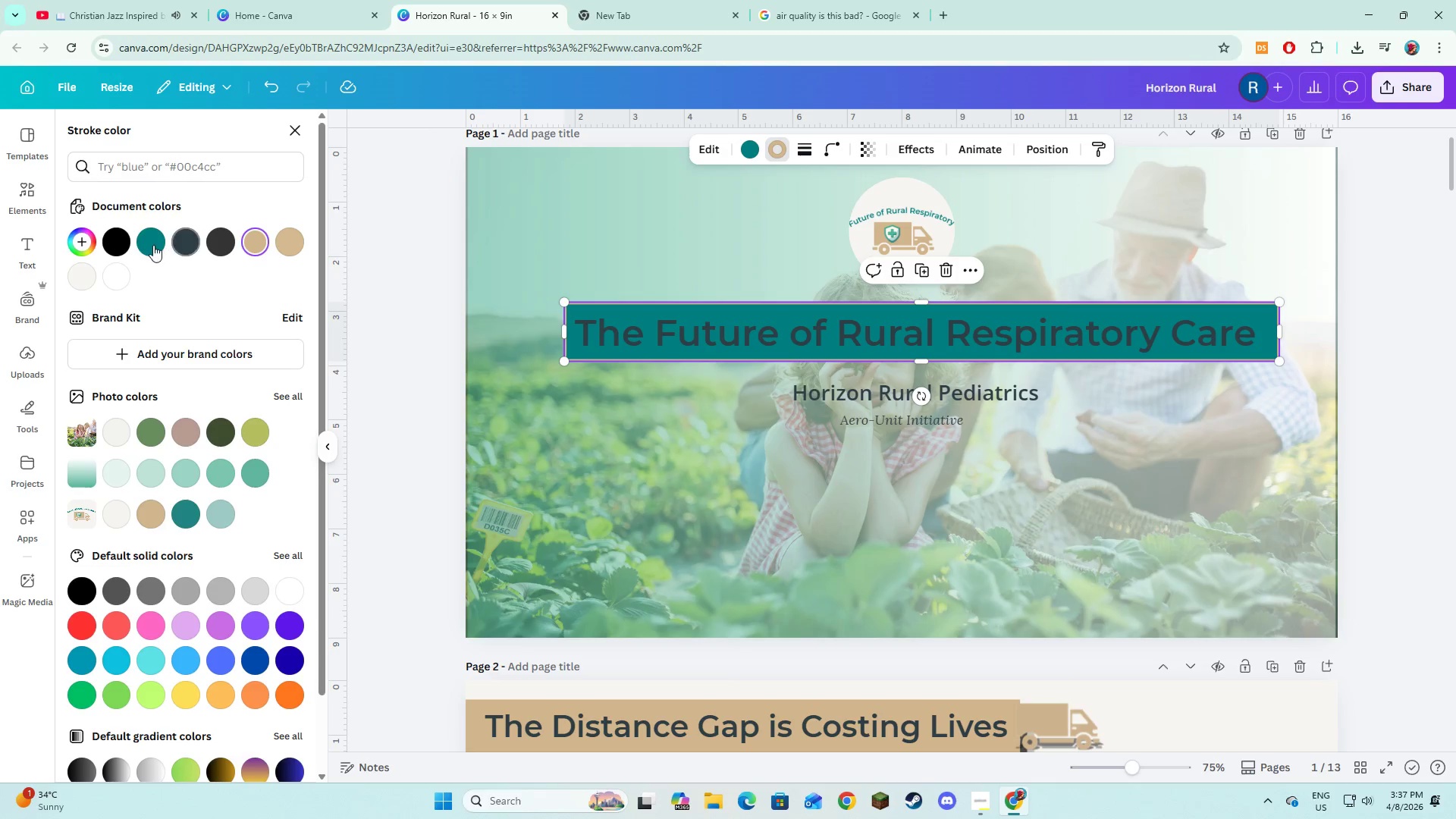 
left_click([152, 243])
 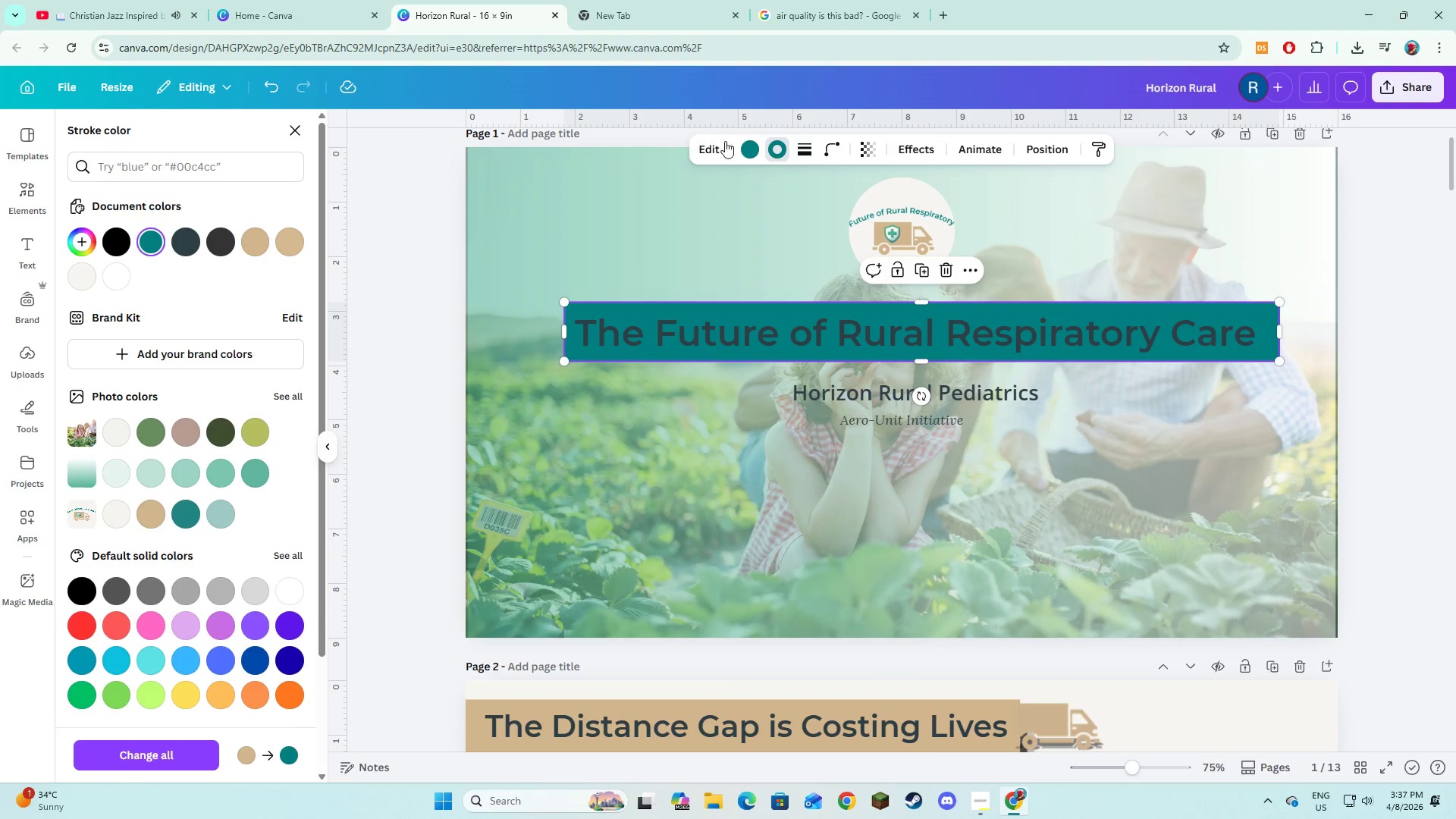 
left_click([746, 141])
 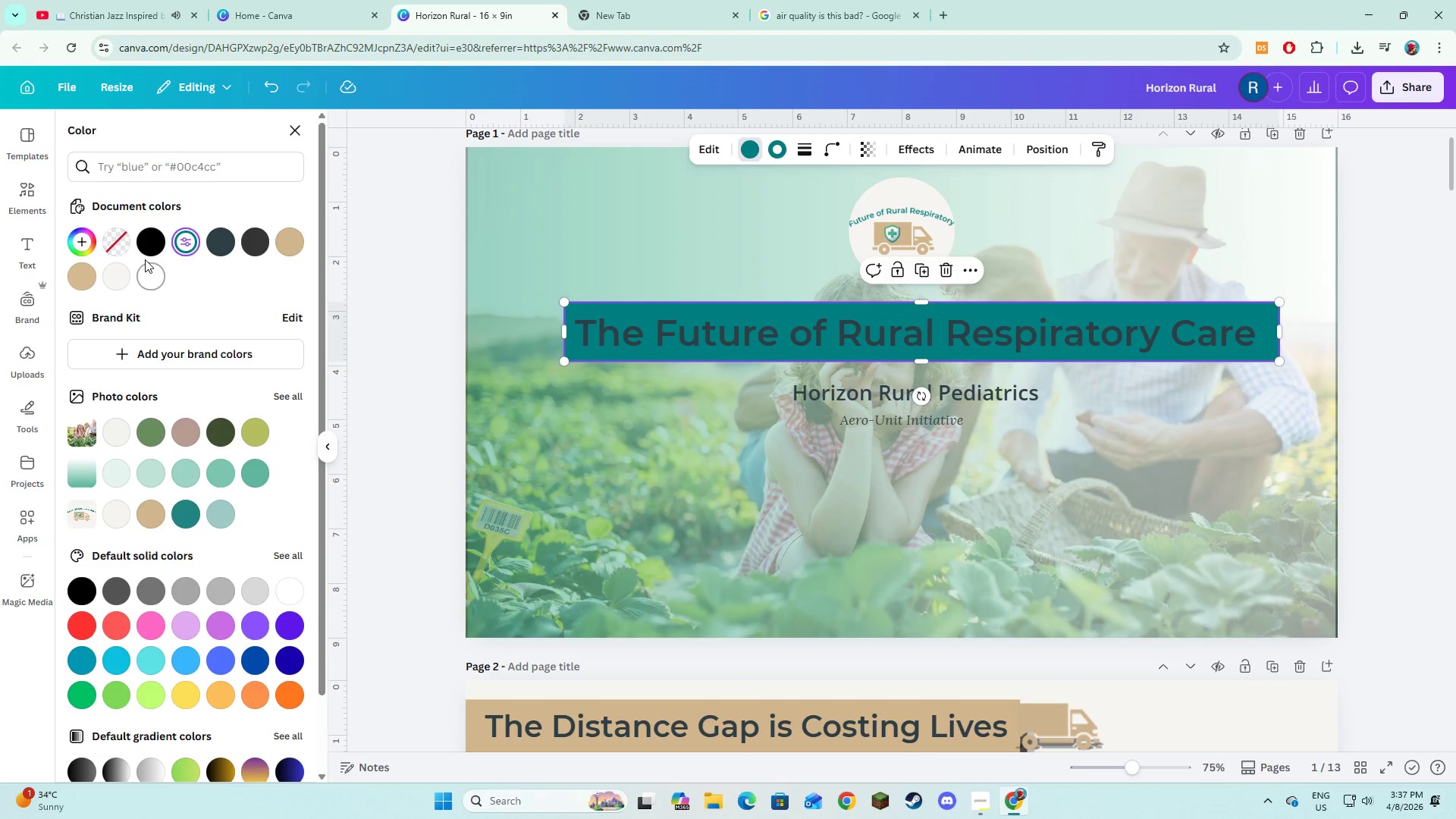 
left_click([114, 235])
 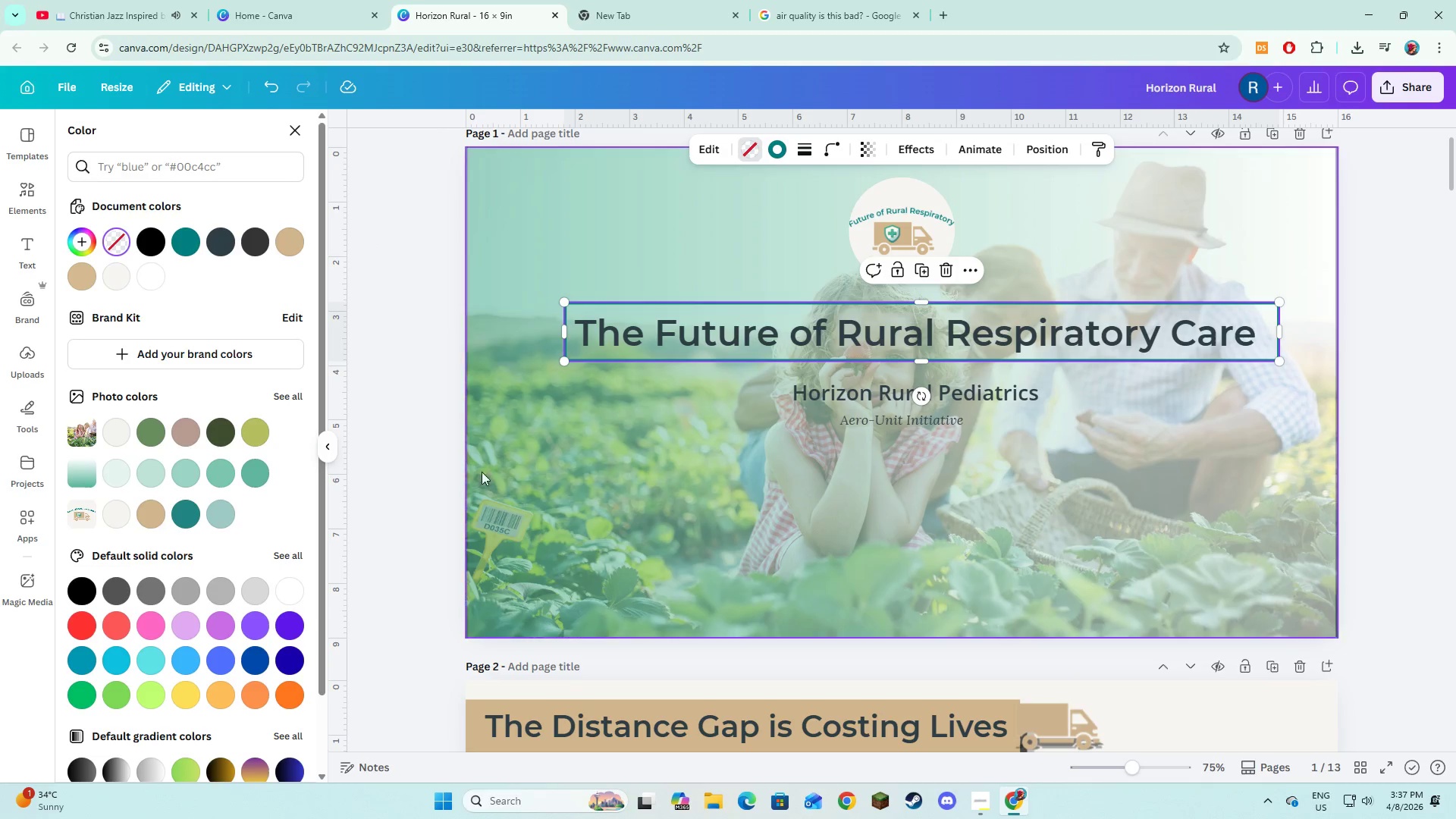 
left_click([487, 482])
 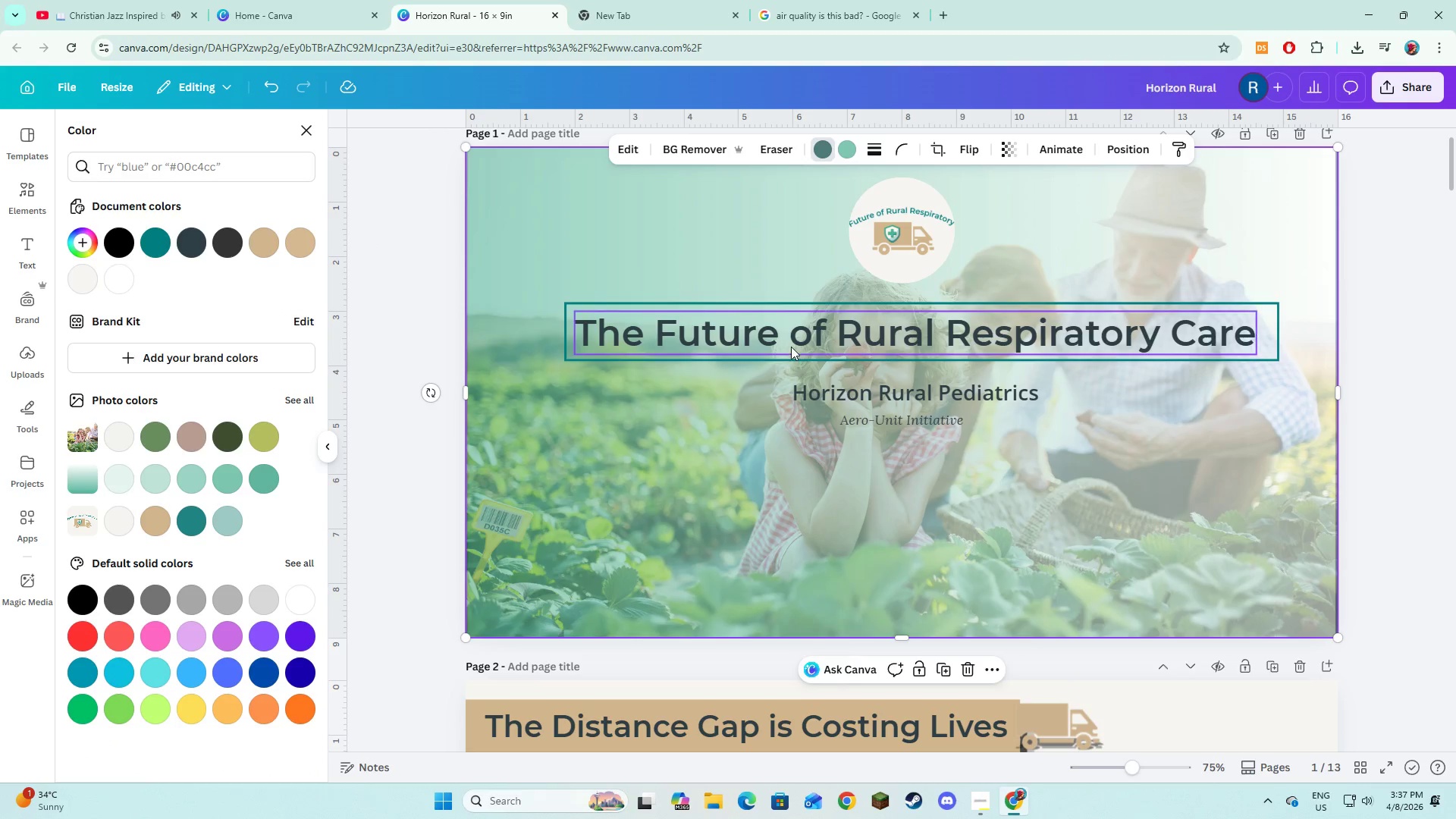 
left_click([925, 397])
 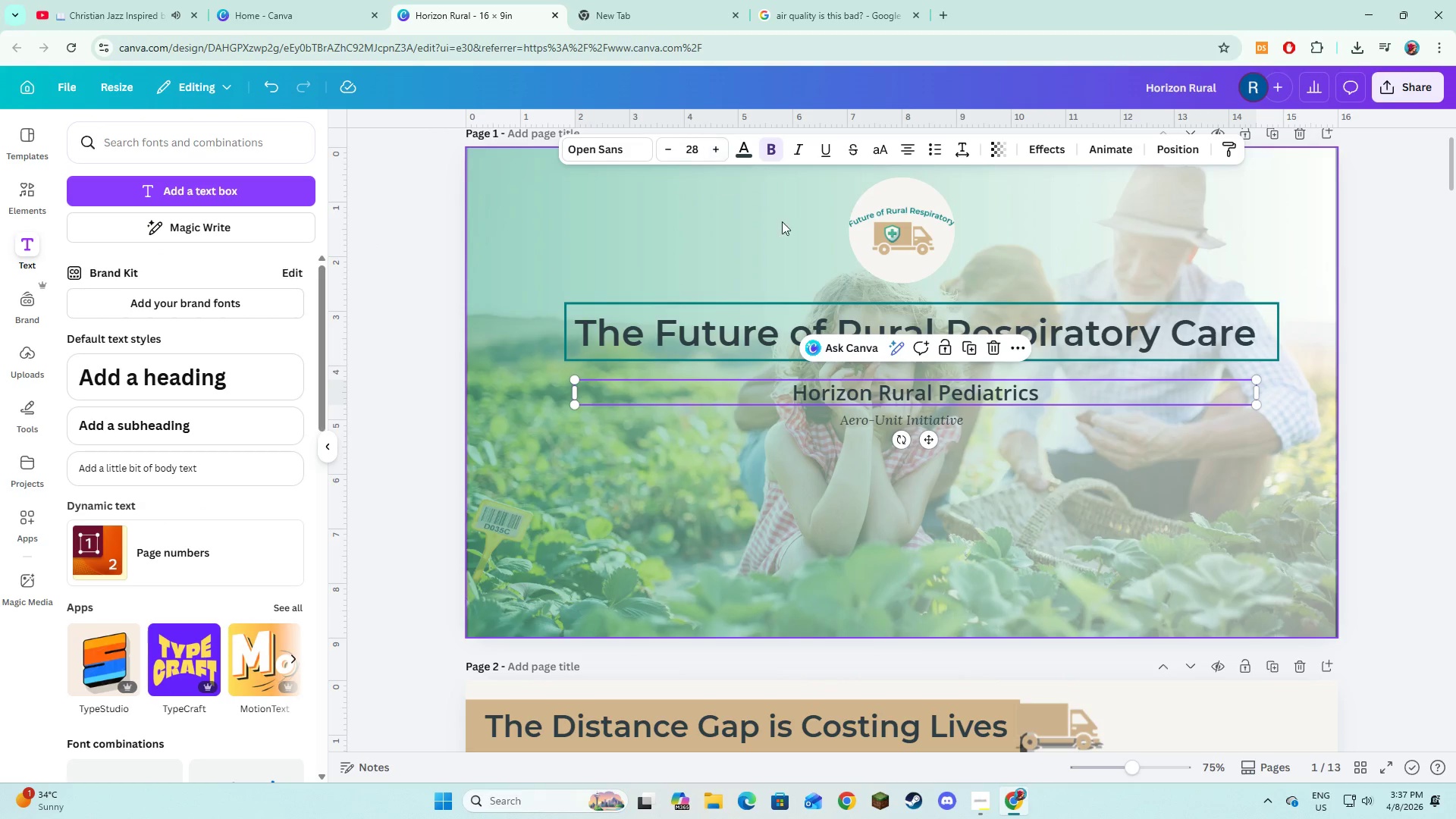 
double_click([714, 149])
 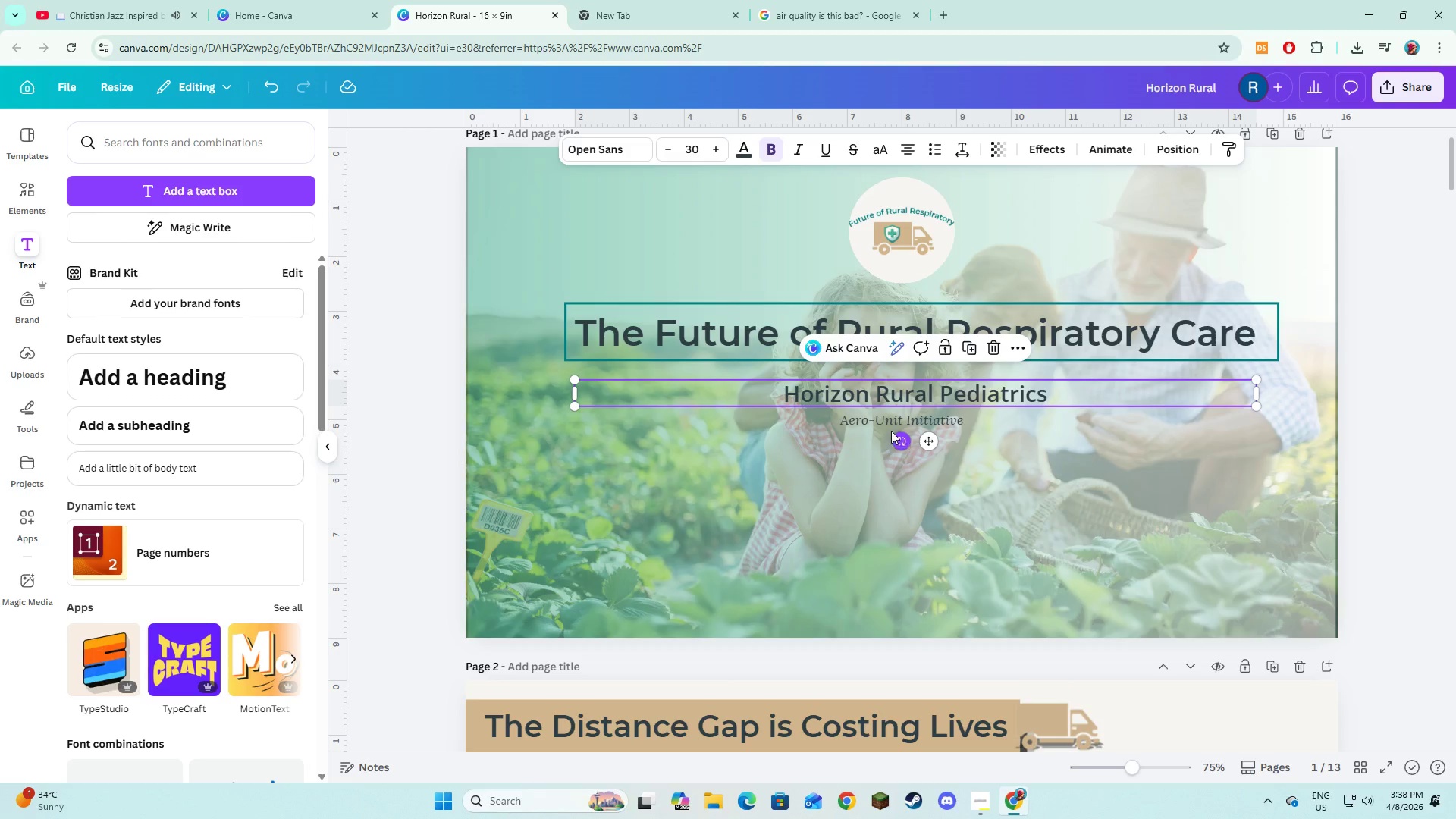 
left_click([887, 425])
 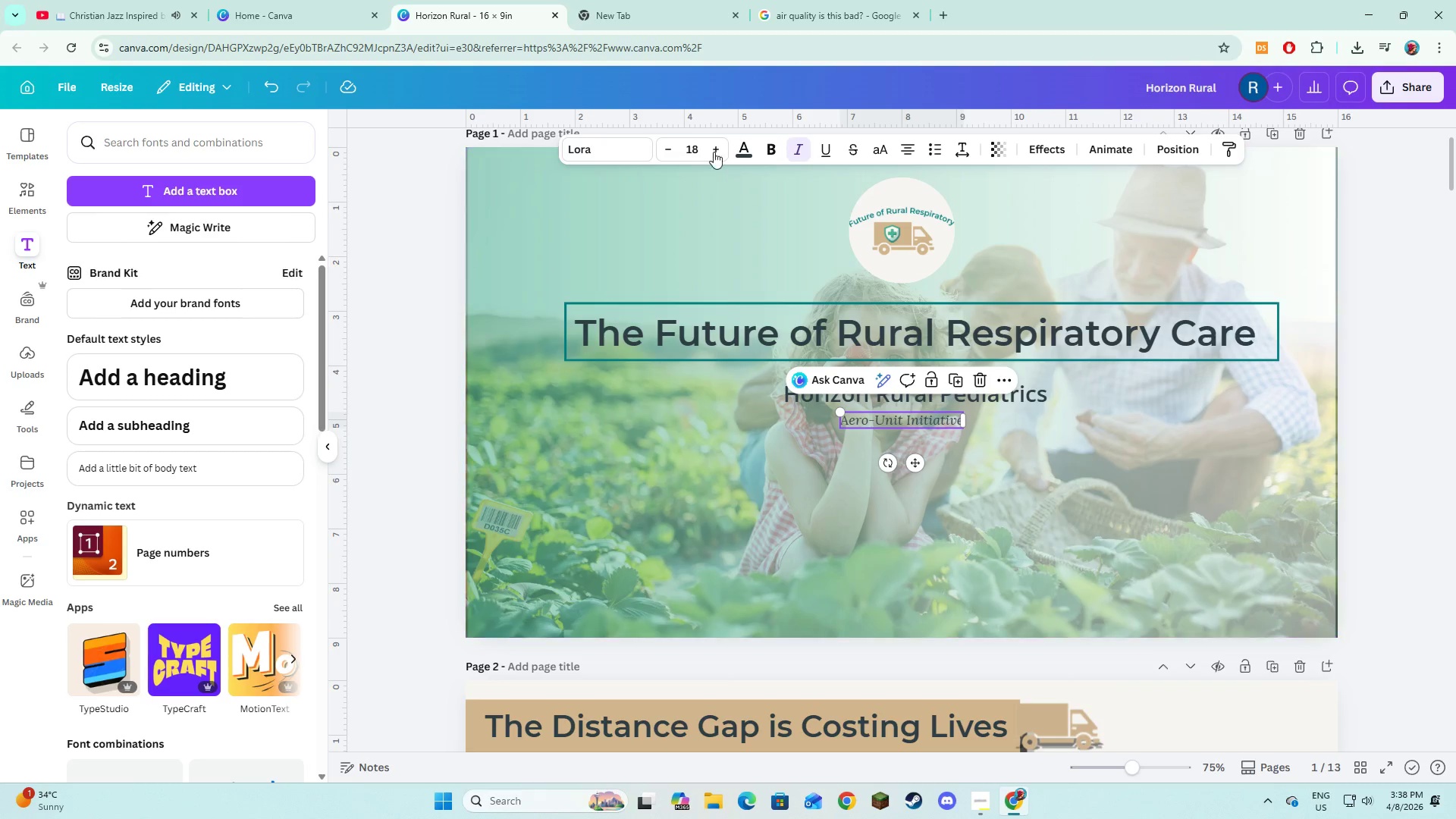 
double_click([709, 147])
 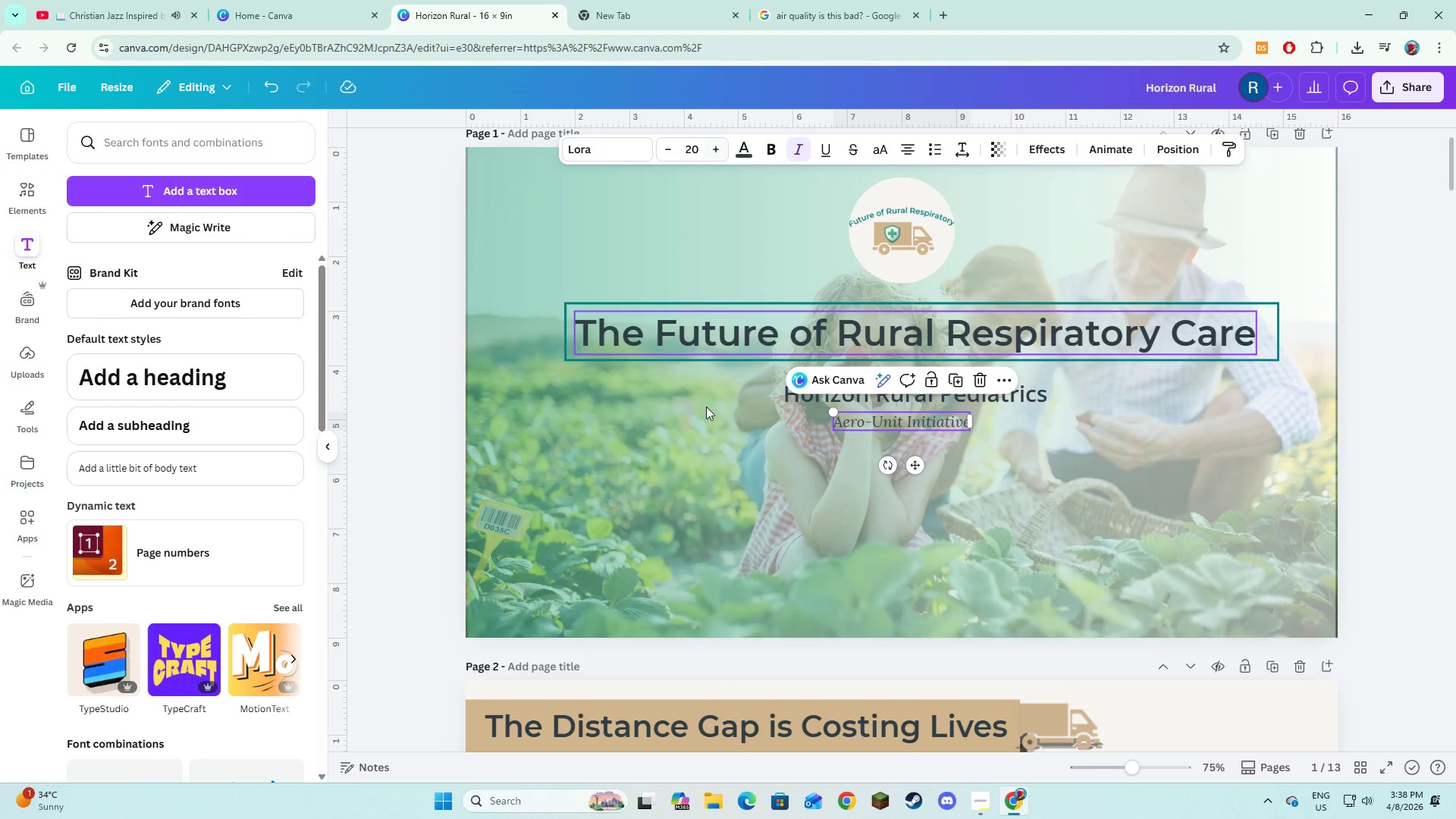 
left_click([721, 465])
 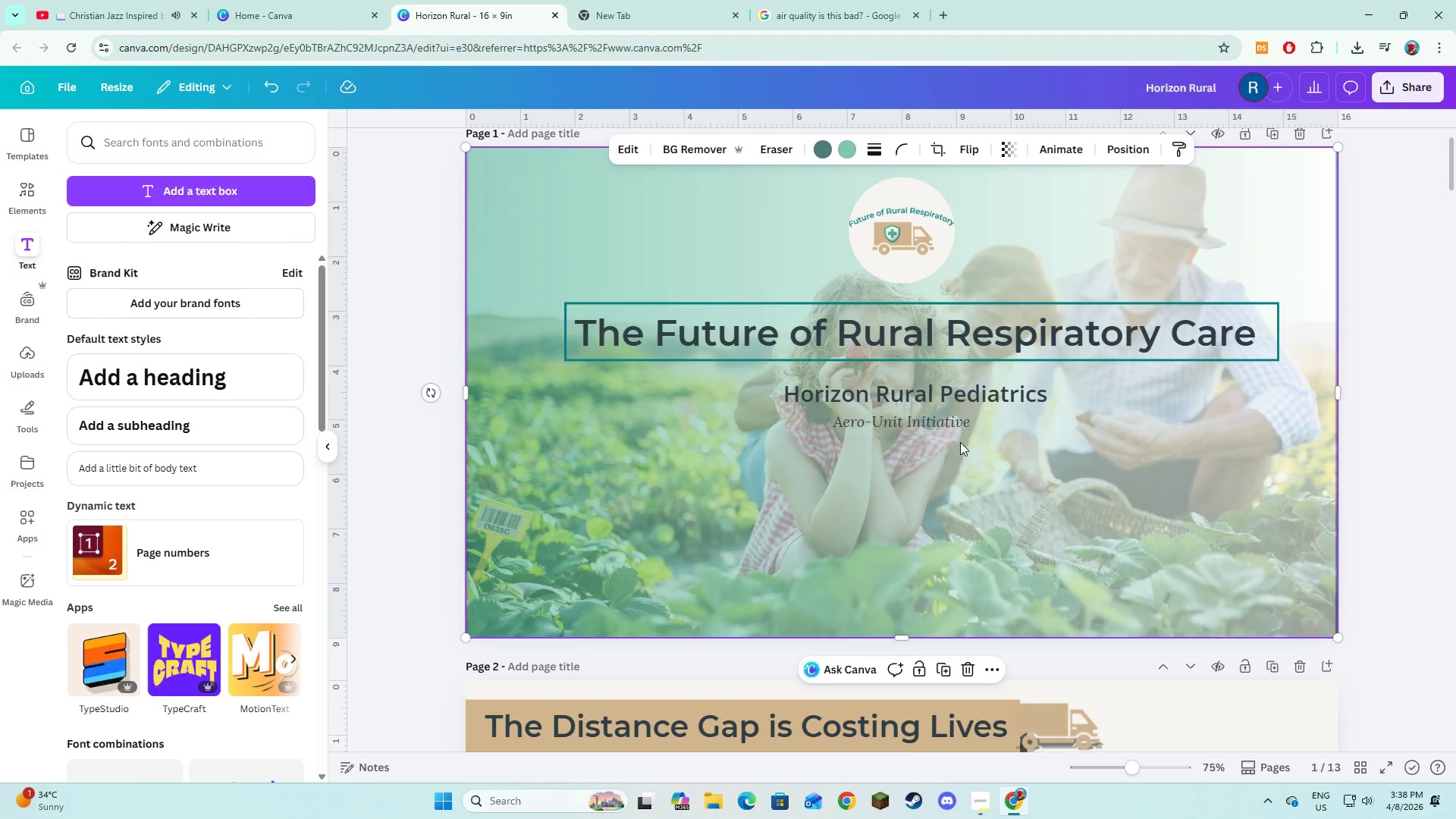 
left_click([1079, 511])
 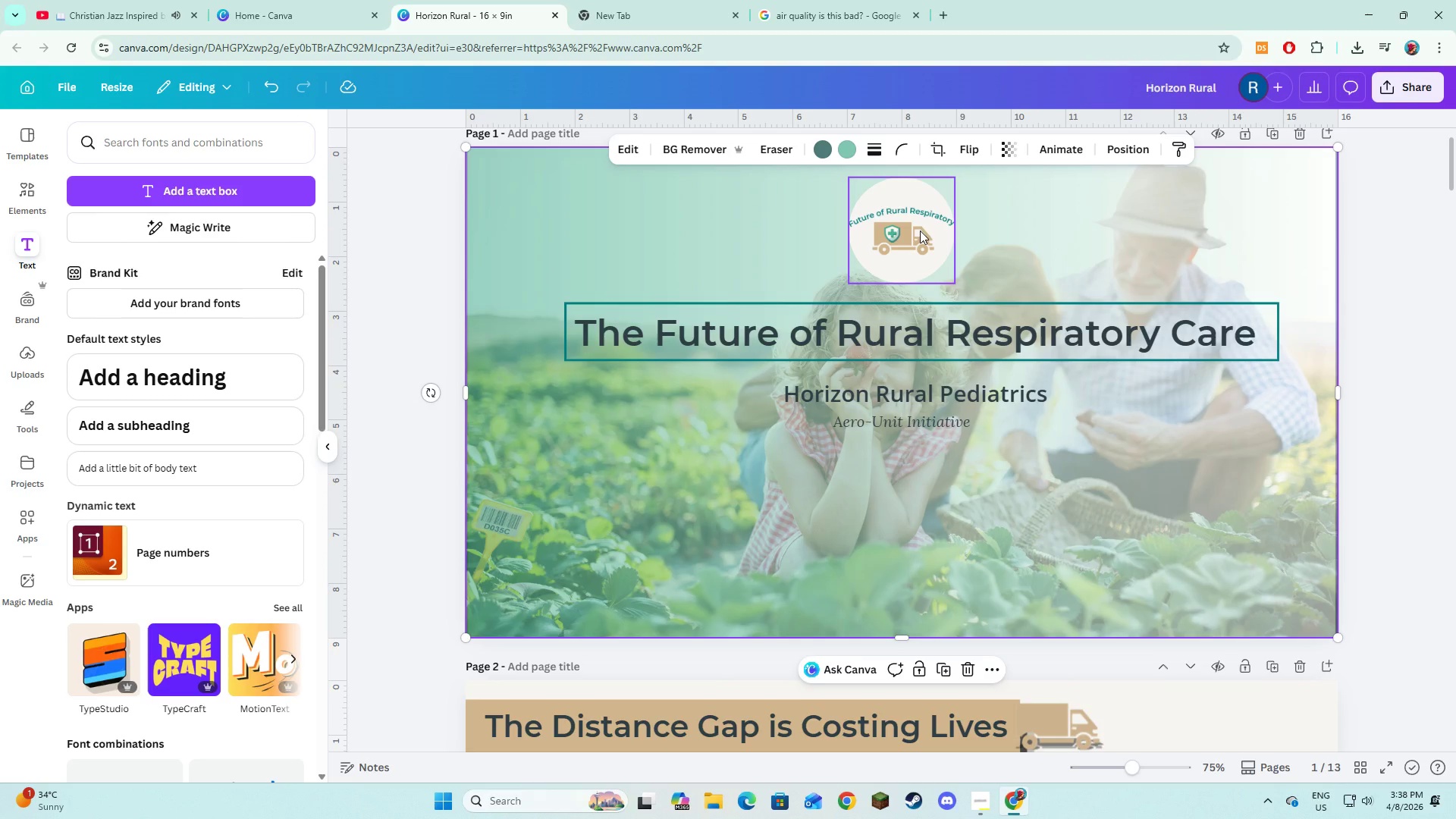 
left_click([920, 231])
 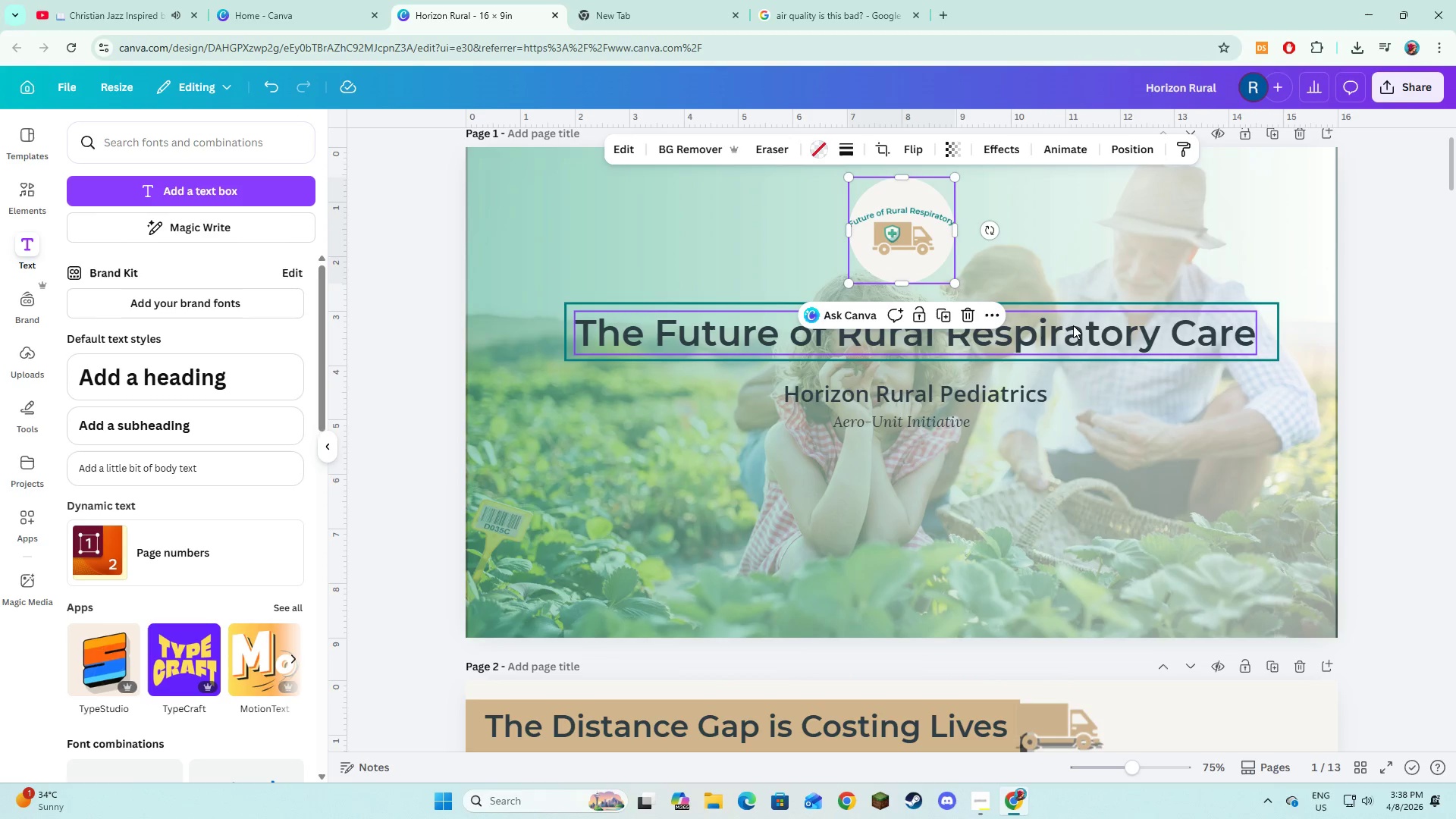 
hold_key(key=ShiftLeft, duration=1.44)
left_click([1073, 325])
 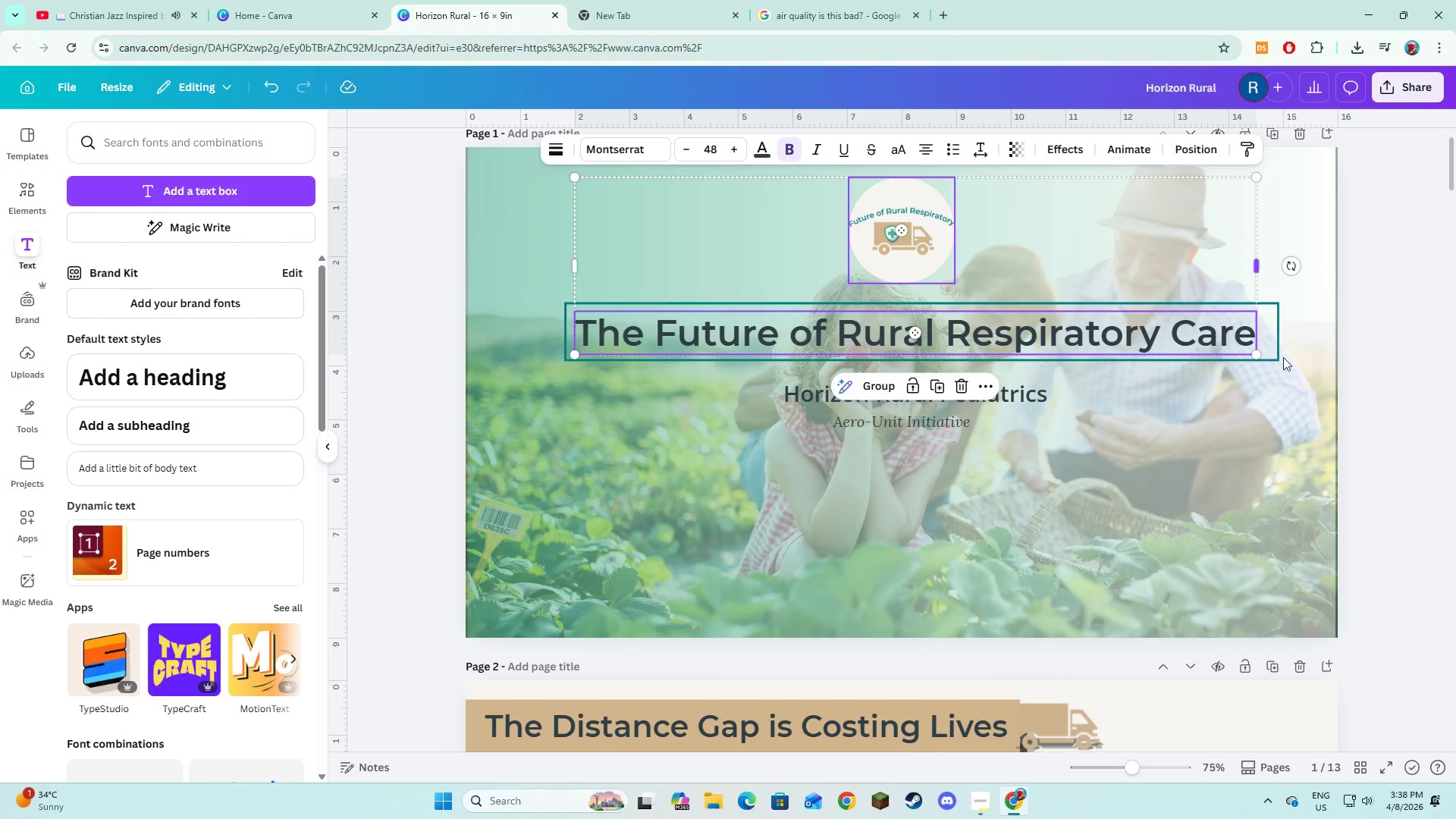 
left_click([1302, 380])
 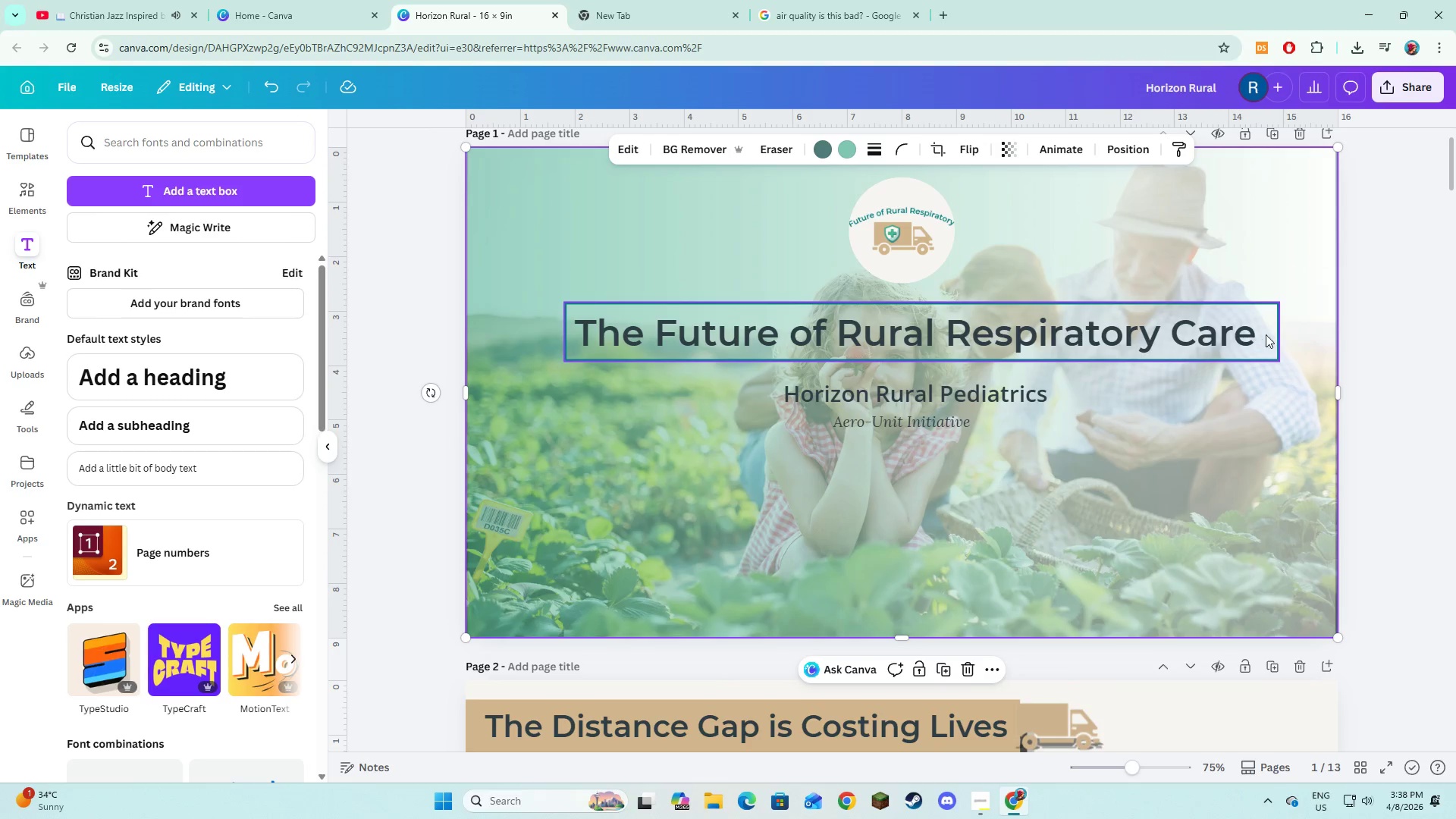 
left_click([1281, 334])
 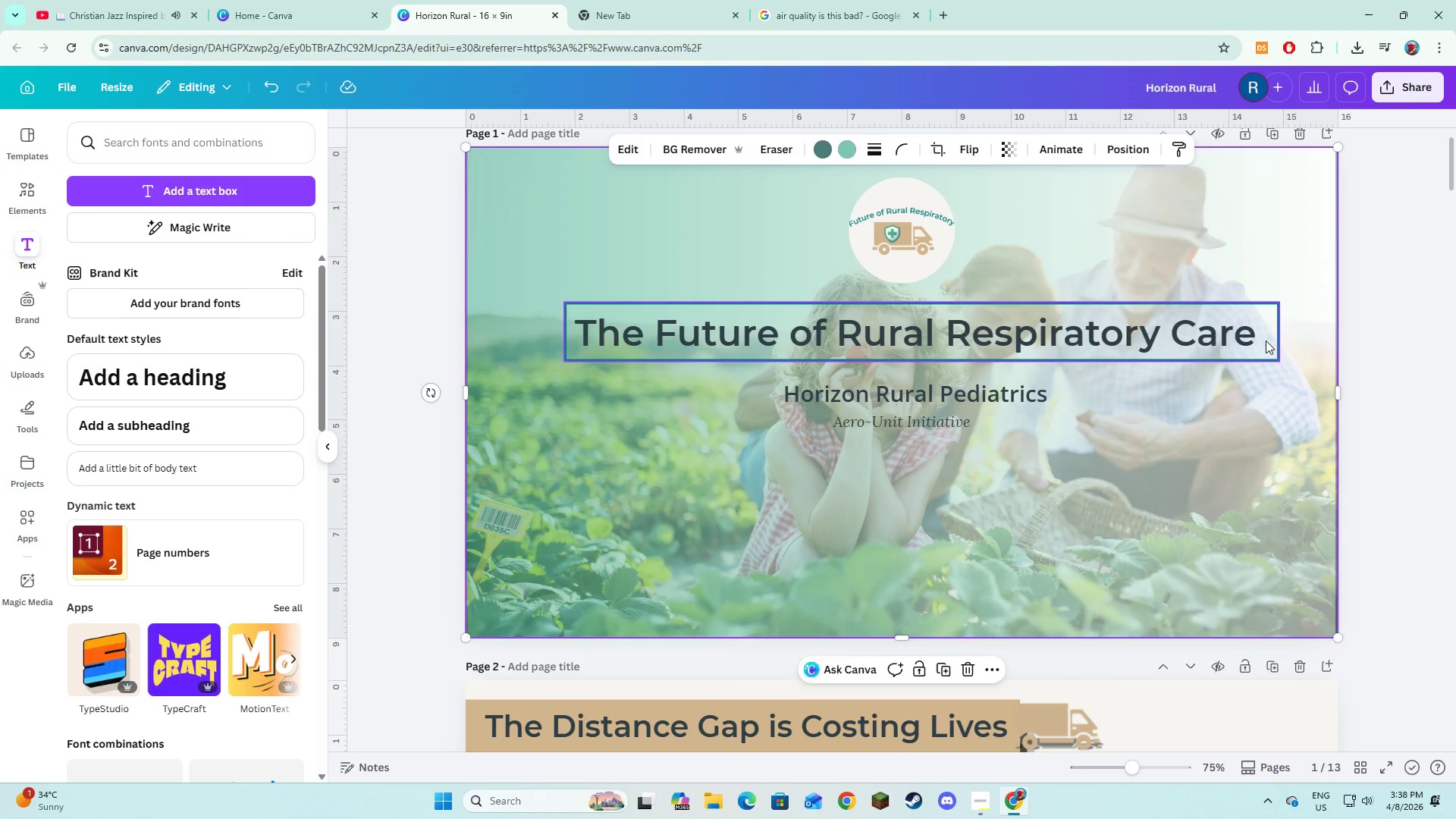 
left_click([1266, 340])
 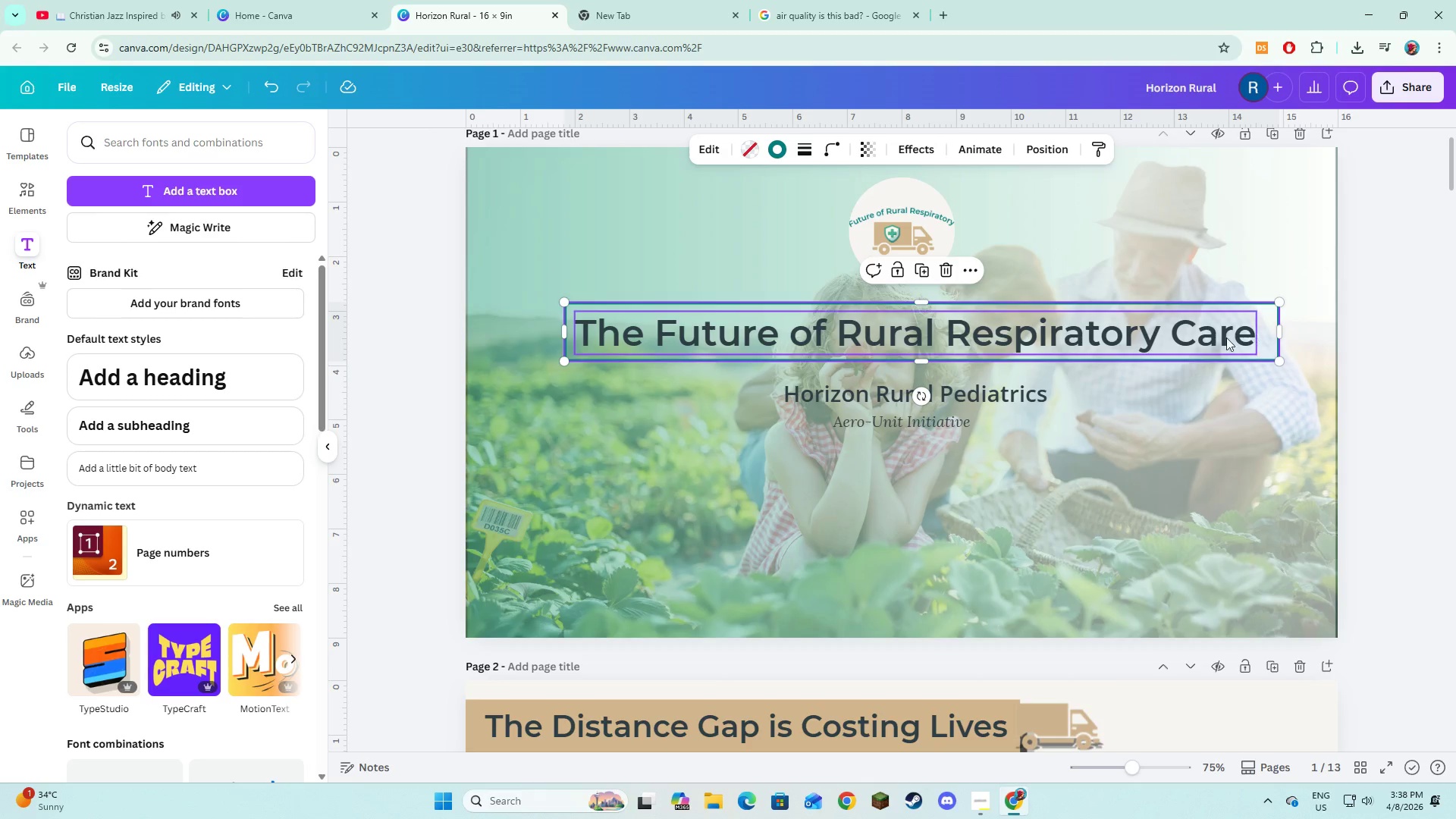 
hold_key(key=ShiftLeft, duration=0.83)
left_click([1216, 337])
 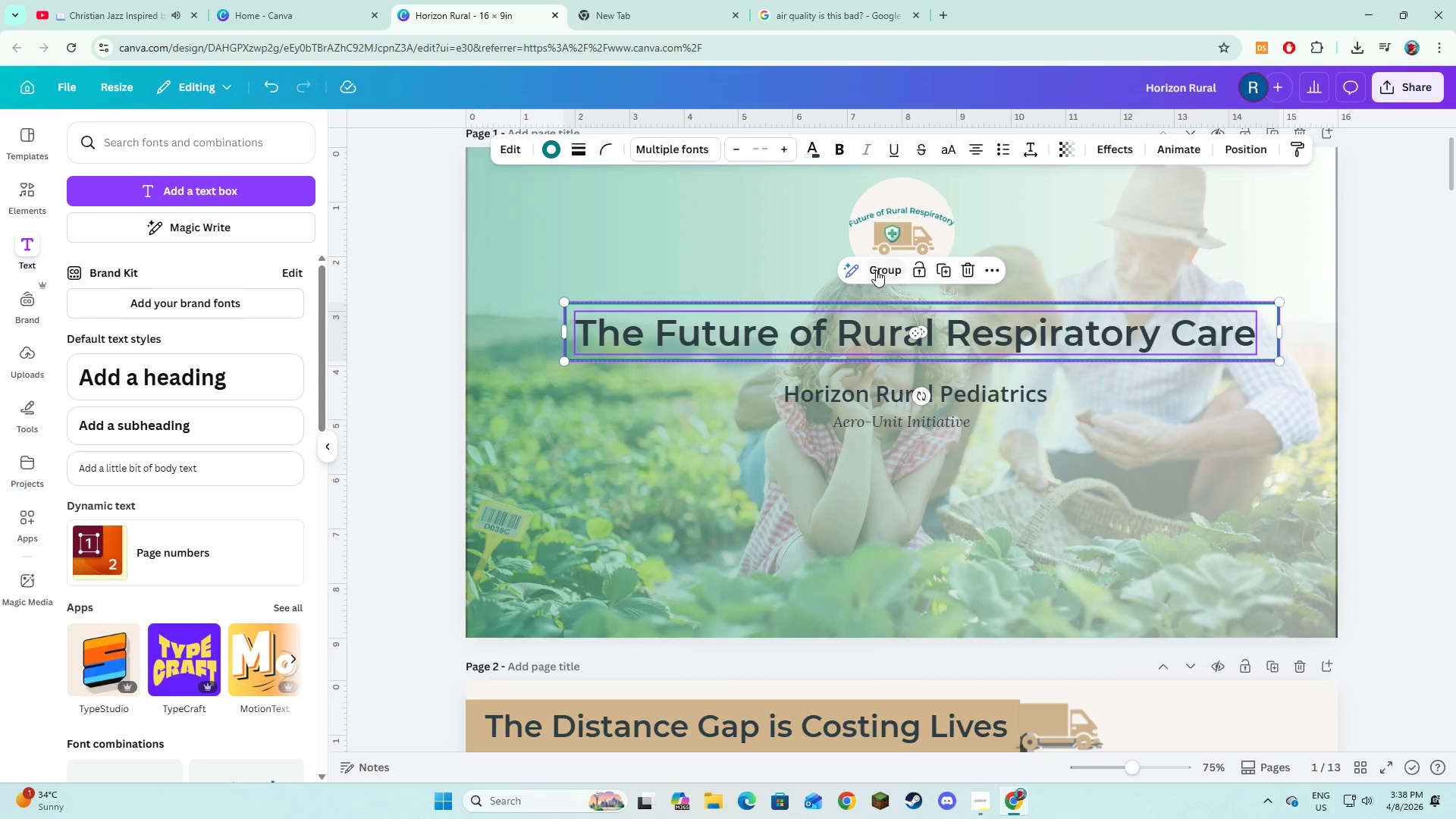 
left_click([876, 270])
 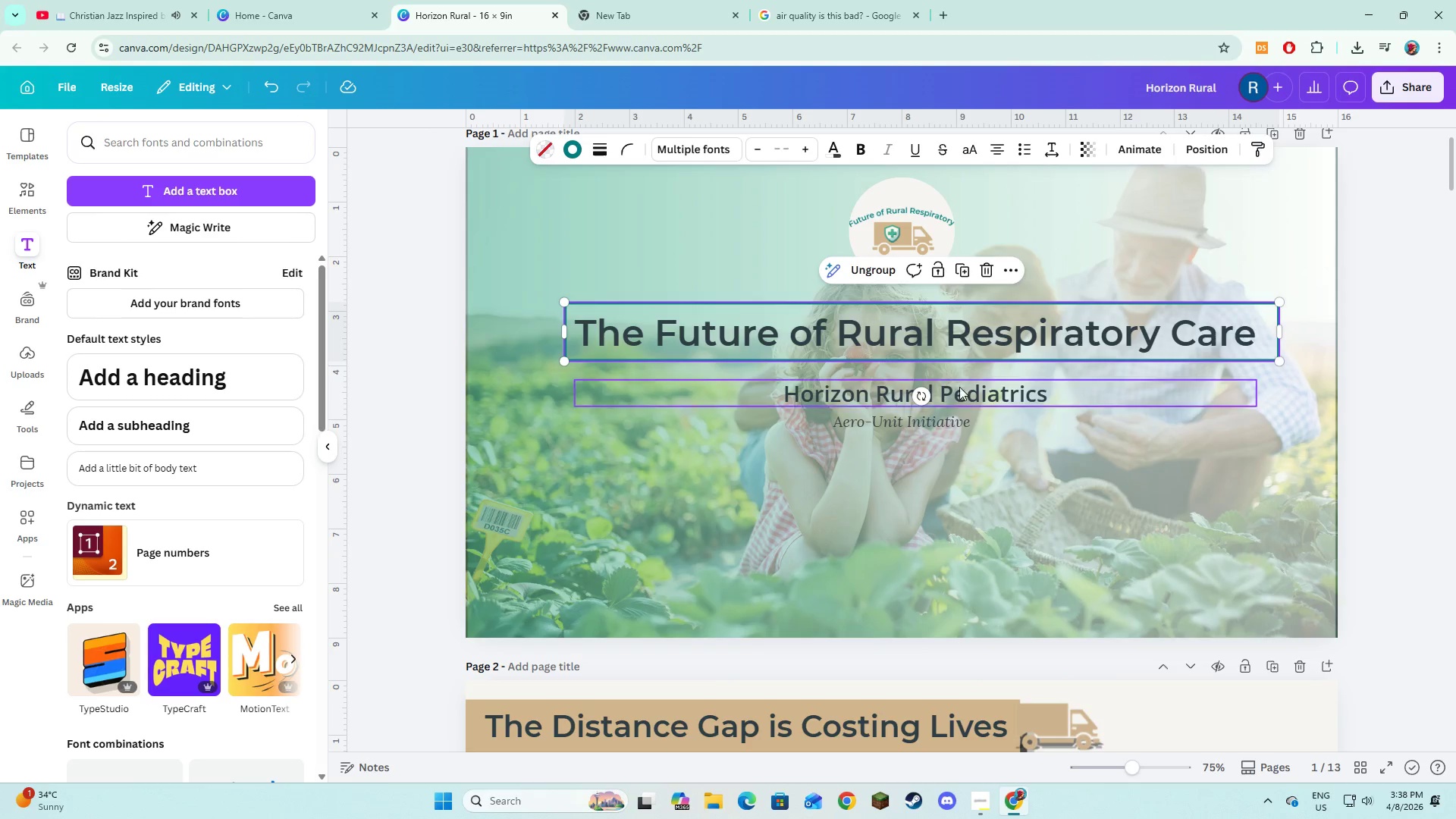 
left_click([1090, 438])
 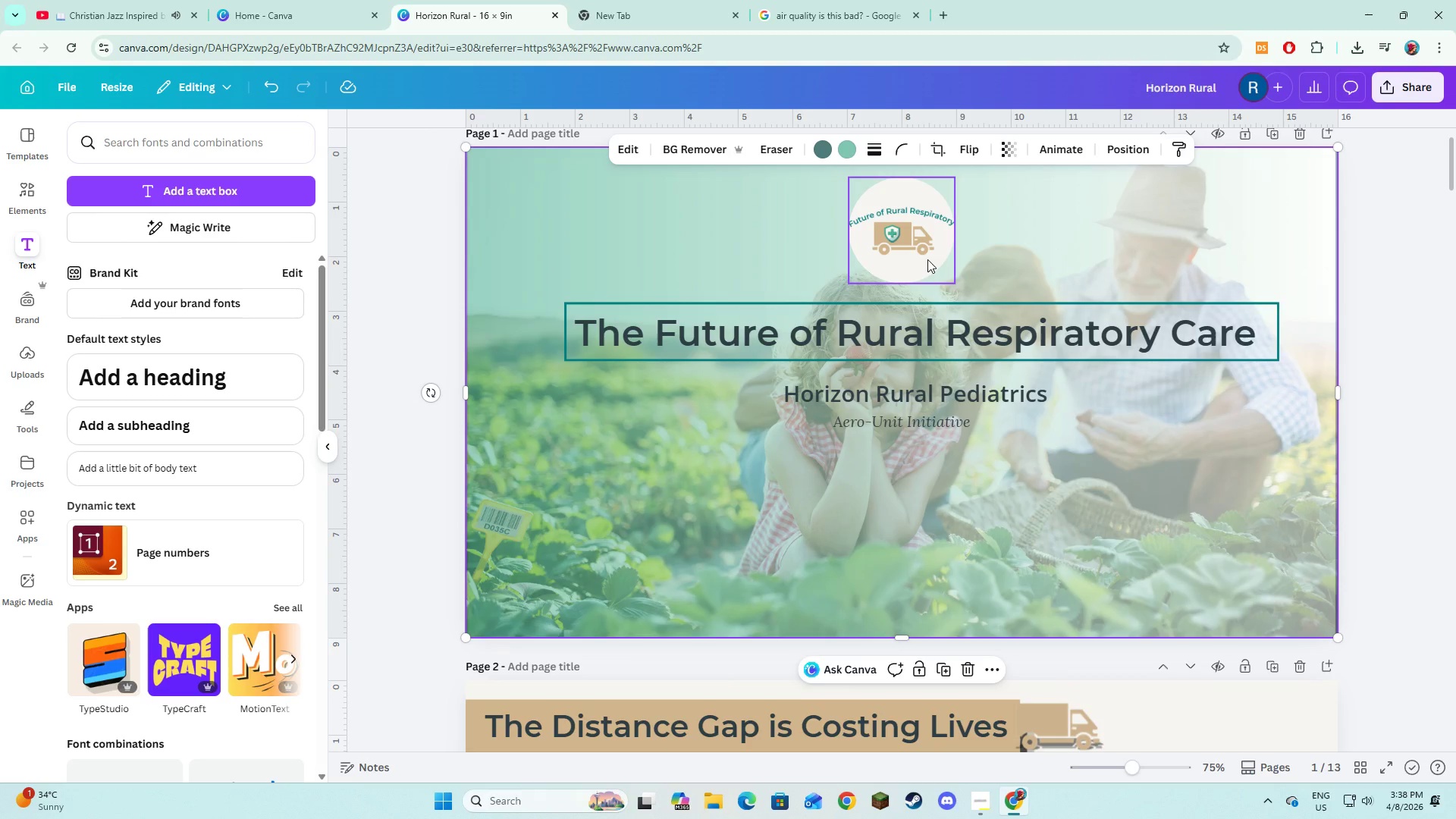 
left_click([927, 259])
 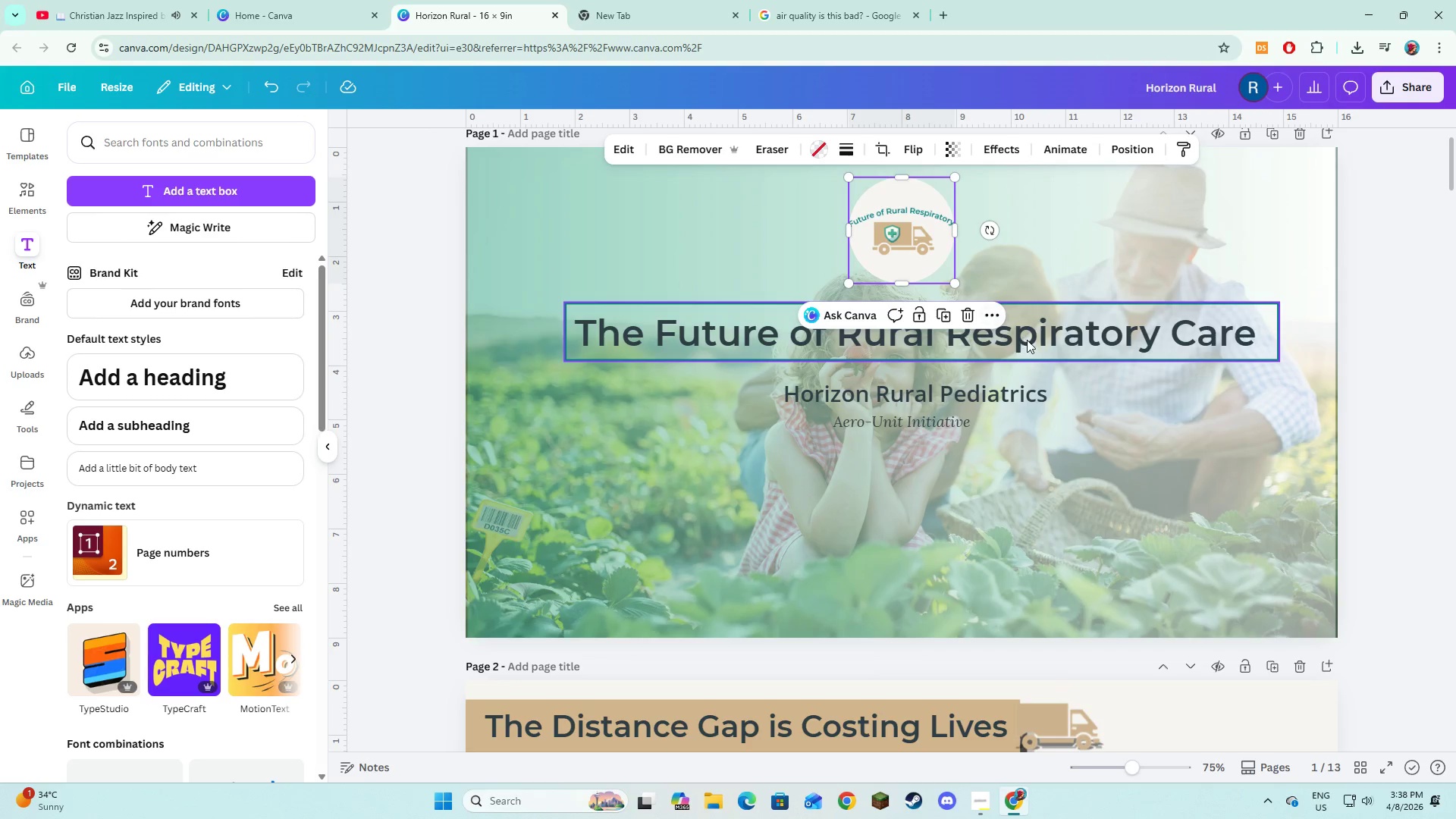 
hold_key(key=ShiftLeft, duration=1.52)
left_click([1027, 340])
 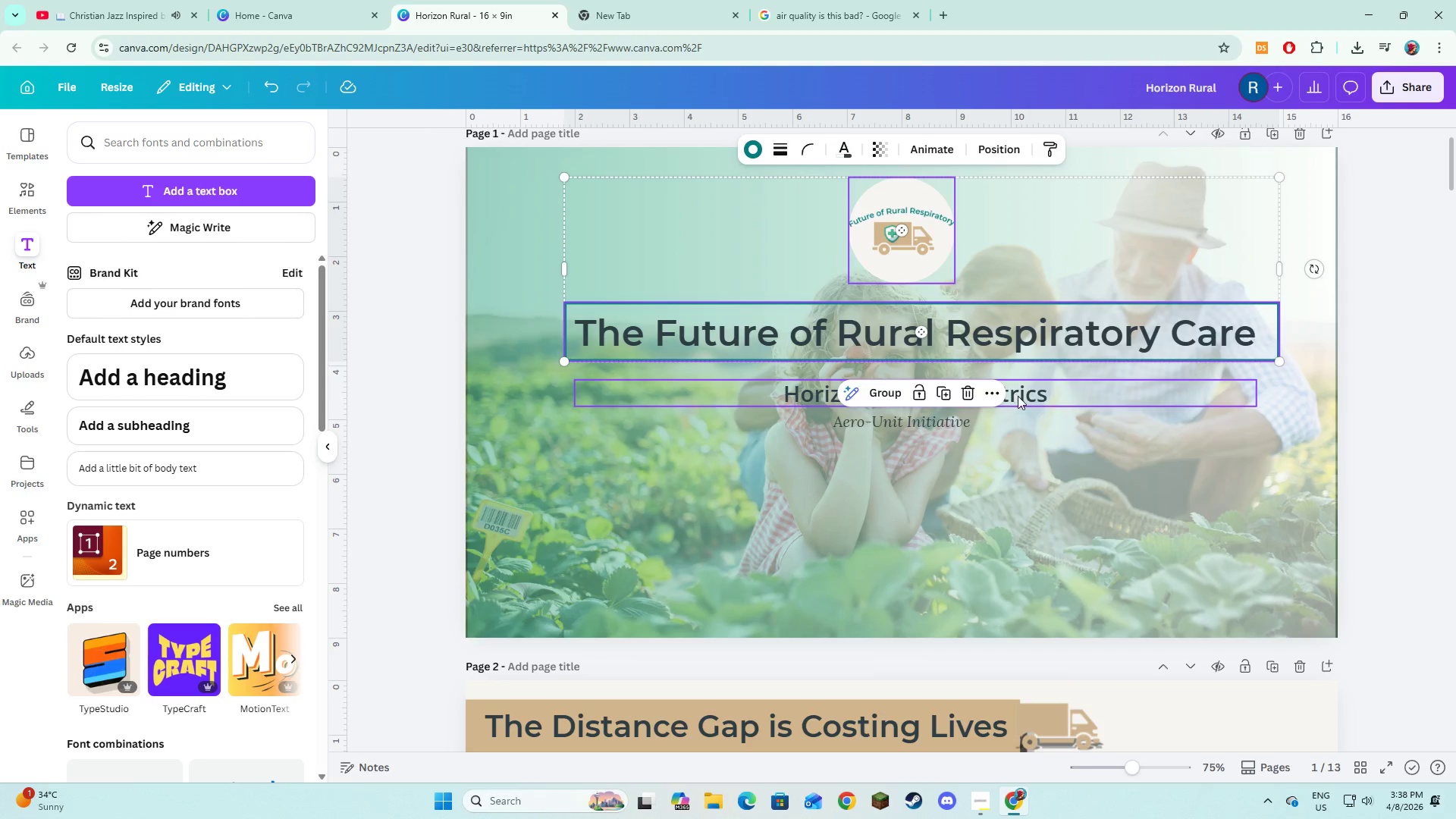 
left_click([1021, 398])
 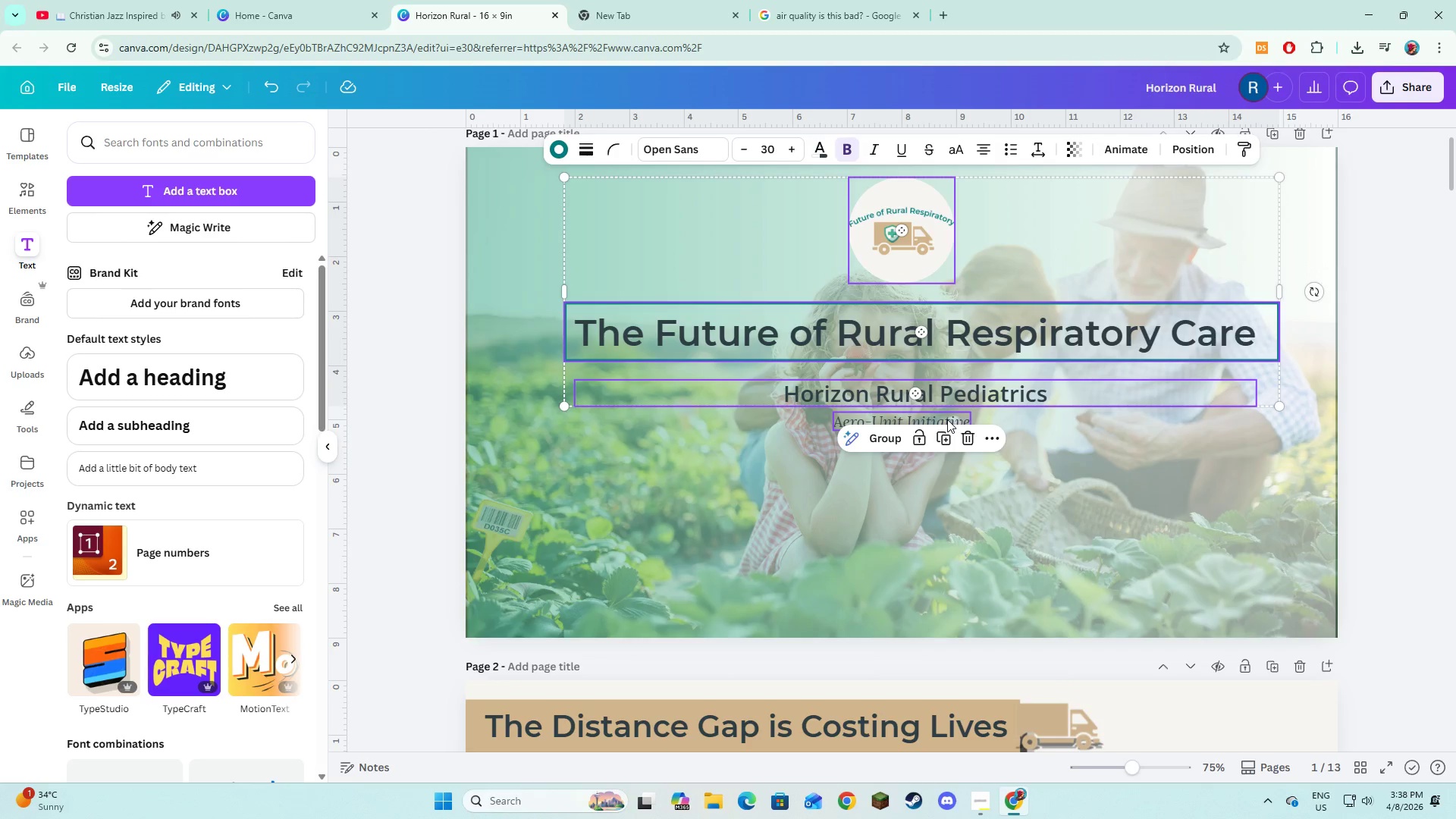 
hold_key(key=ShiftLeft, duration=0.86)
left_click([947, 419])
 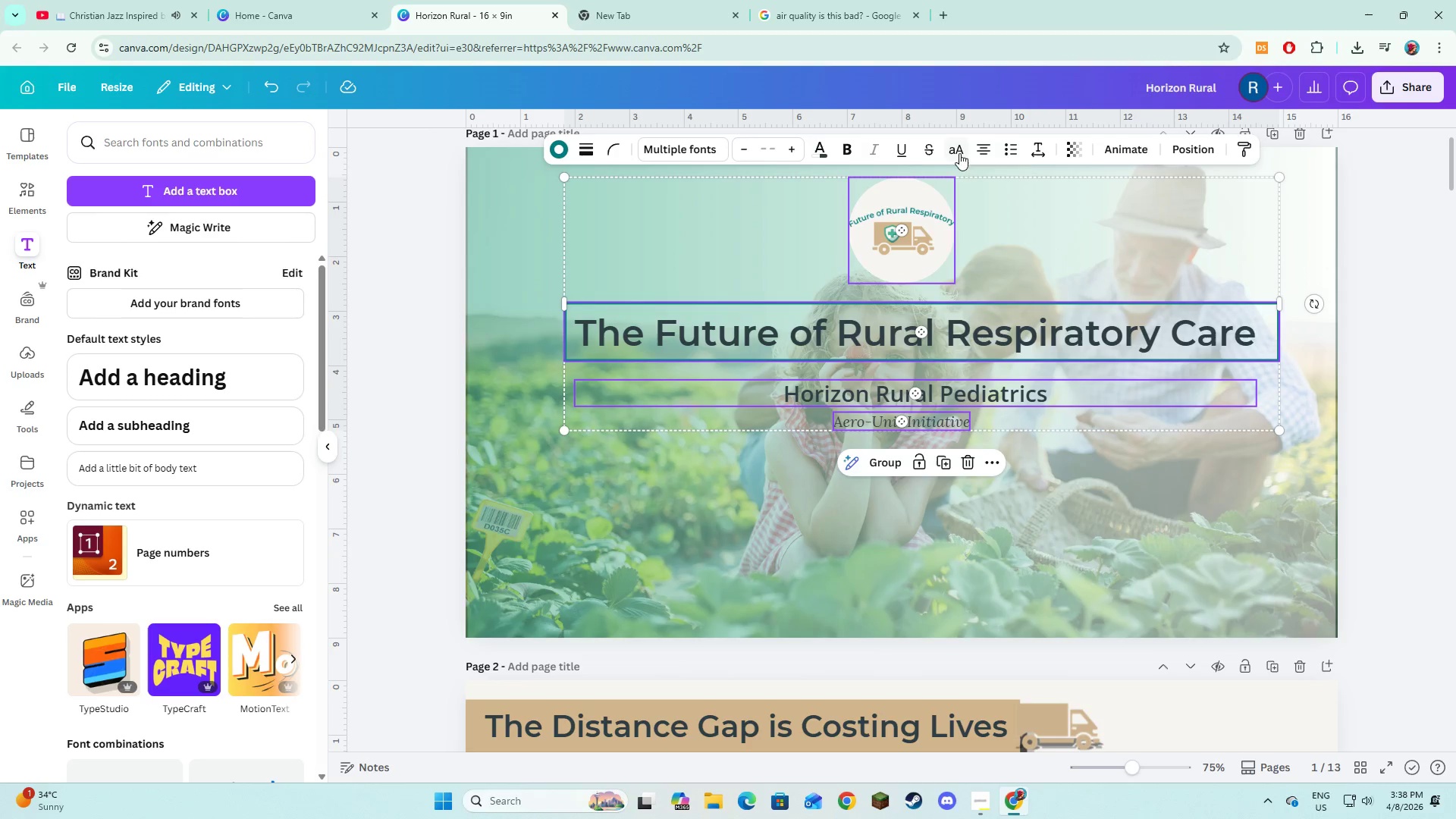 
left_click([1115, 149])
 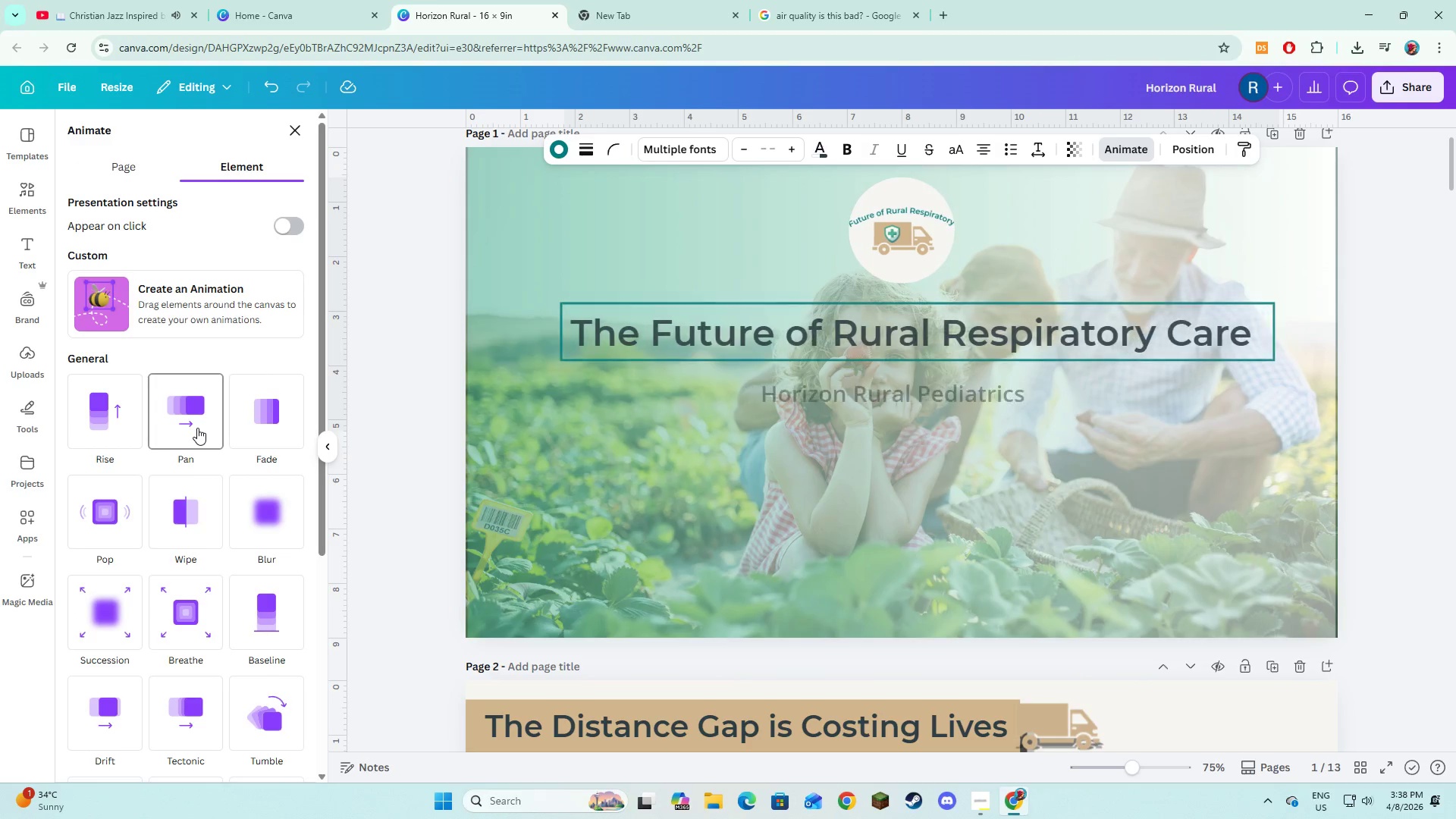 
left_click([197, 428])
 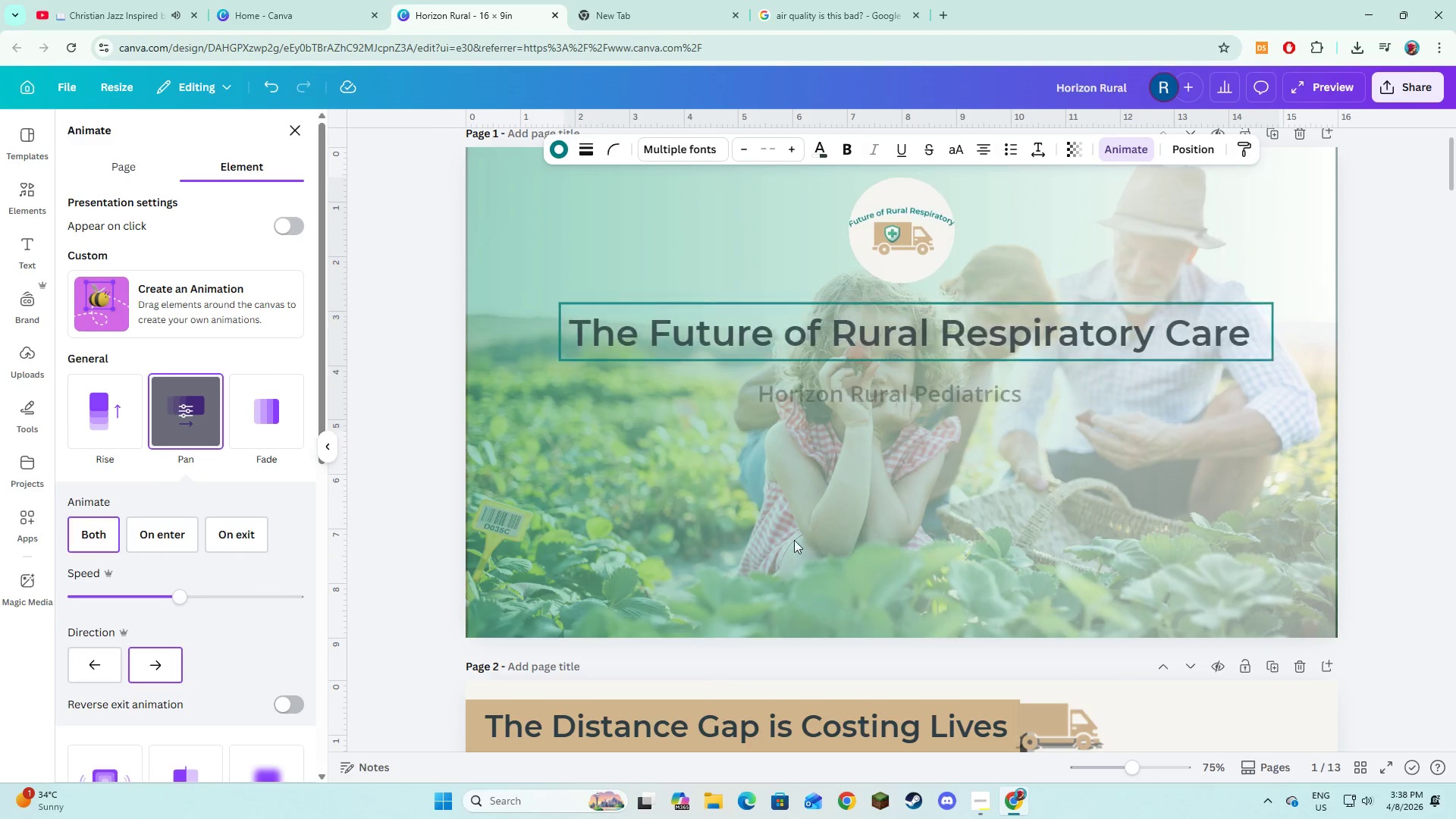 
scroll: coordinate [855, 554], scroll_direction: up, amount: 2.0
 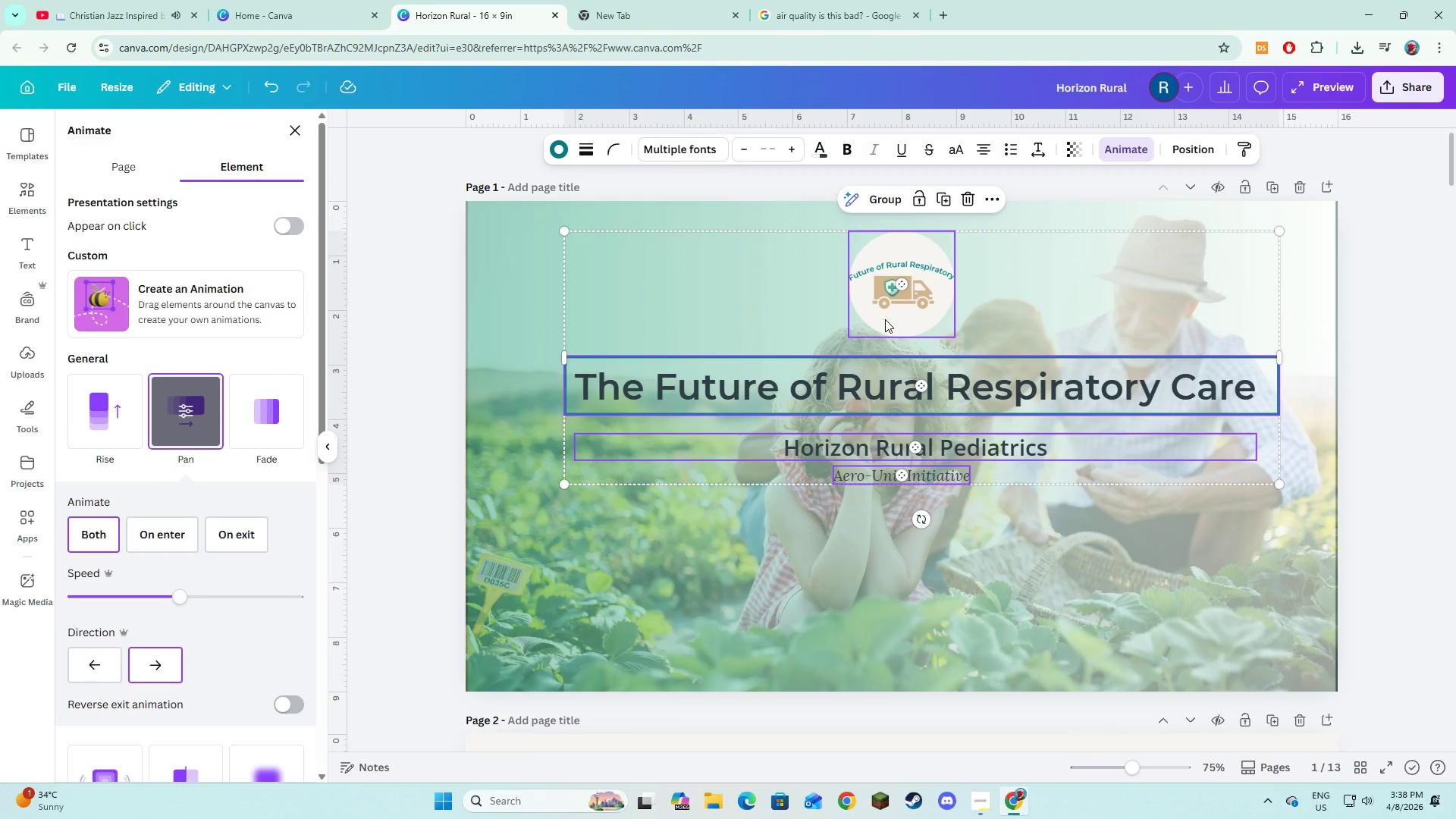 
left_click([749, 309])
 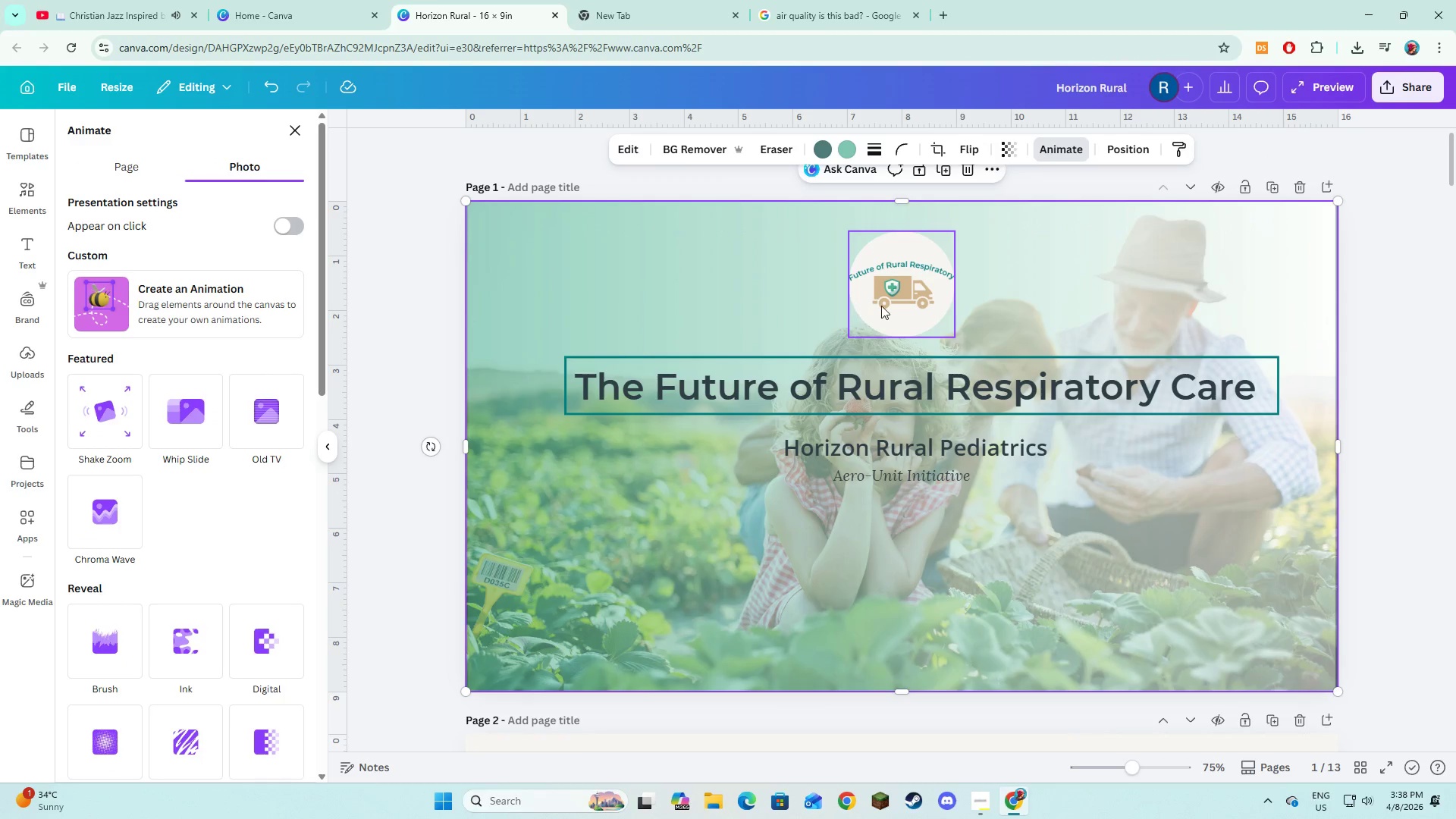 
left_click([882, 306])
 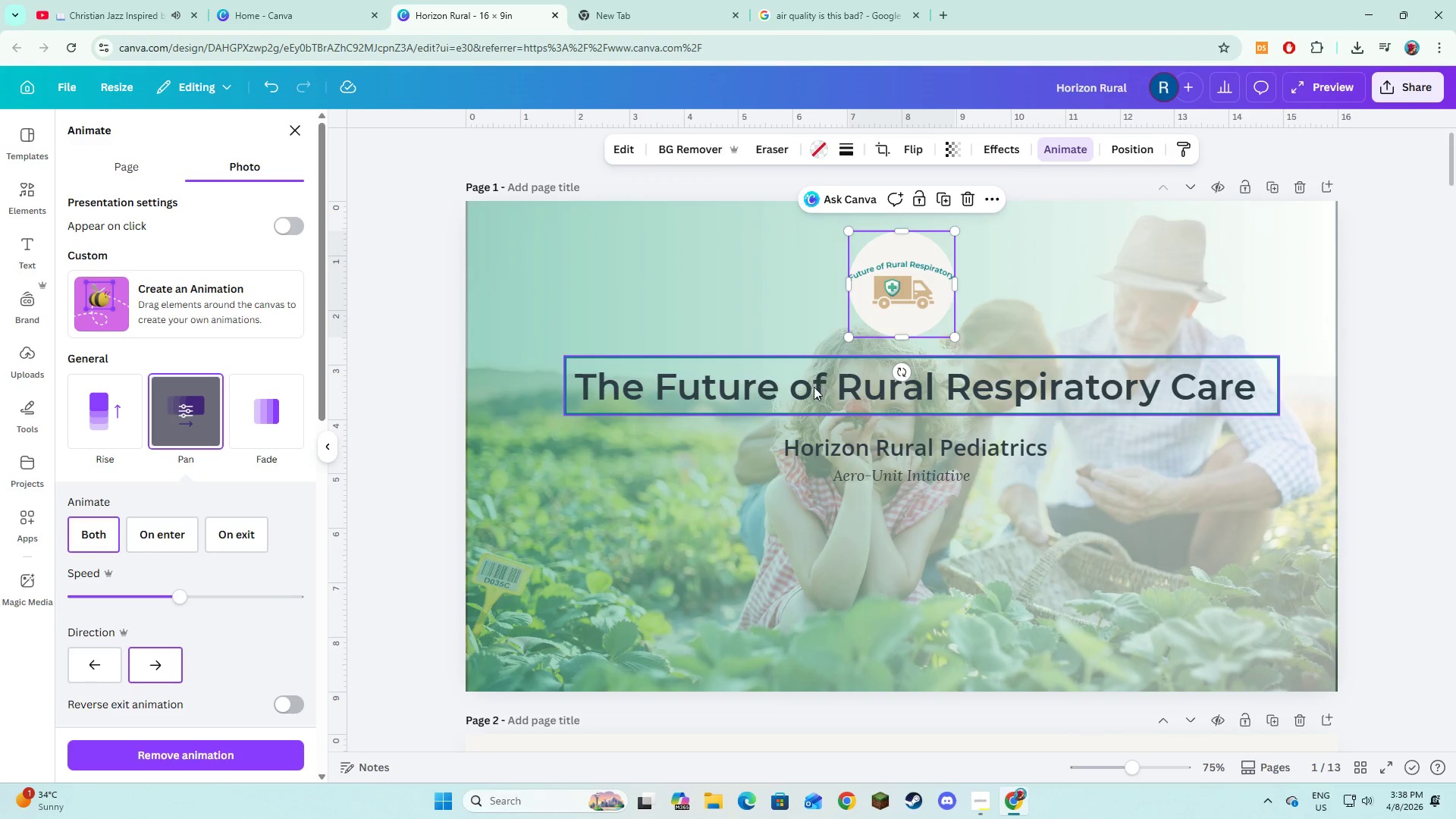 
hold_key(key=ShiftLeft, duration=1.5)
left_click([813, 392])
 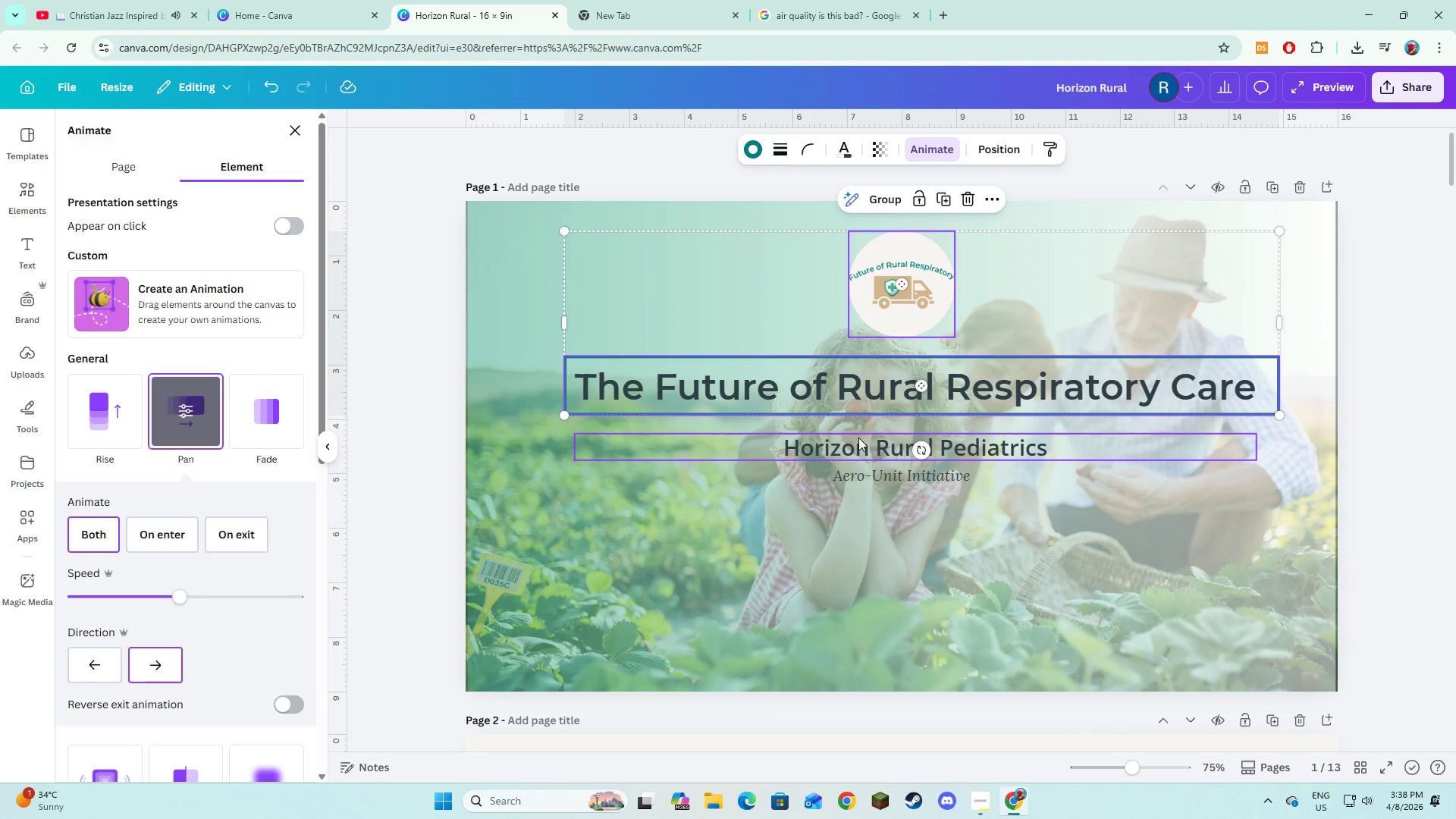 
left_click([858, 444])
 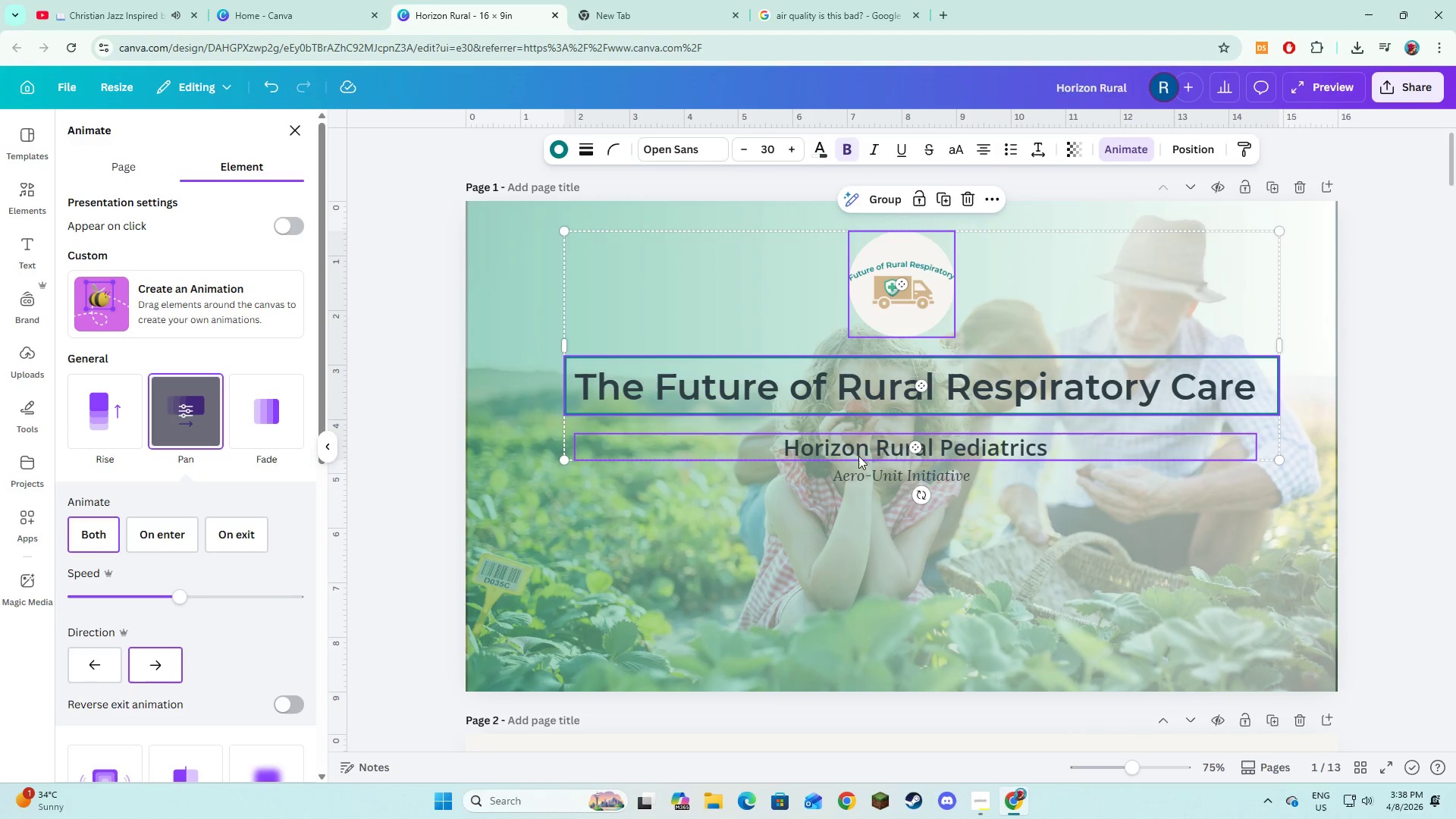 
hold_key(key=ShiftLeft, duration=0.64)
double_click([858, 473])
 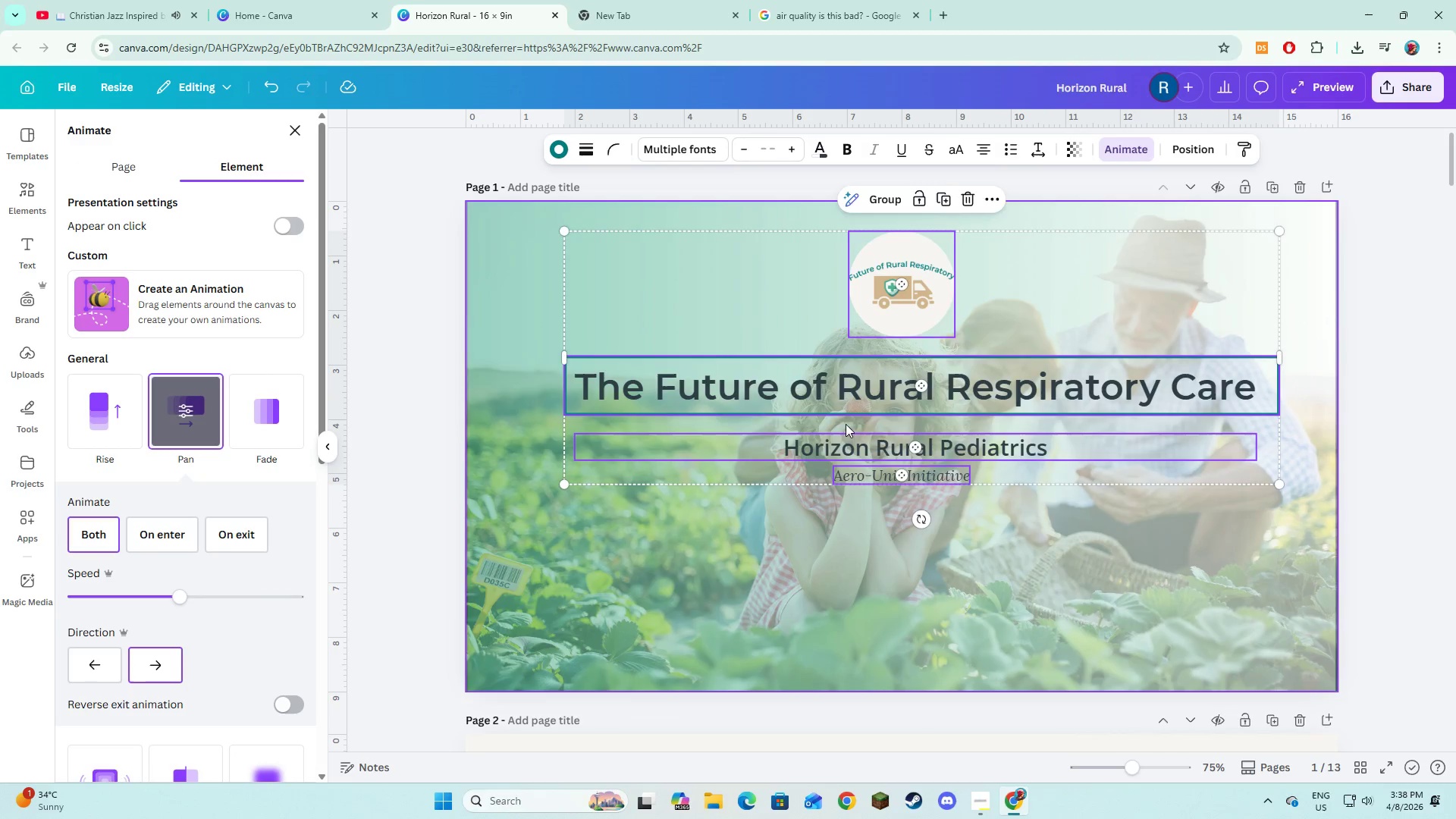 
left_click_drag(start_coordinate=[846, 424], to_coordinate=[830, 513])
 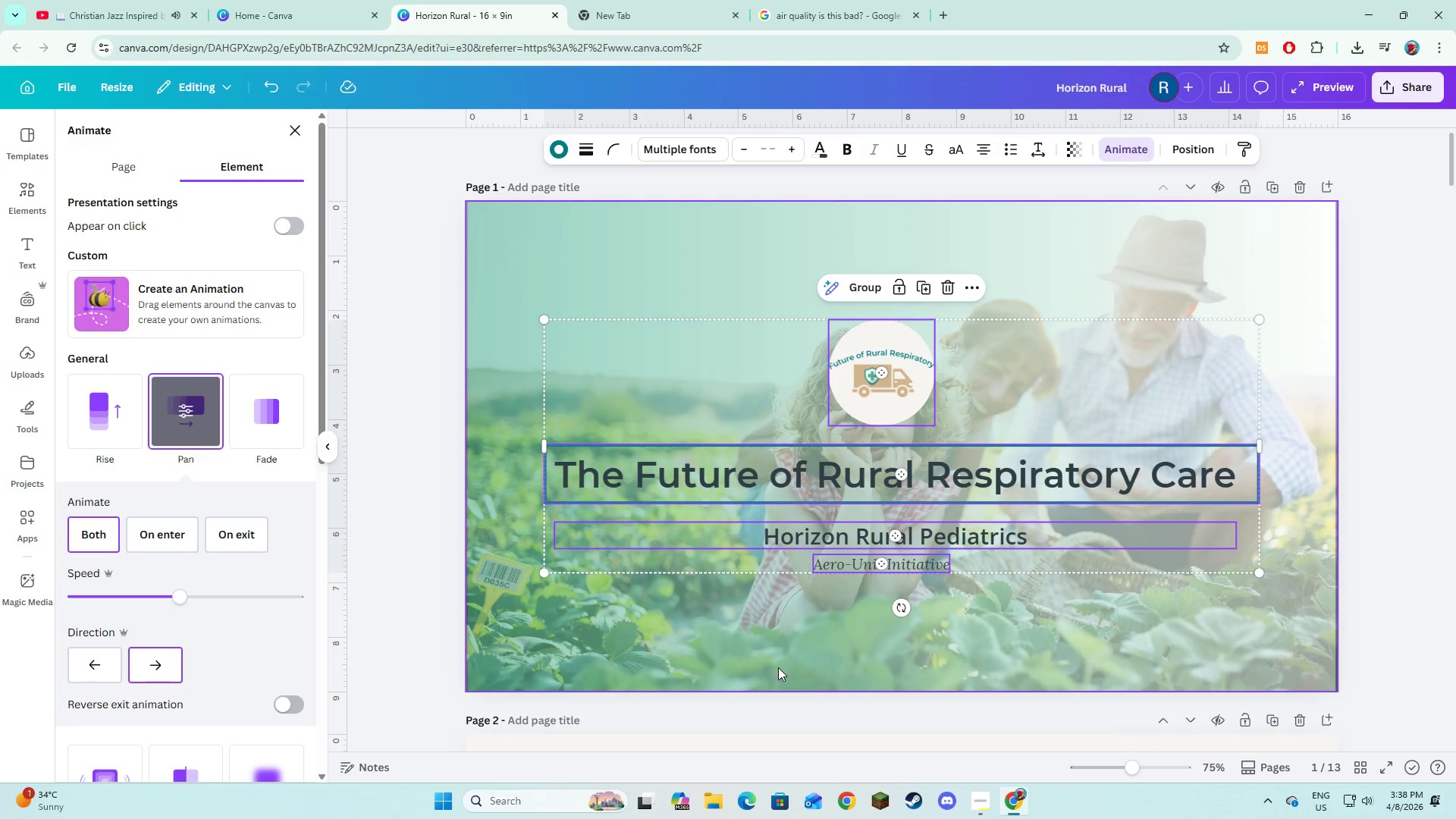 
left_click([778, 667])
 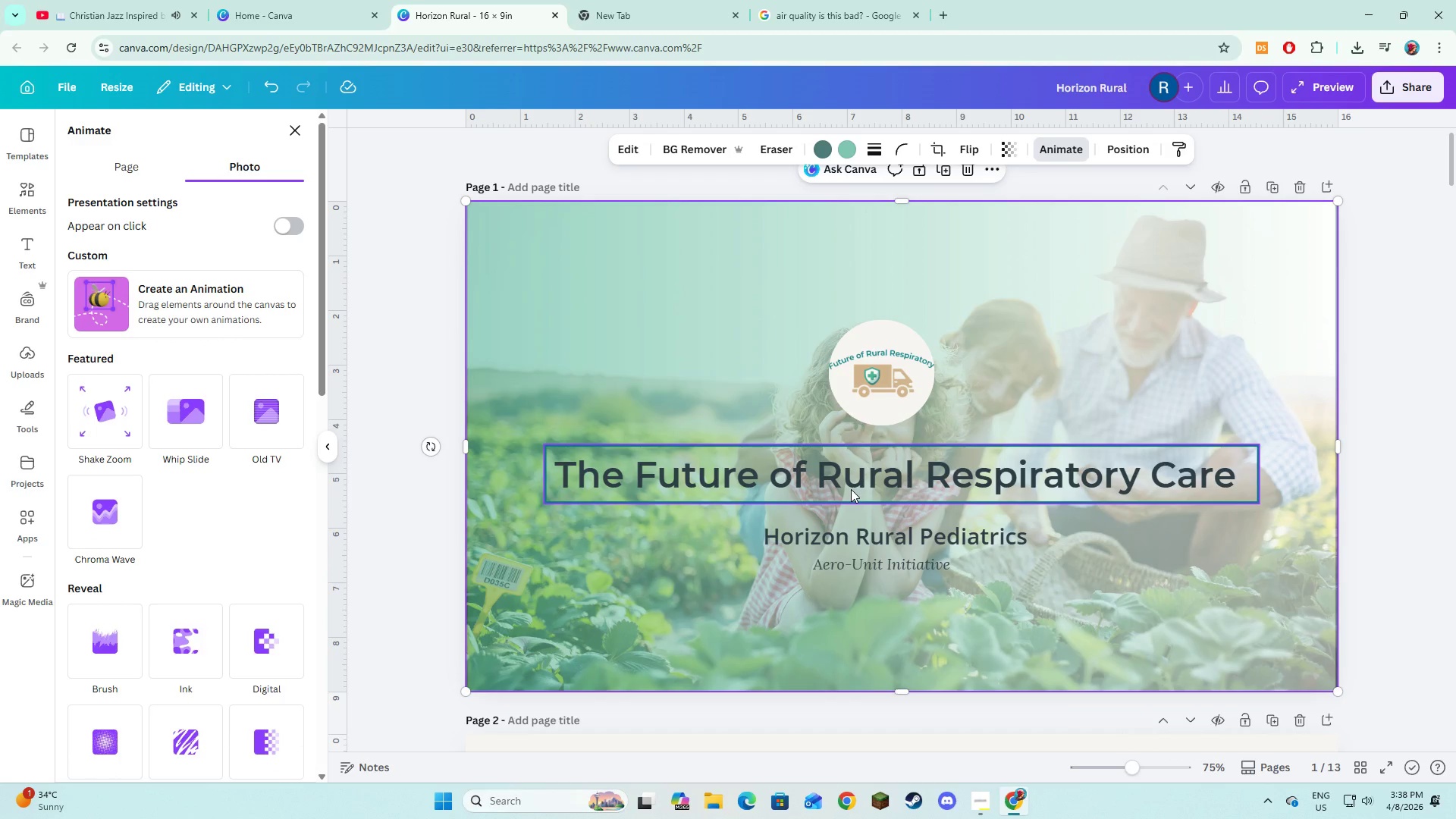 
hold_key(key=ControlLeft, duration=0.34)
 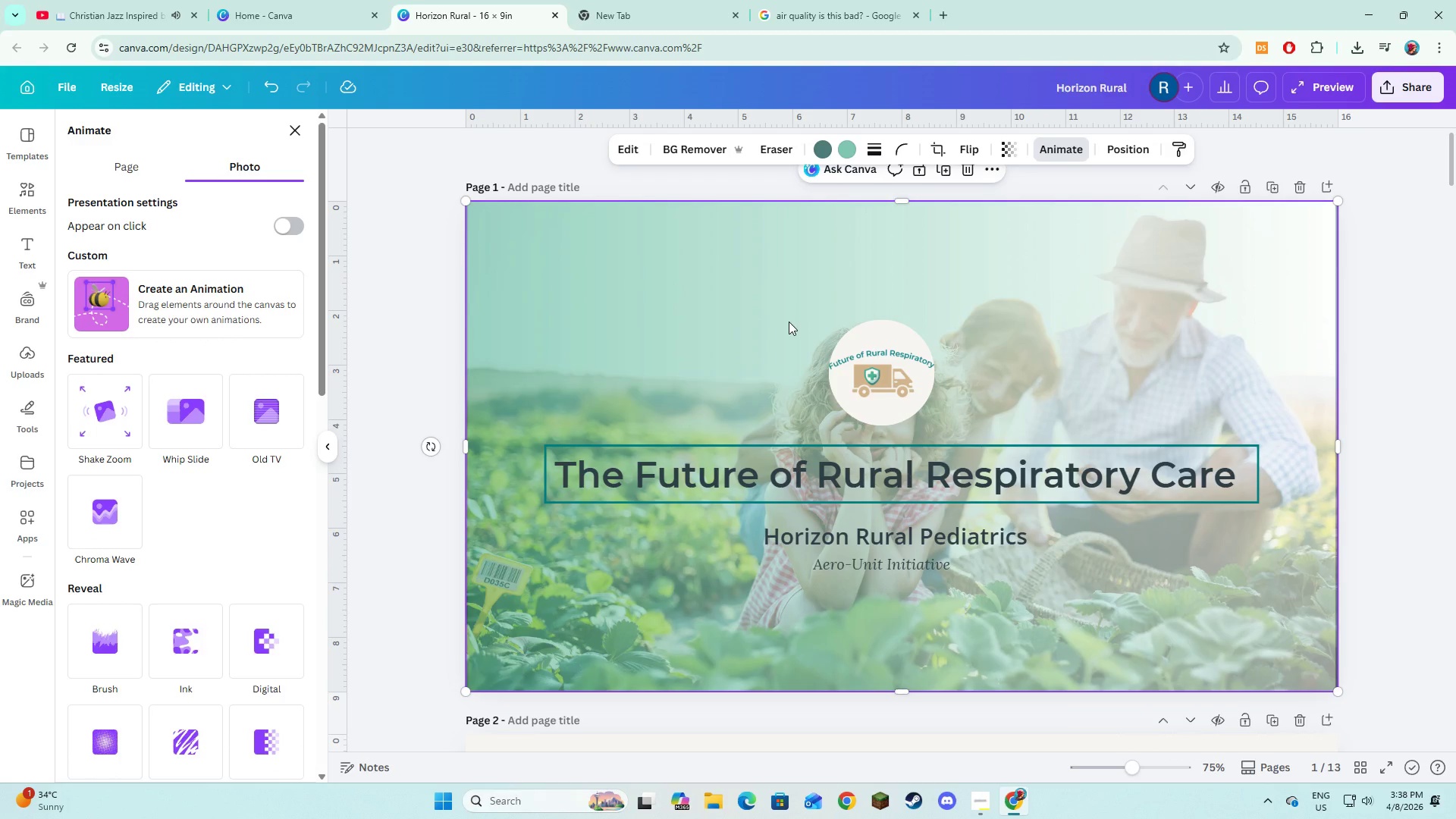 
left_click_drag(start_coordinate=[789, 322], to_coordinate=[961, 504])
 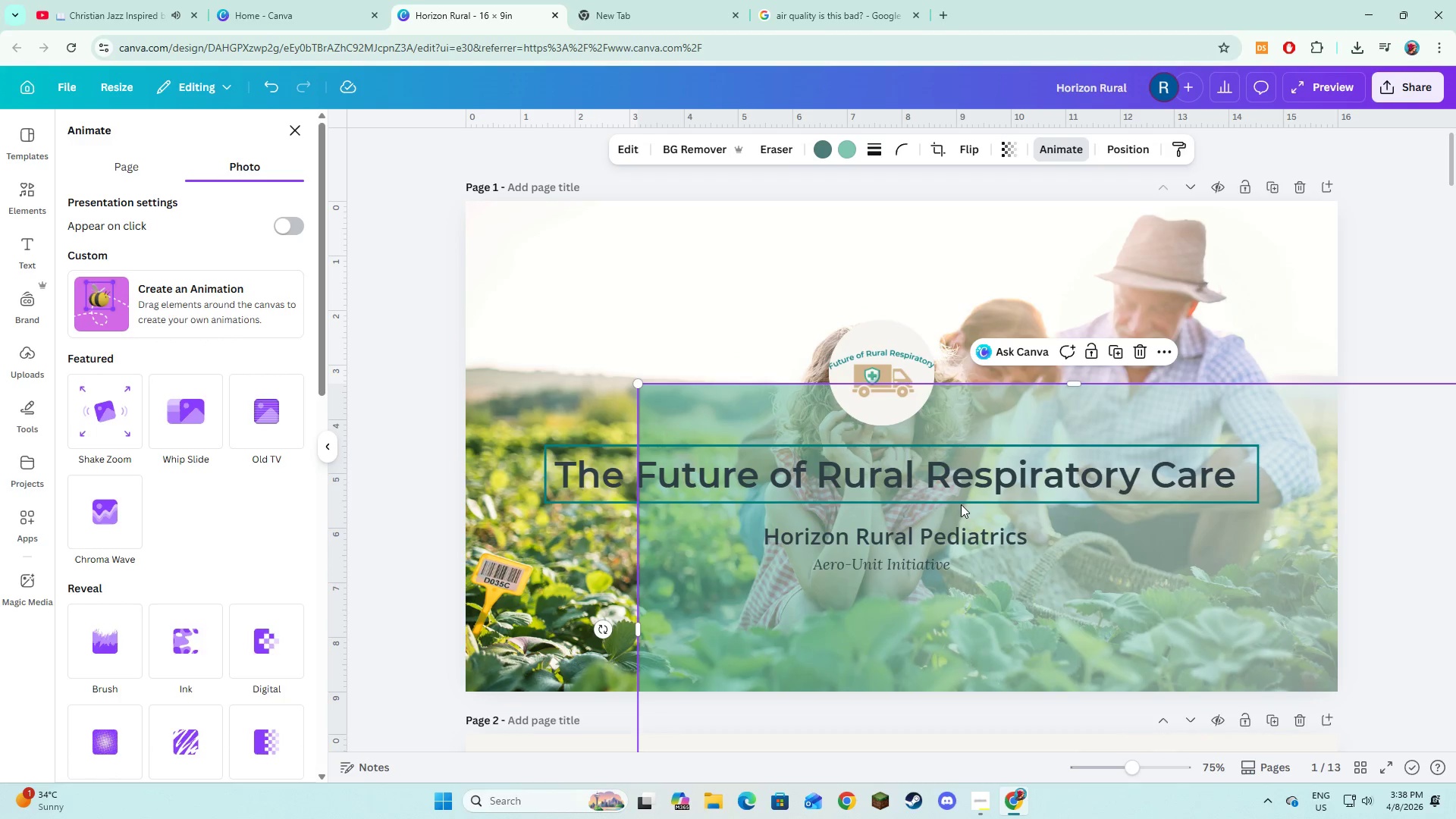 
key(Control+ControlLeft)
 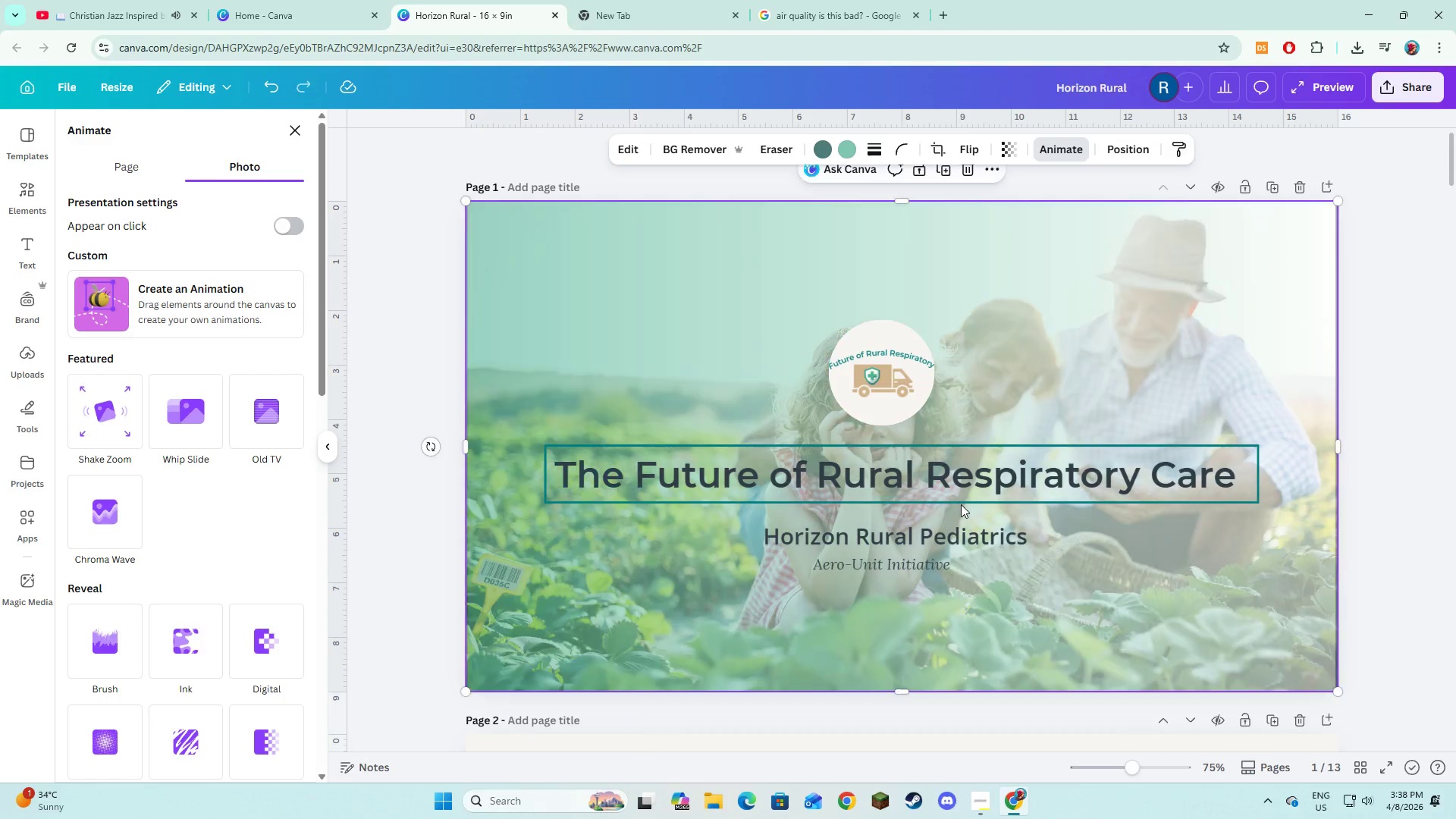 
key(Control+Z)
 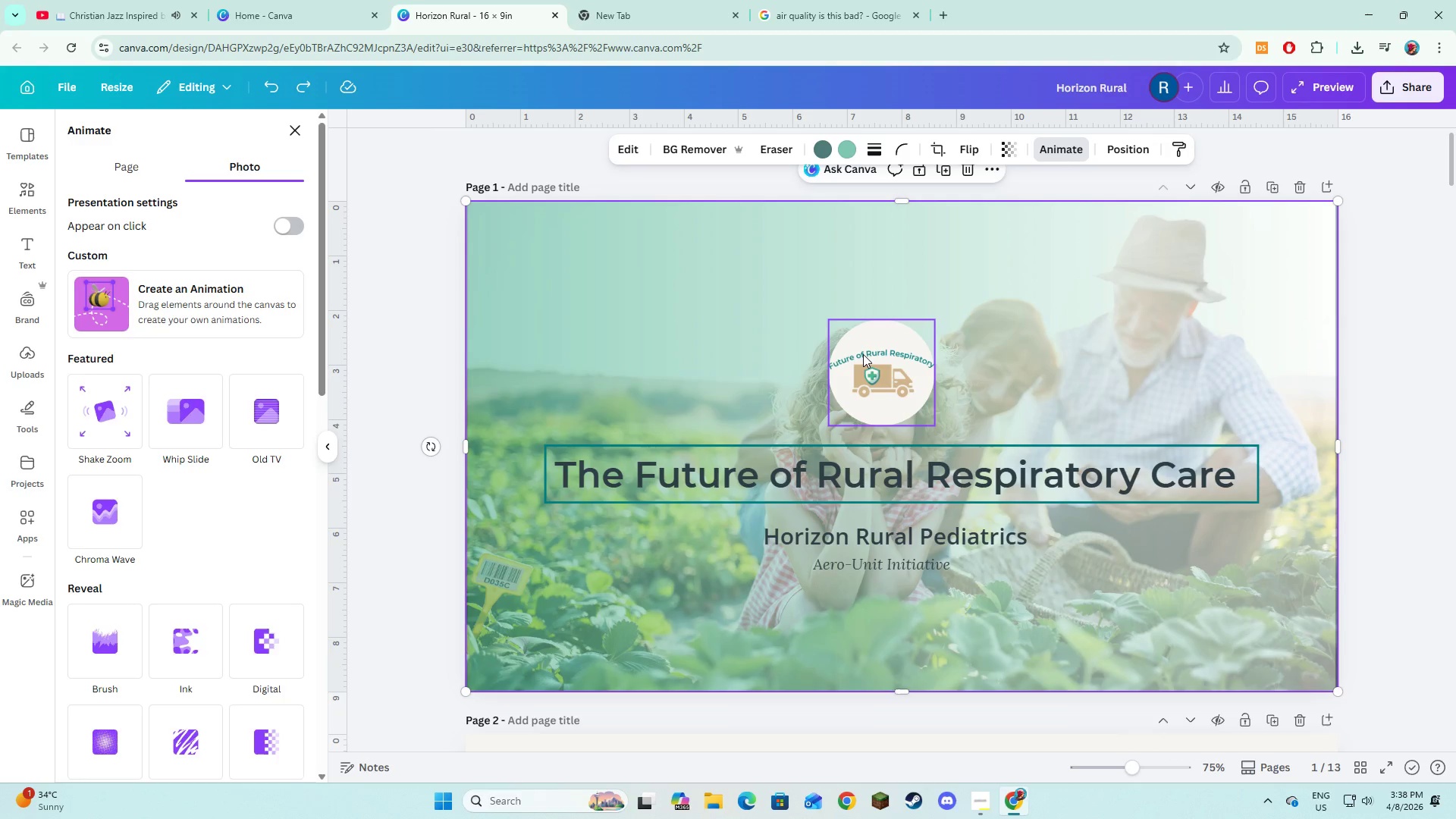 
left_click([863, 354])
 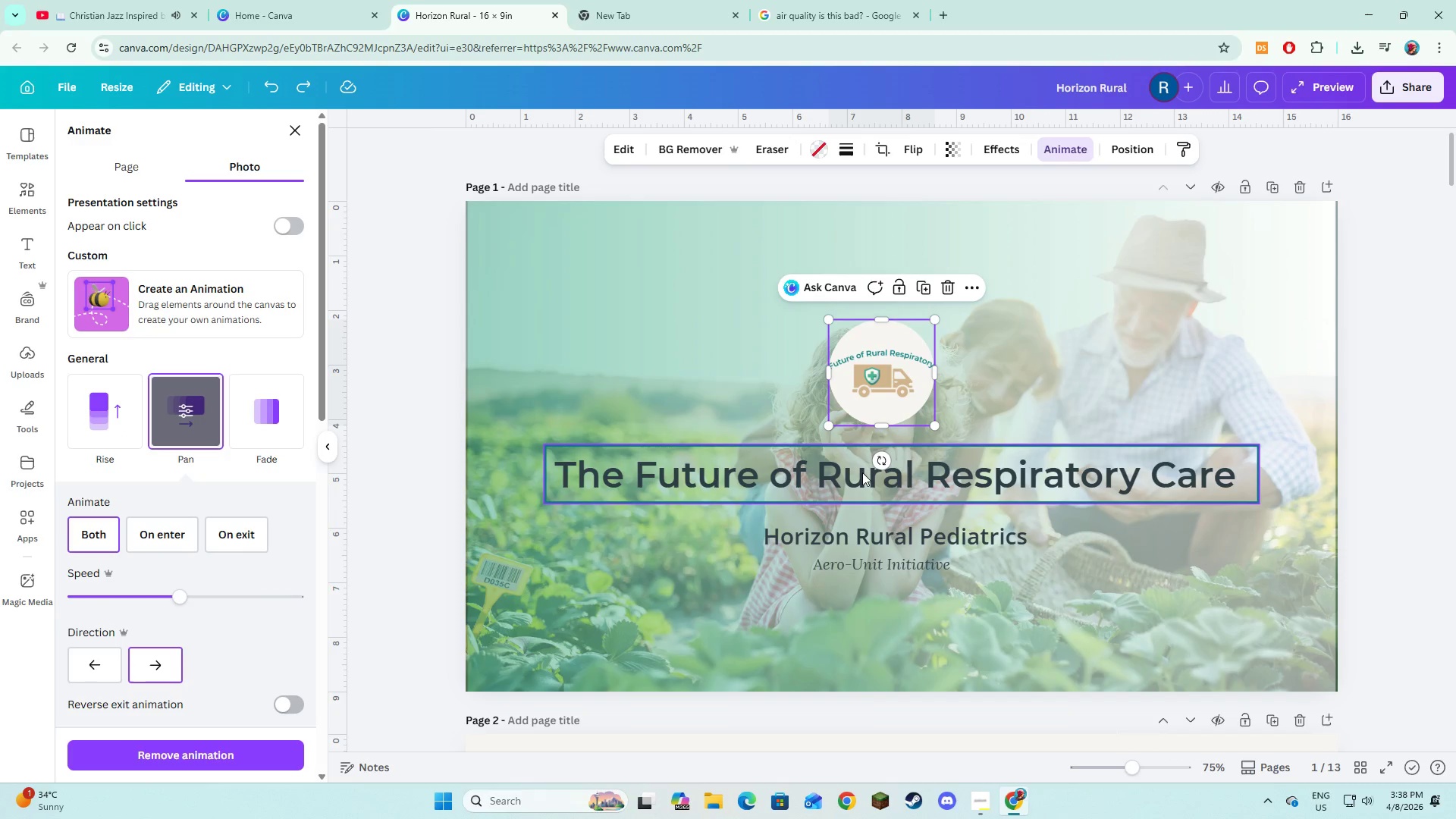 
hold_key(key=ShiftLeft, duration=1.5)
left_click([841, 476])
 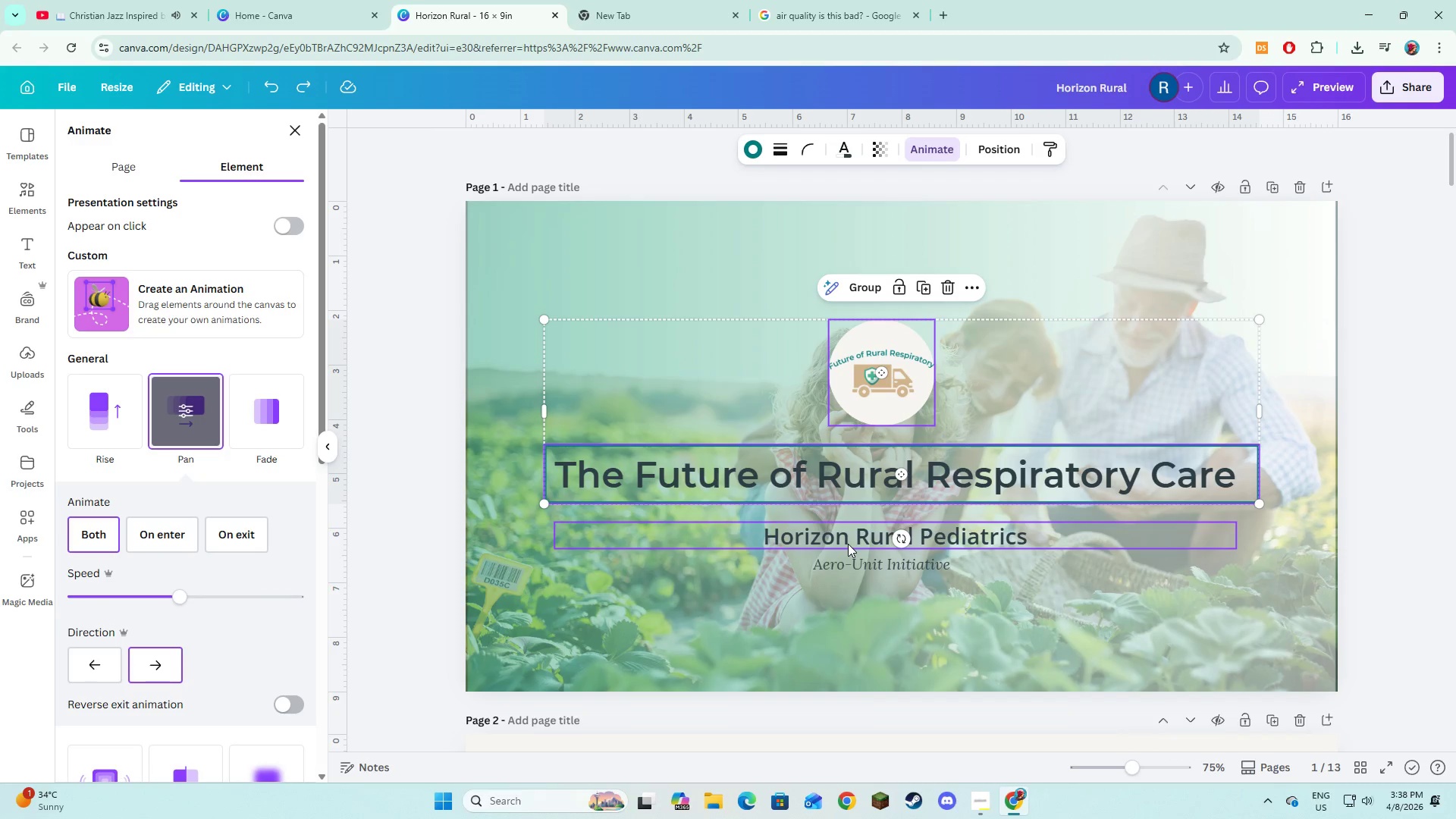 
left_click([848, 544])
 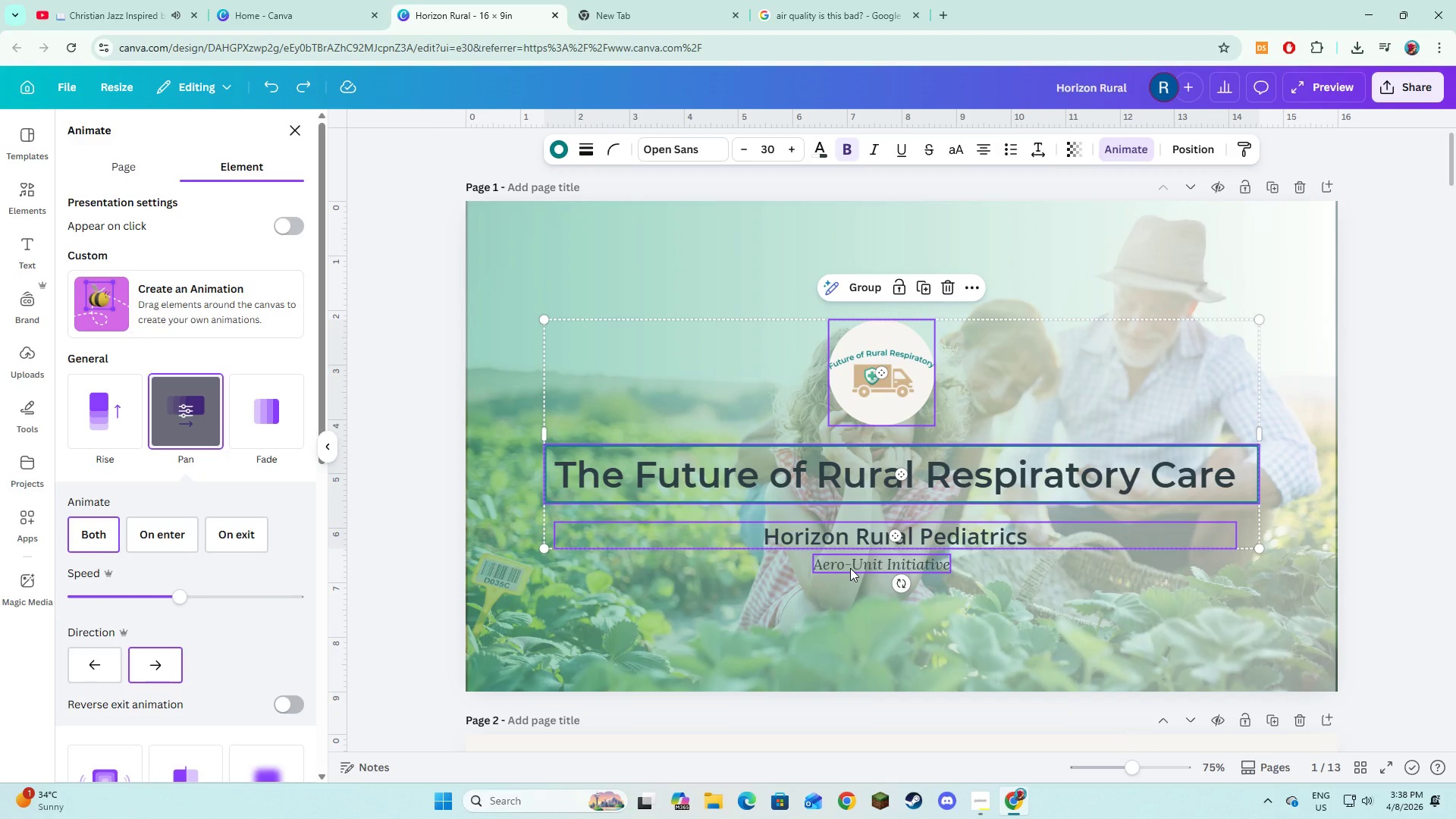 
left_click([850, 568])
 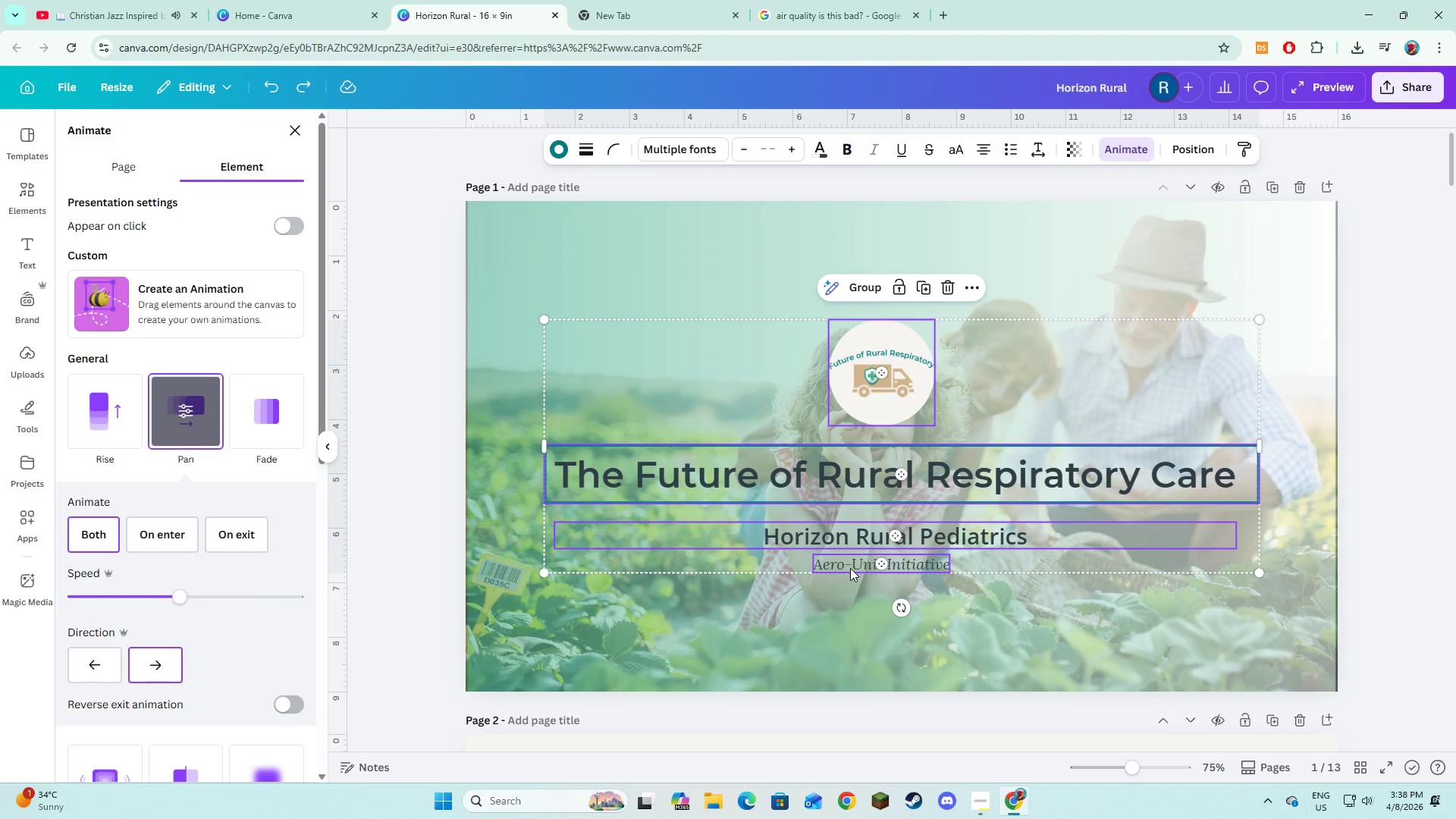 
key(Shift+ShiftLeft)
 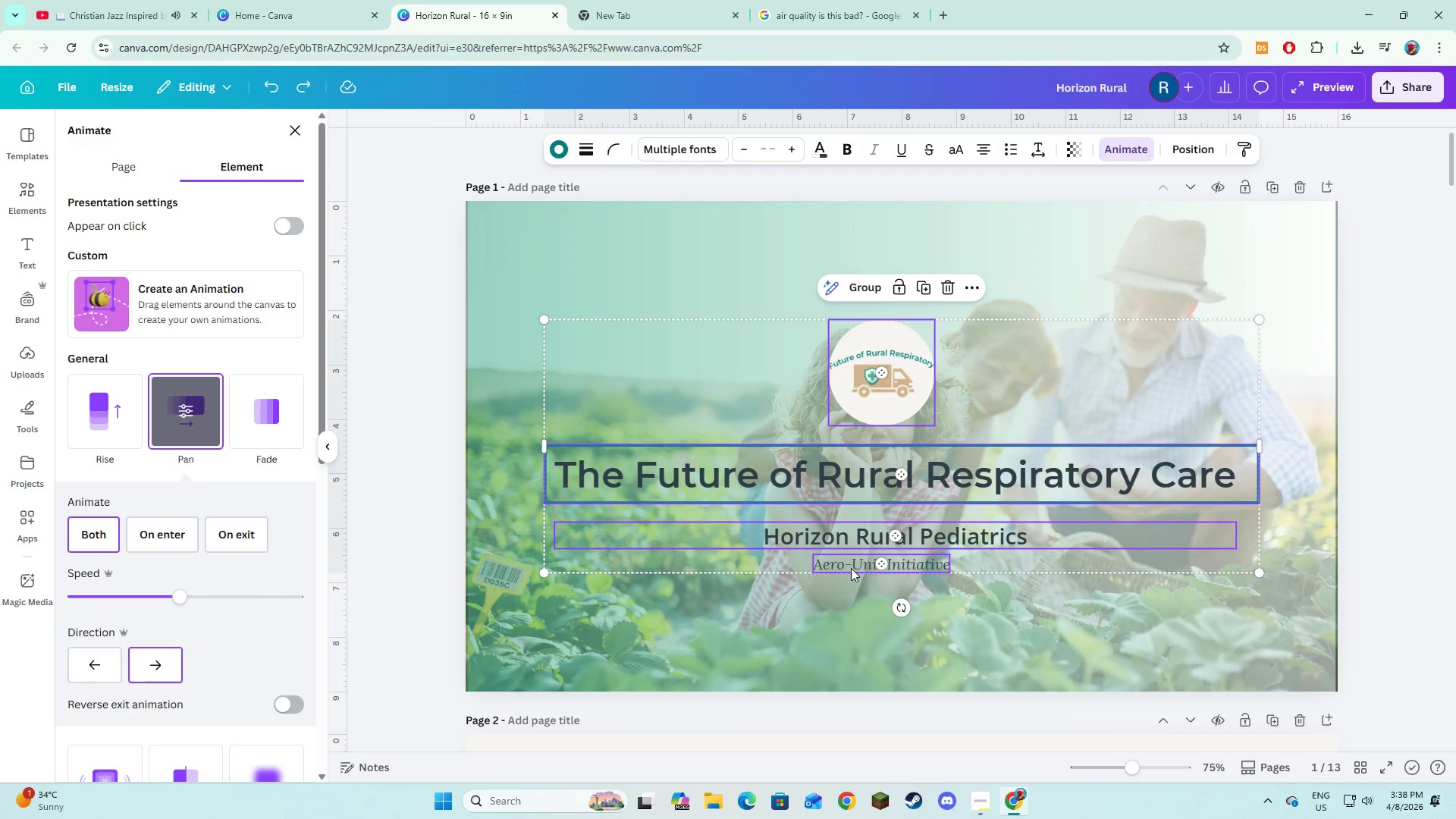 
key(Shift+ShiftLeft)
 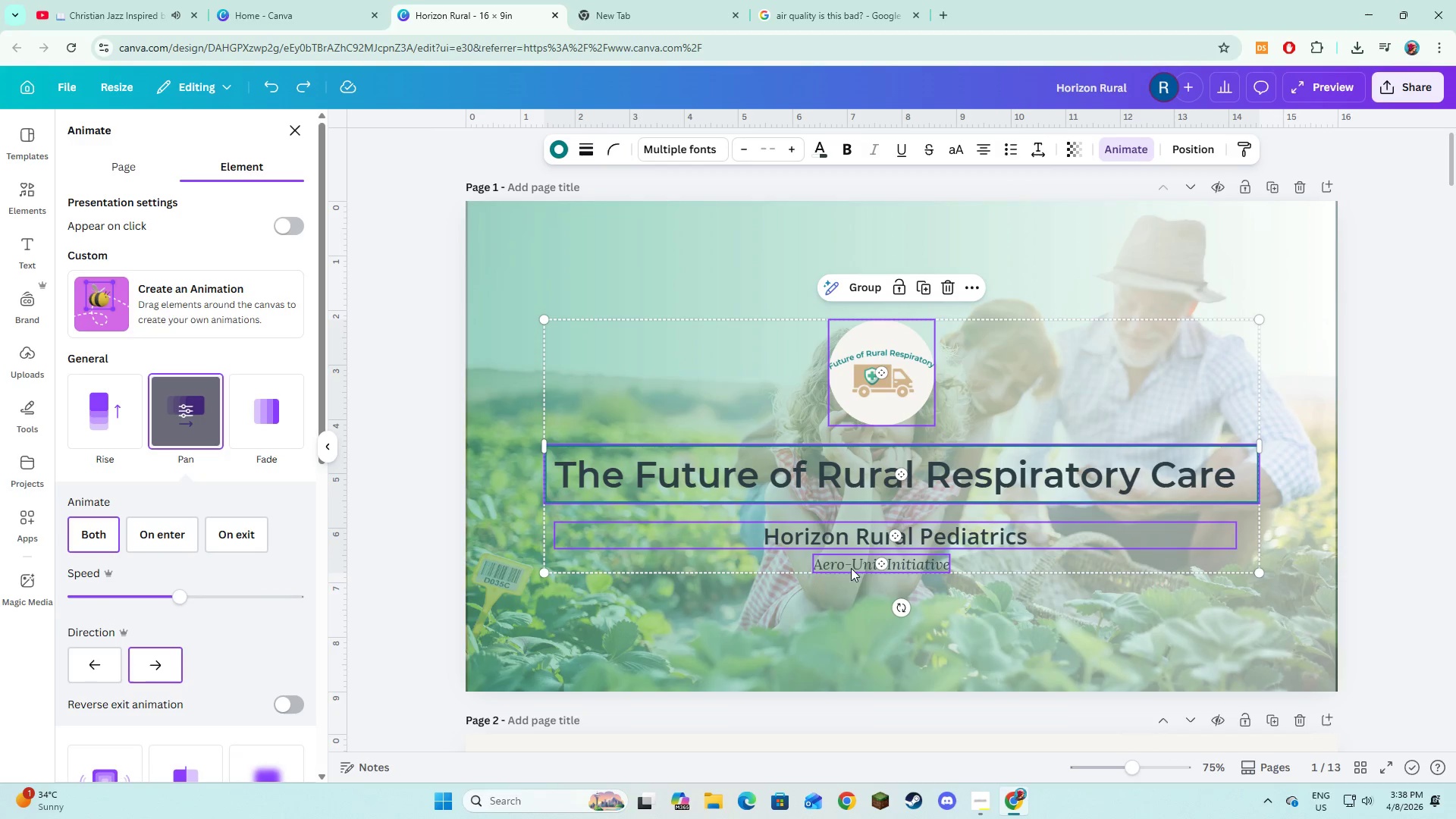 
key(Shift+ShiftLeft)
 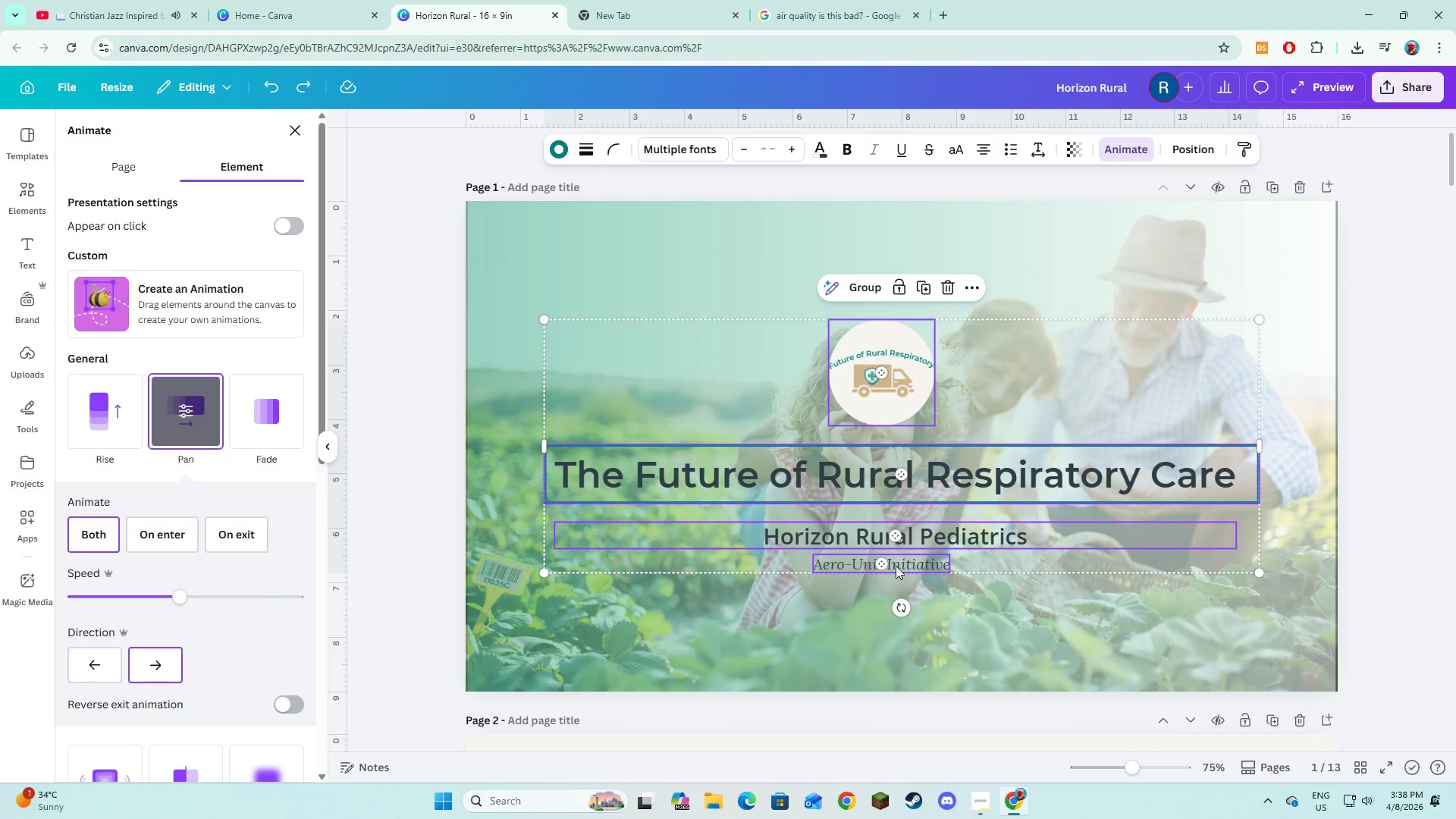 
key(Shift+ShiftLeft)
 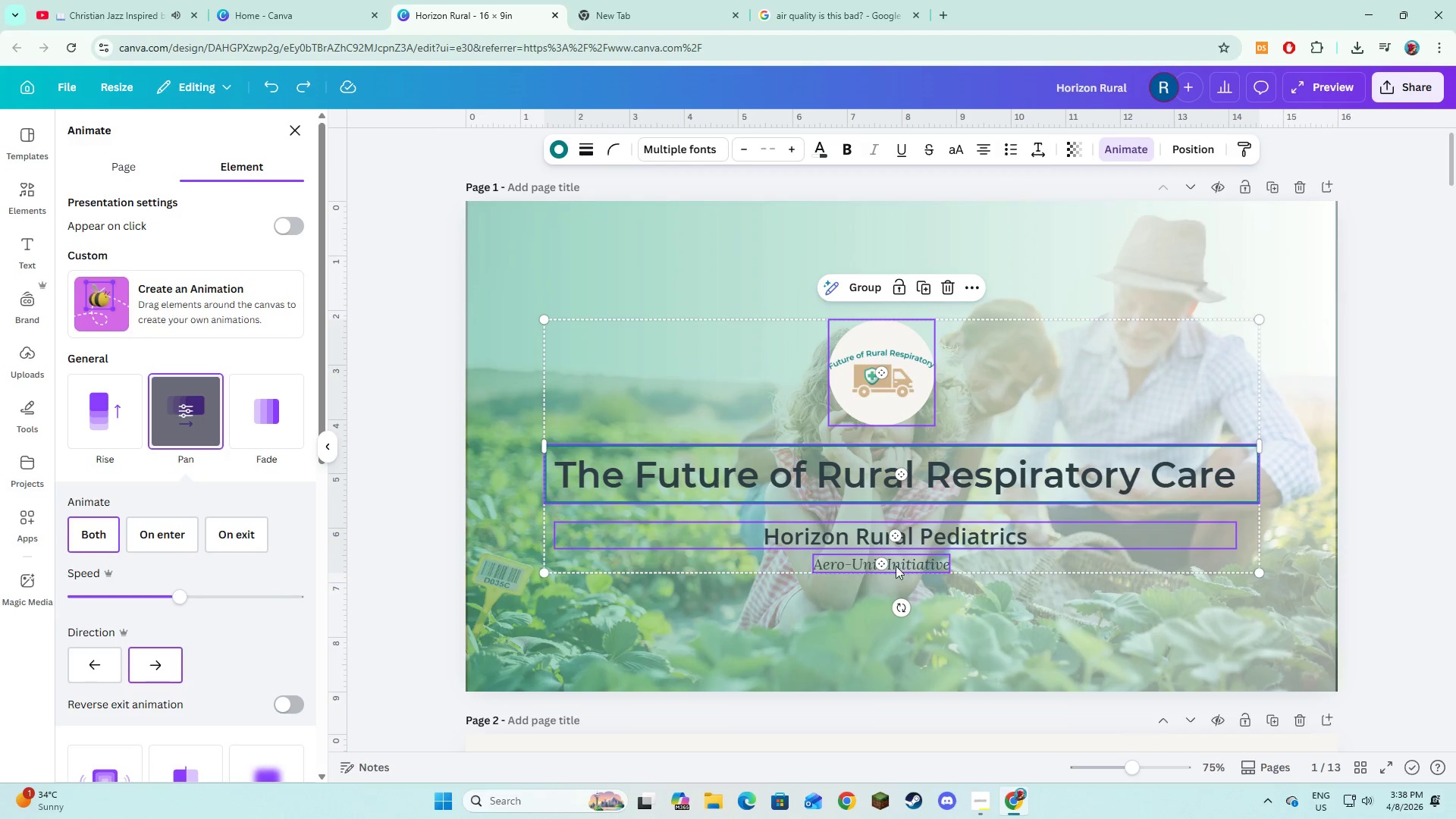 
key(Shift+ShiftLeft)
 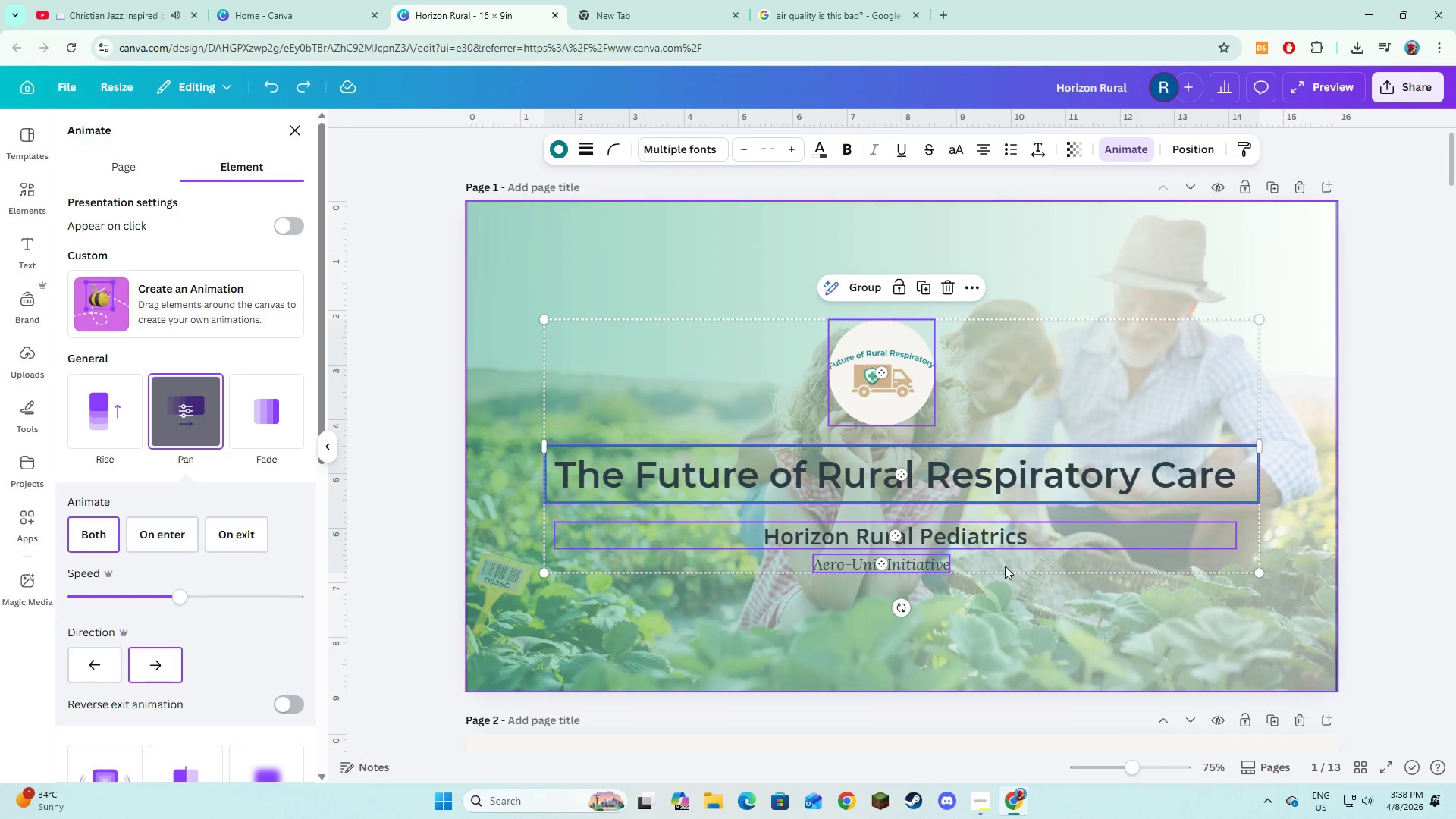 
key(Shift+ShiftLeft)
 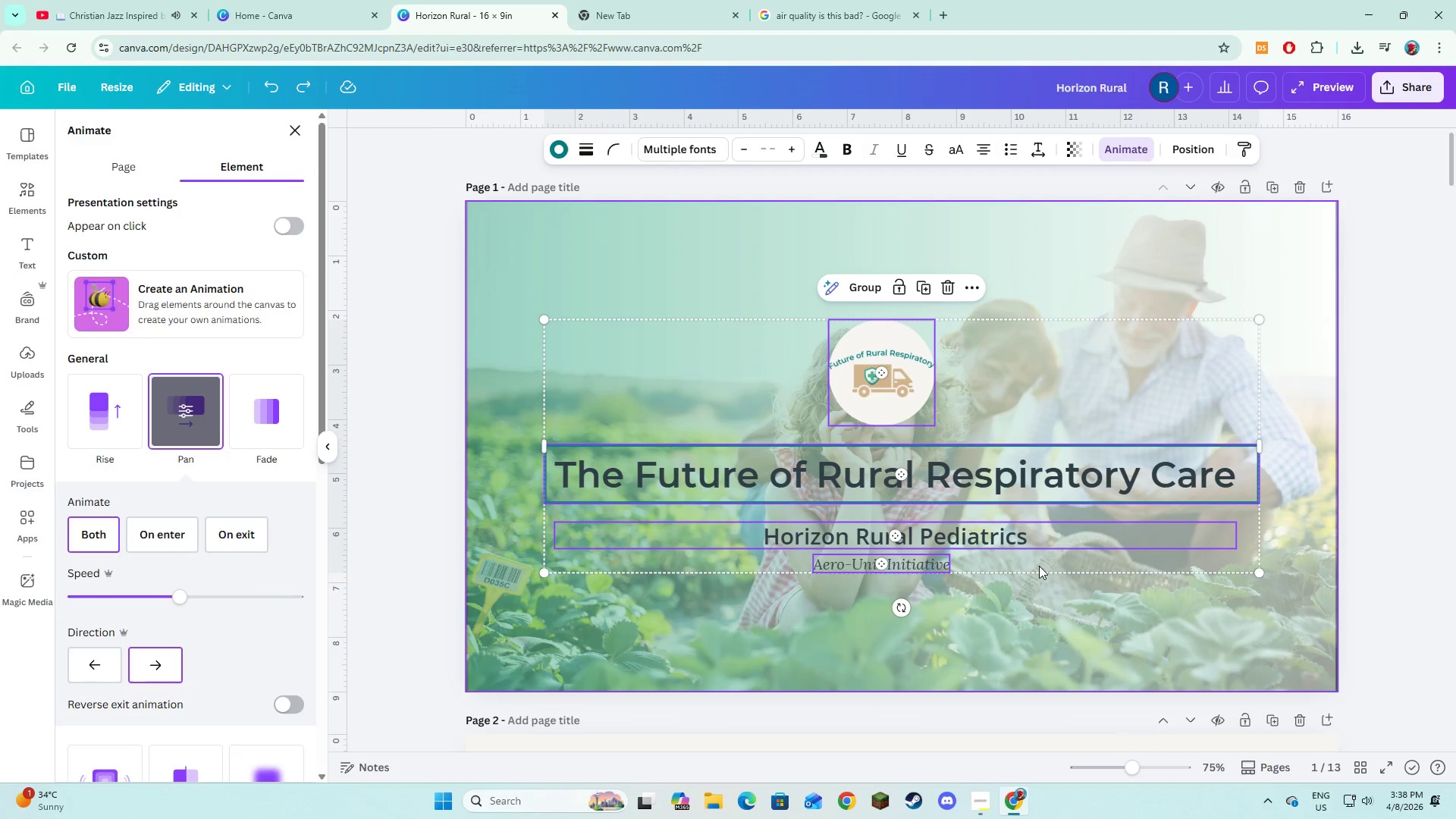 
hold_key(key=ShiftLeft, duration=17.95)
left_click_drag(start_coordinate=[1040, 566], to_coordinate=[1037, 538])
 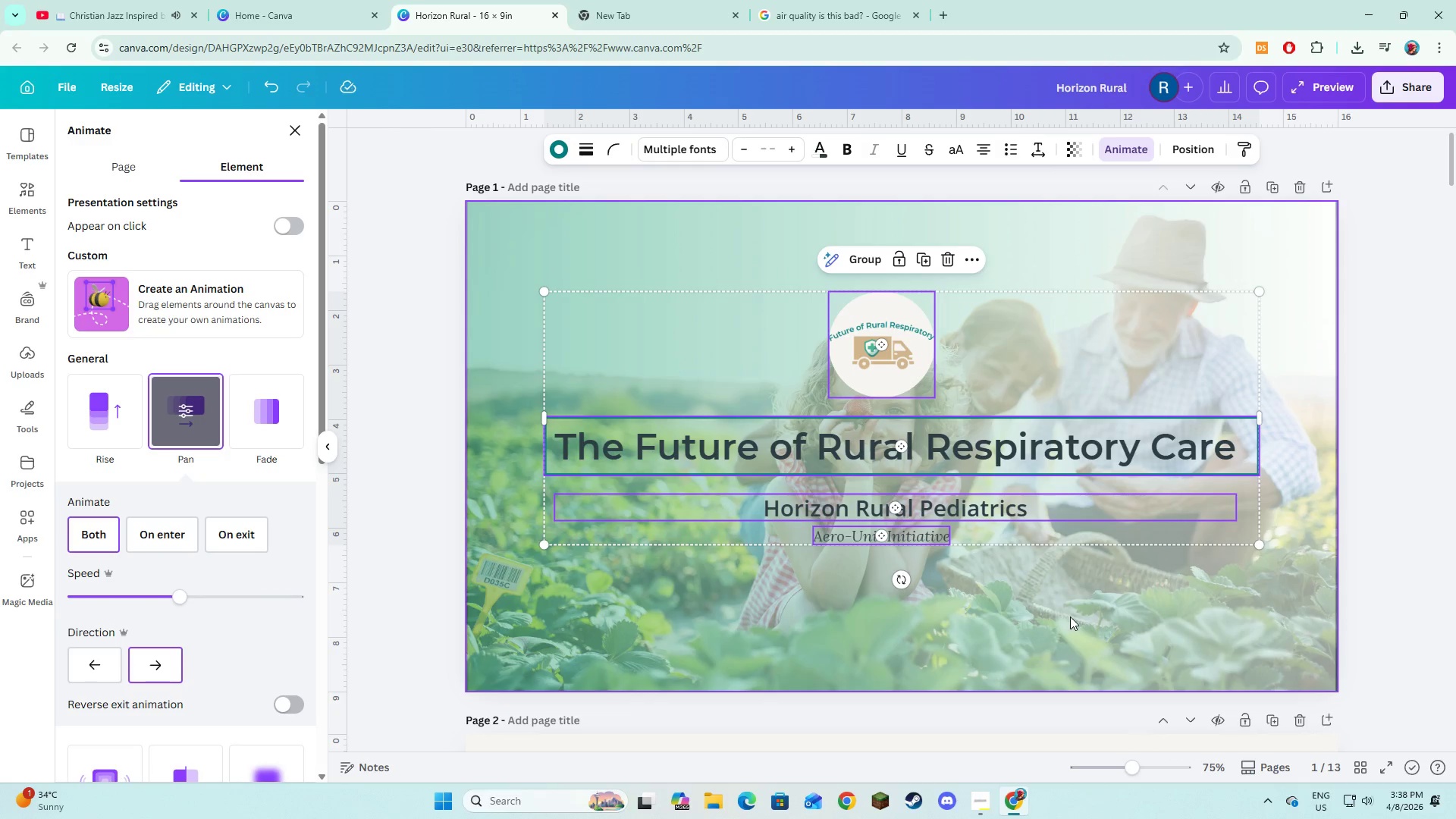 
left_click([1070, 617])
 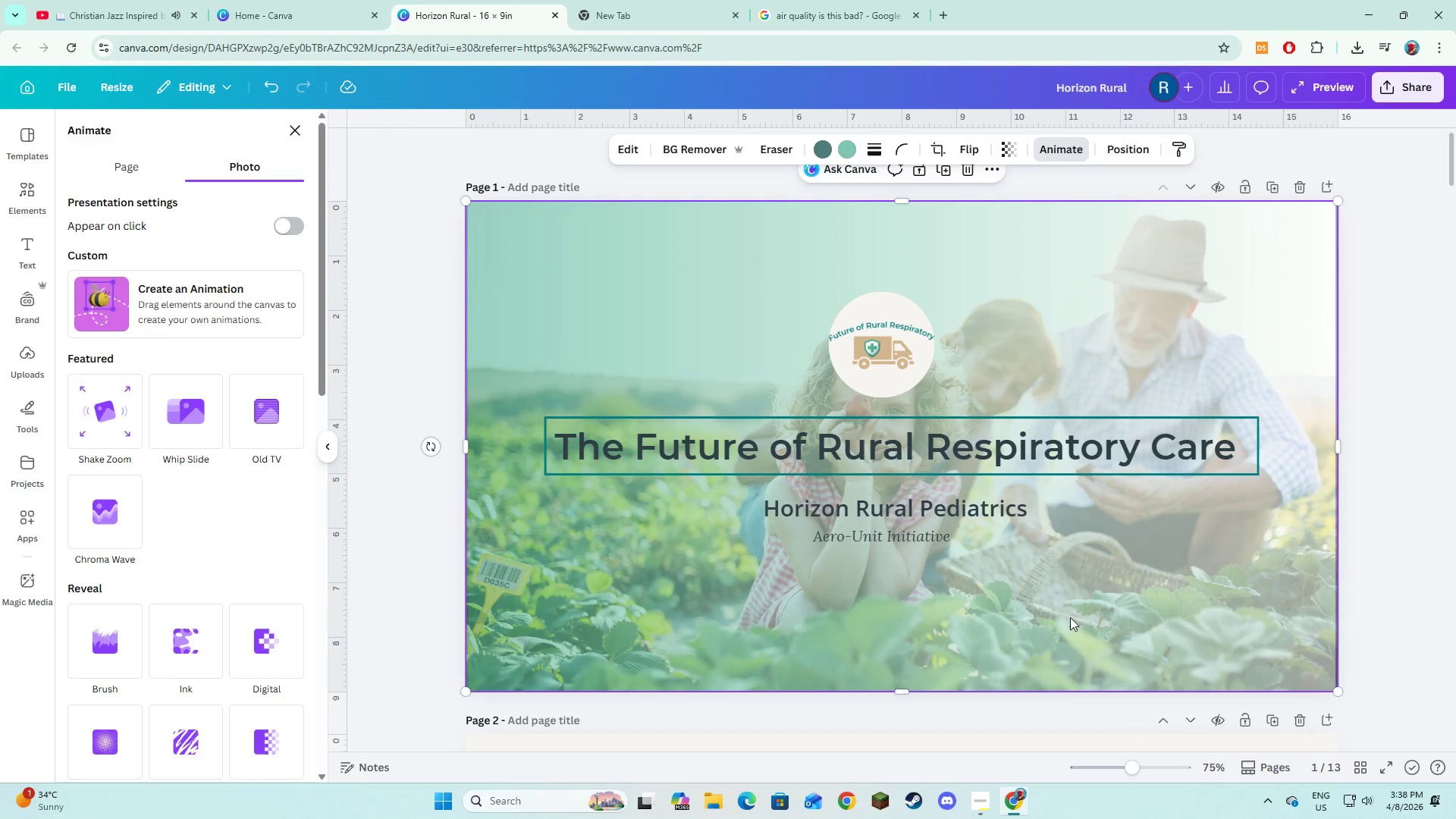 
scroll: coordinate [1092, 429], scroll_direction: down, amount: 4.0
 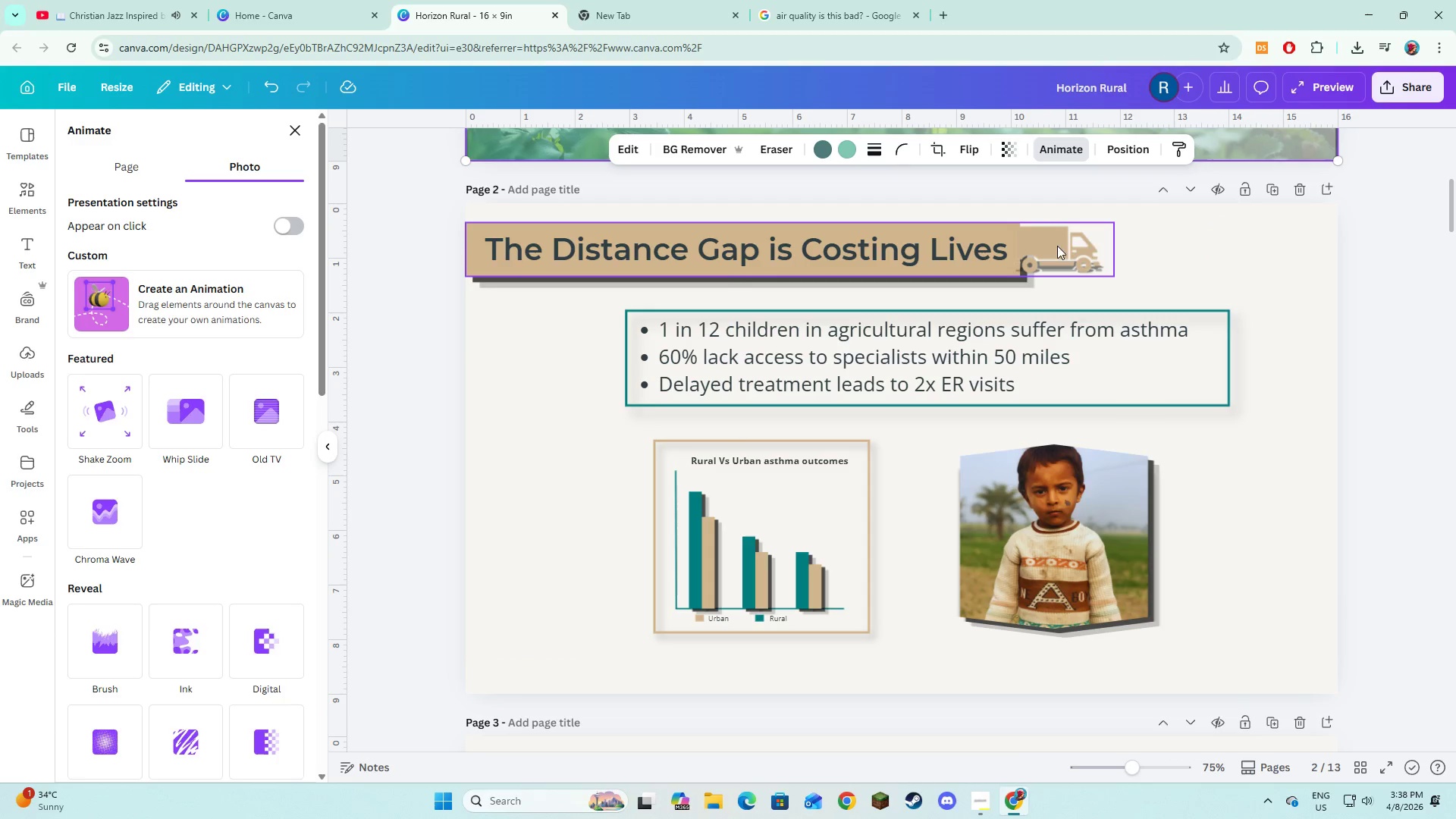 
left_click([1072, 255])
 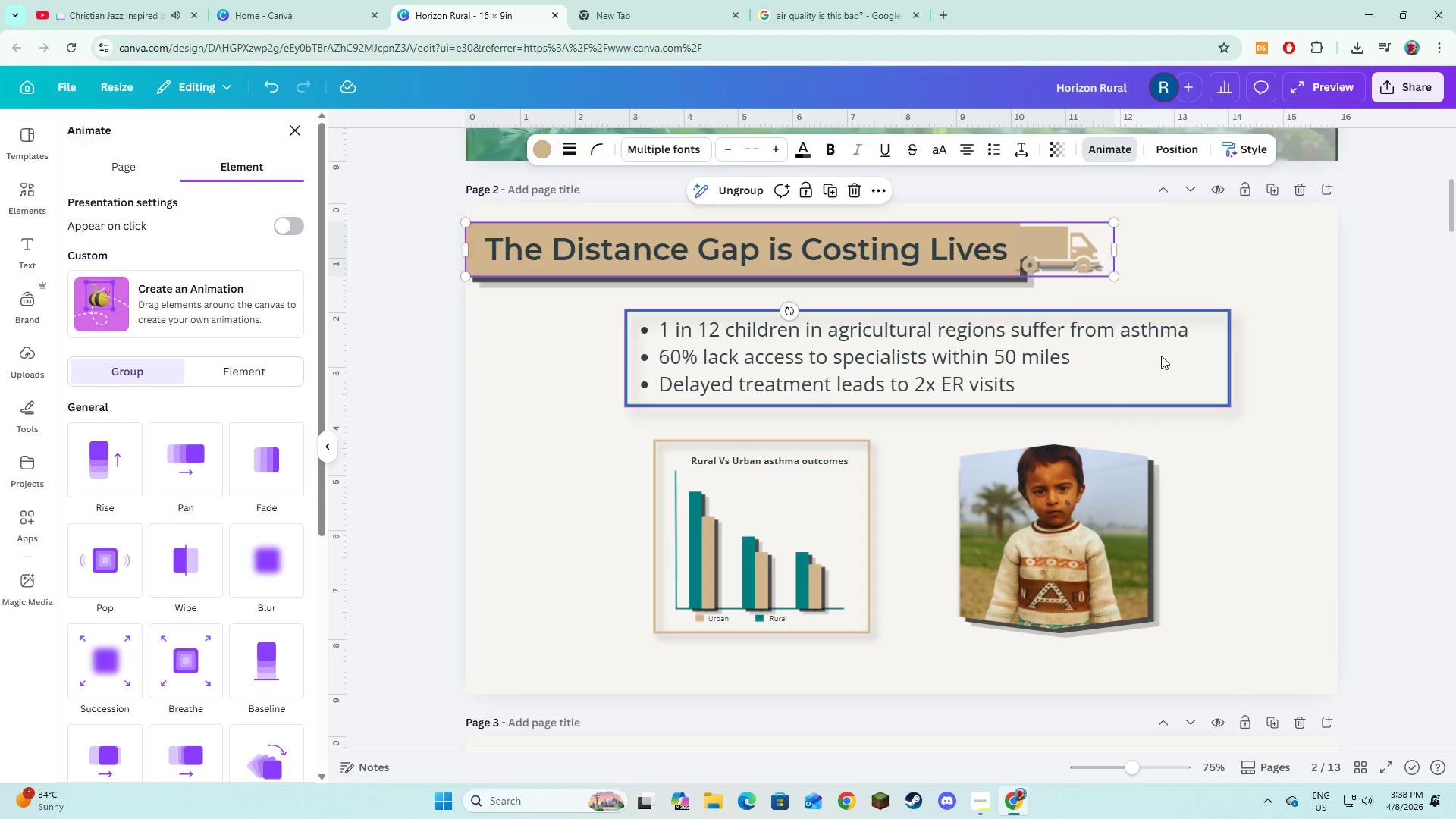 
left_click([1221, 389])
 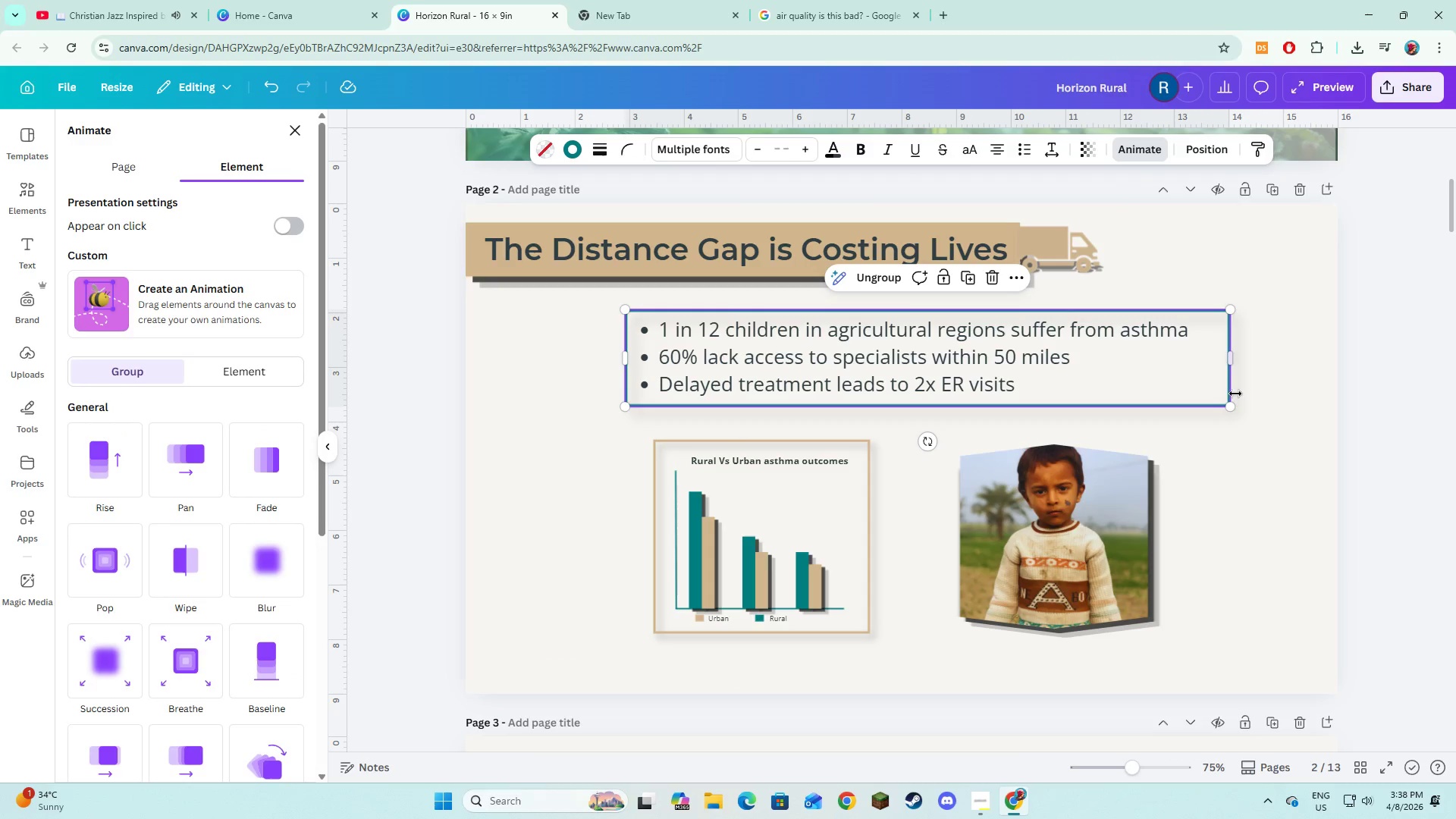 
double_click([1042, 366])
 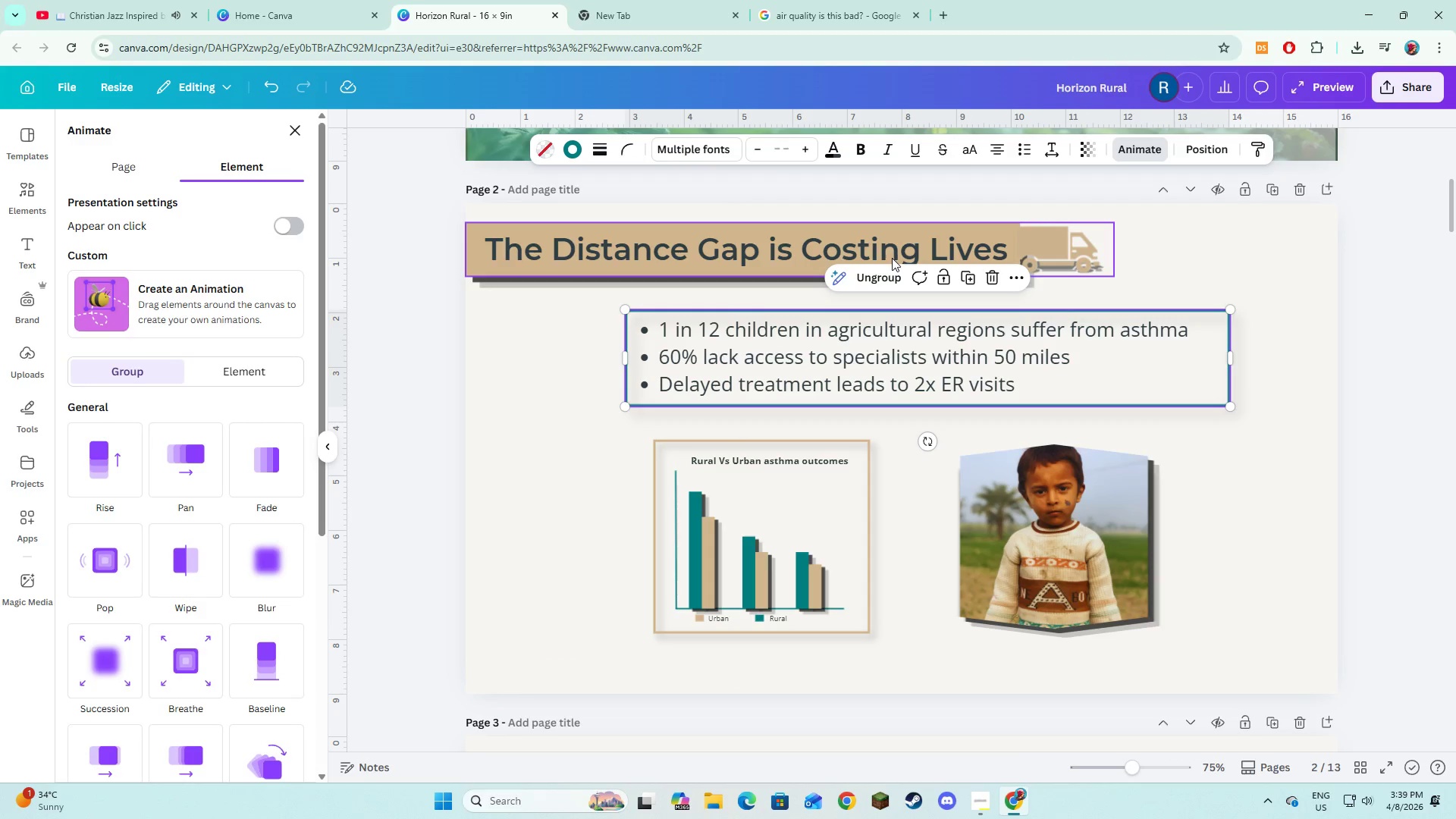 
left_click([885, 266])
 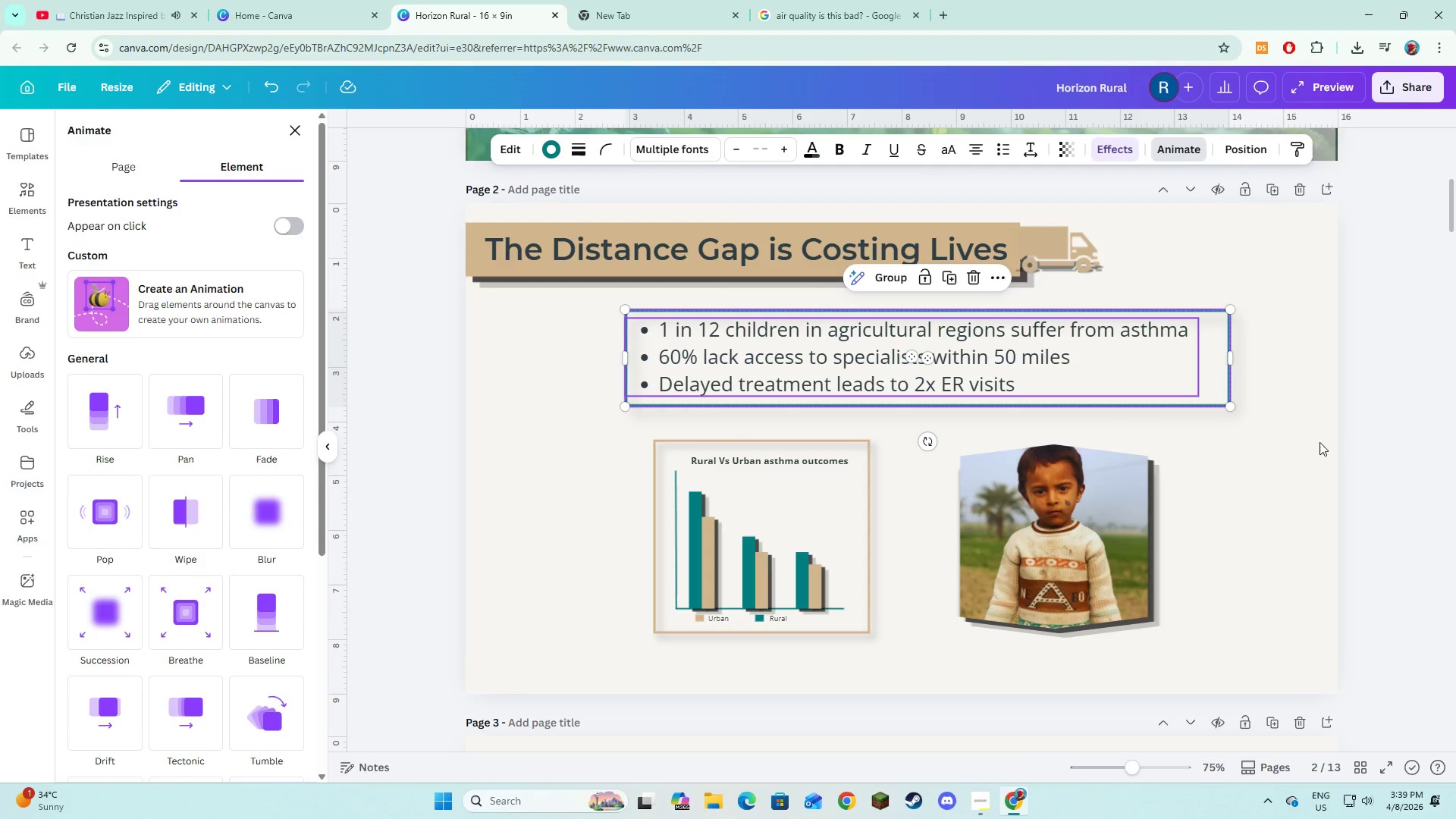 
left_click([1273, 435])
 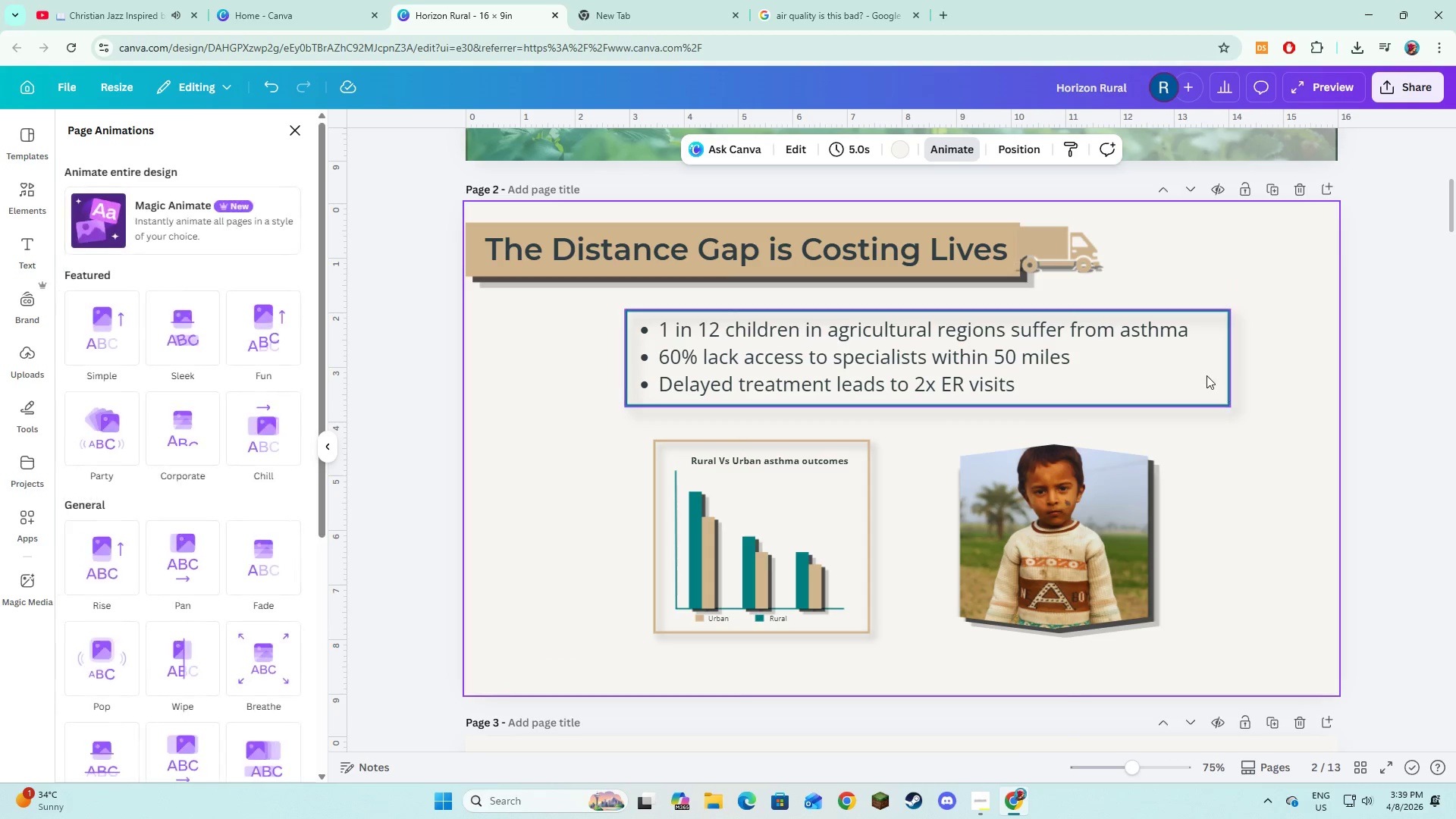 
left_click([1207, 375])
 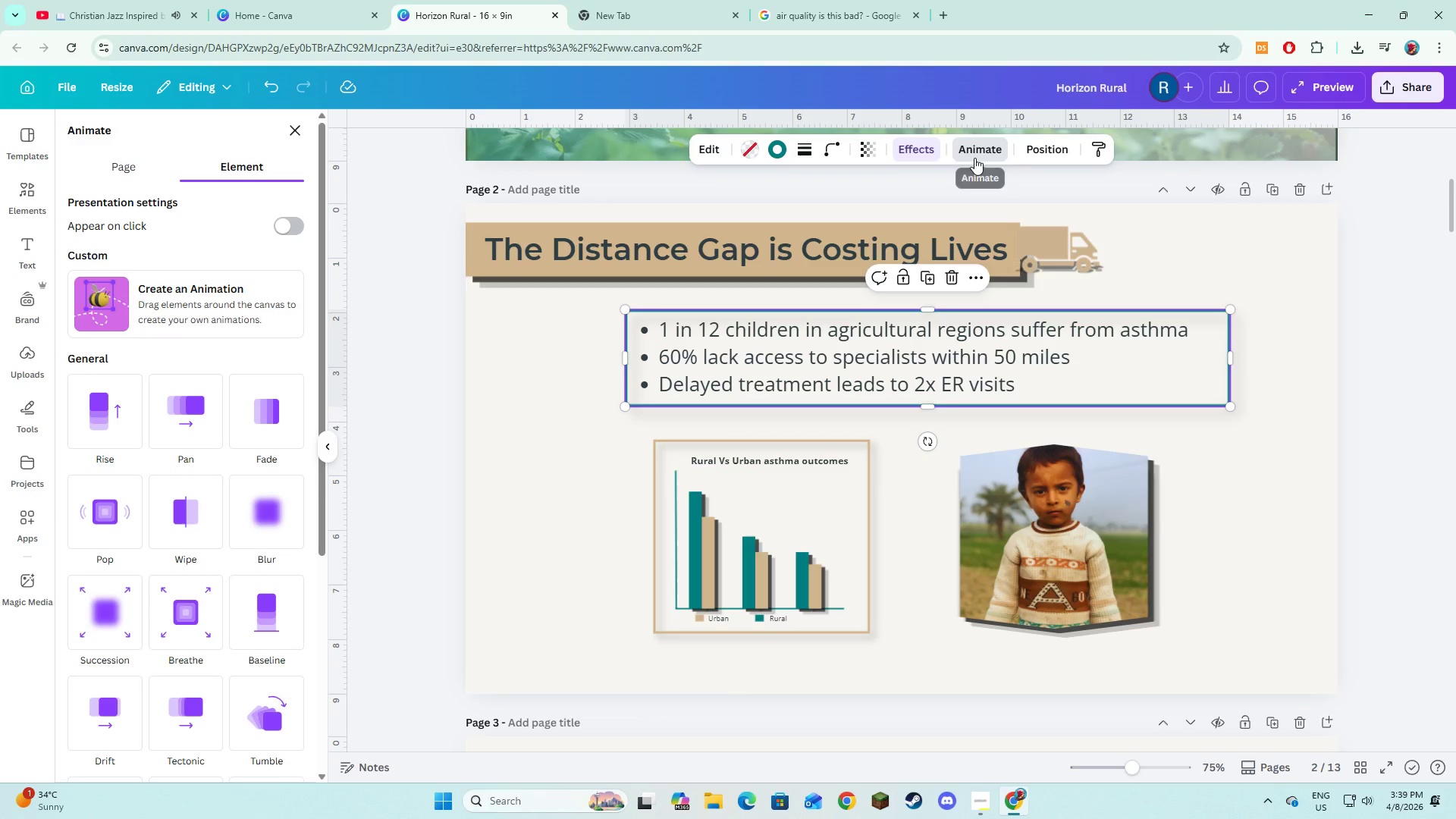 
left_click([1253, 281])
 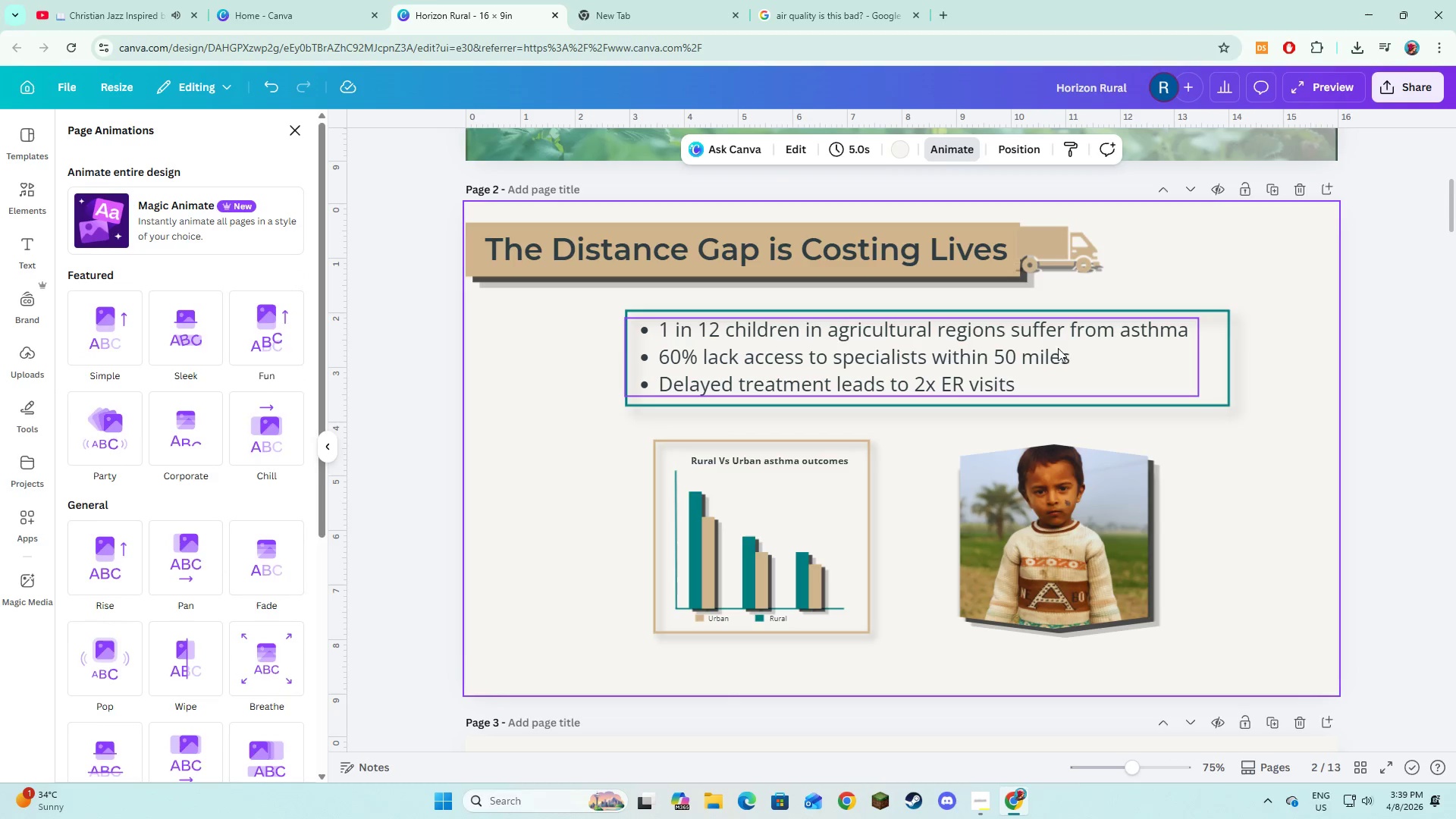 
hold_key(key=ShiftLeft, duration=0.77)
left_click([1122, 353])
 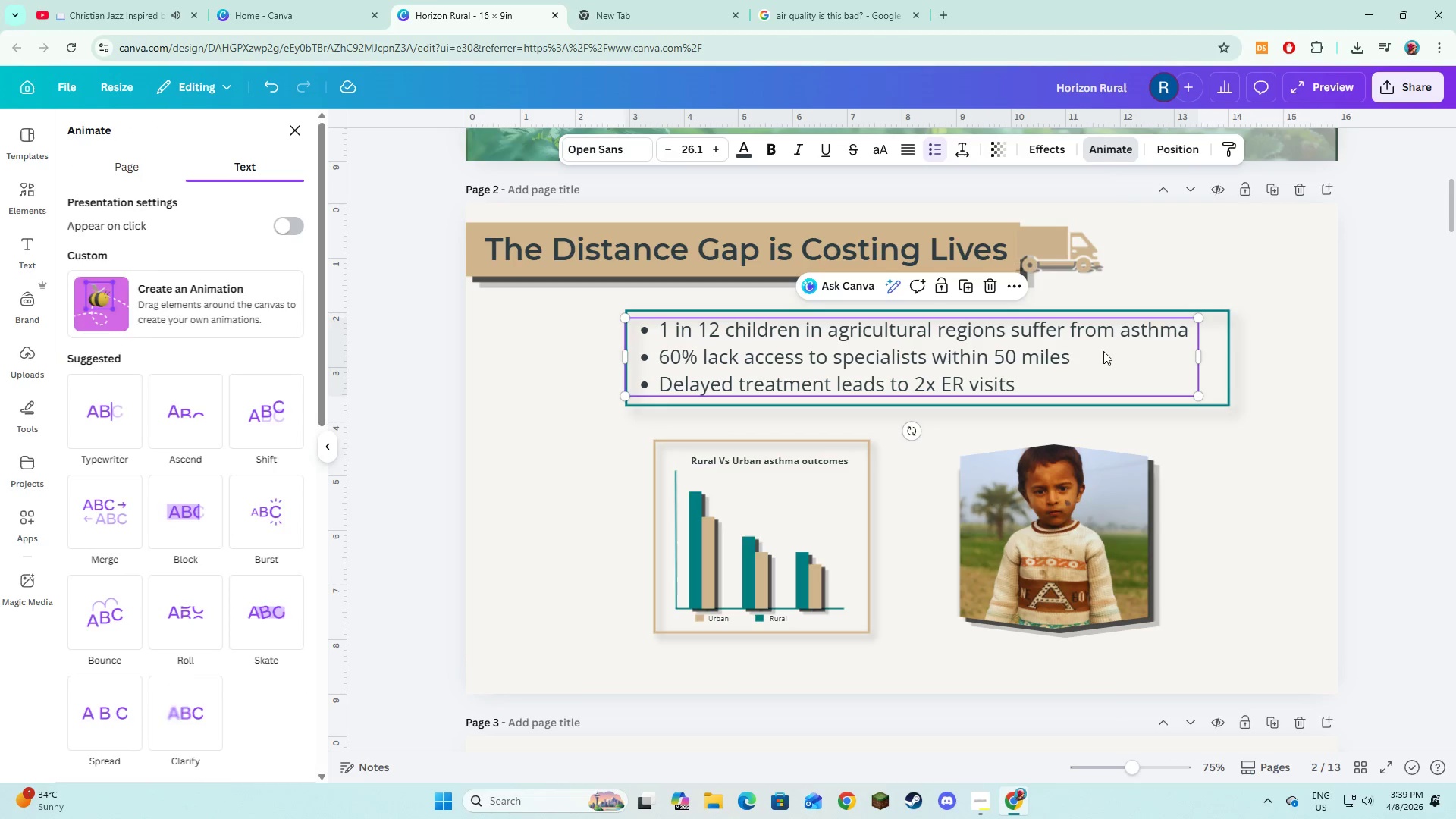 
hold_key(key=ShiftLeft, duration=1.34)
left_click([1221, 377])
 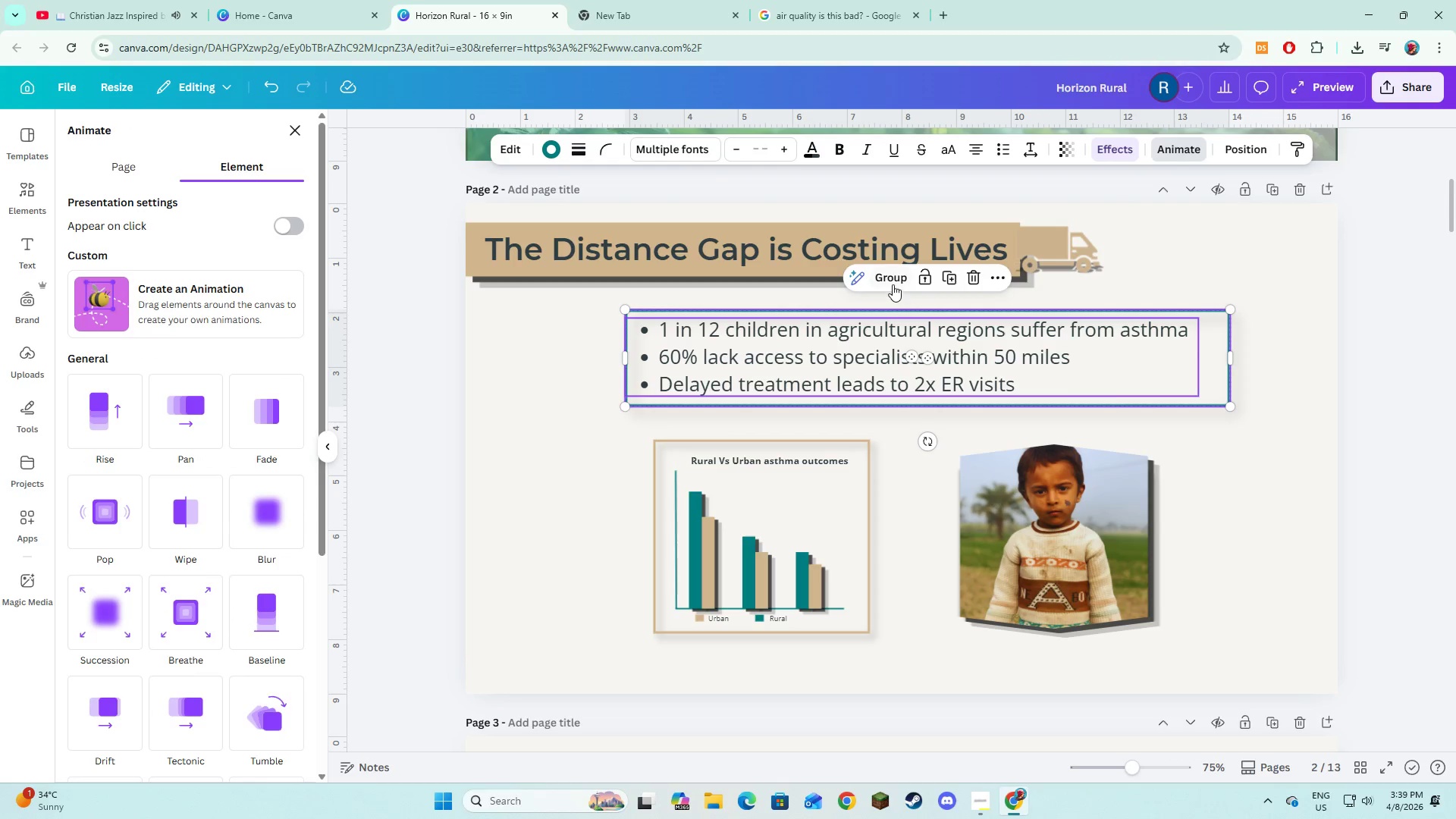 
left_click([893, 284])
 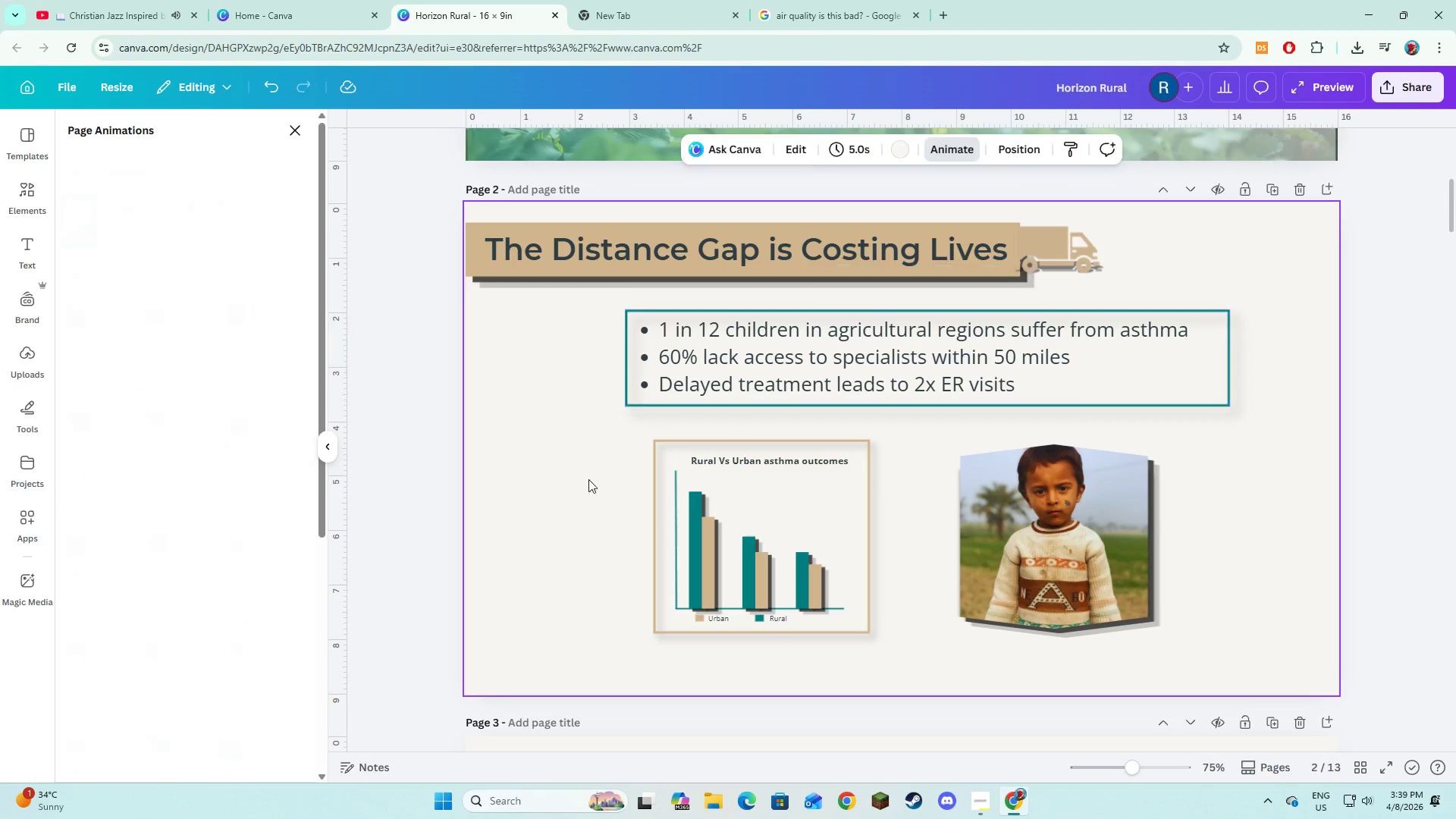 
double_click([752, 506])
 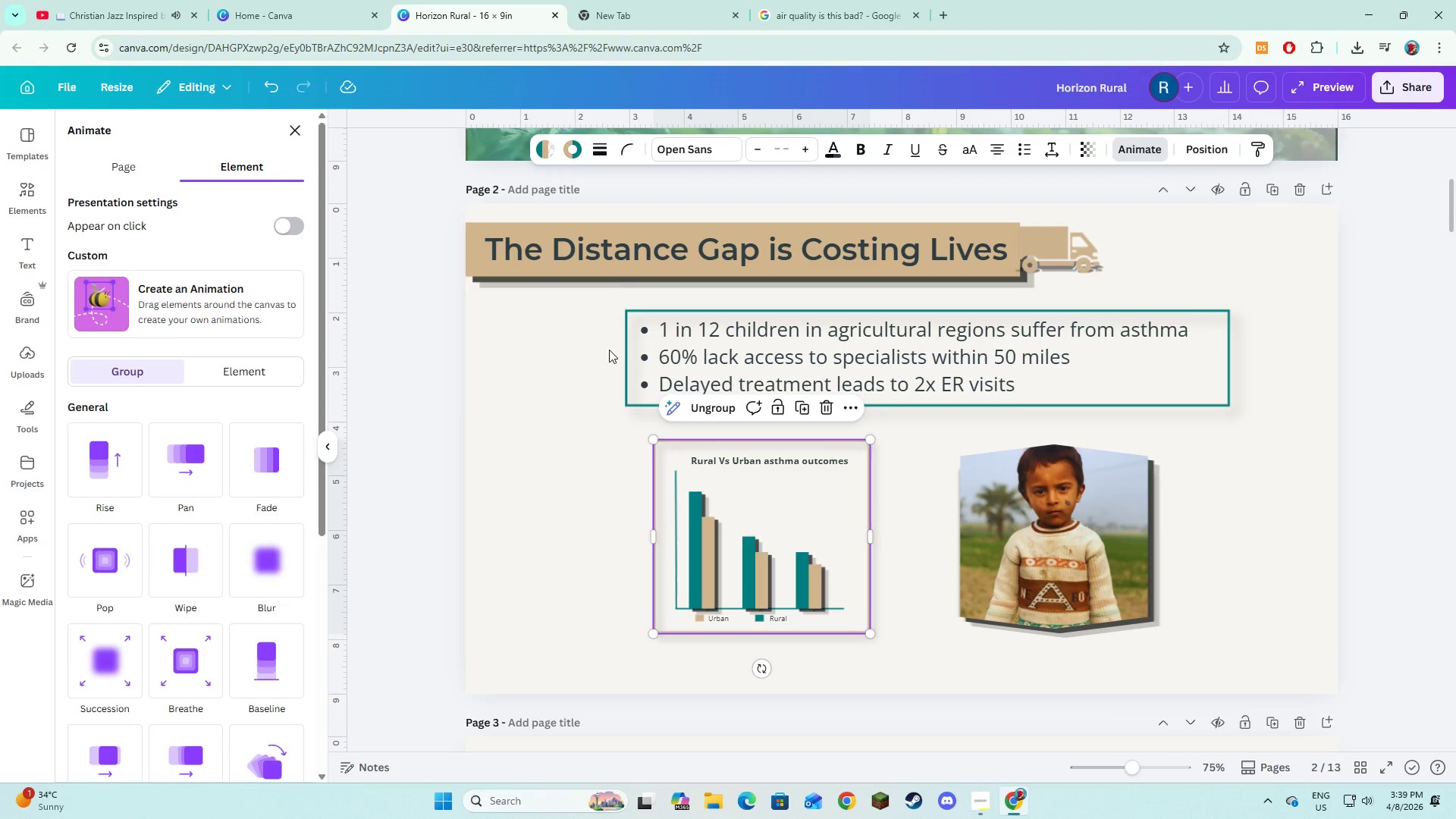 
left_click([729, 246])
 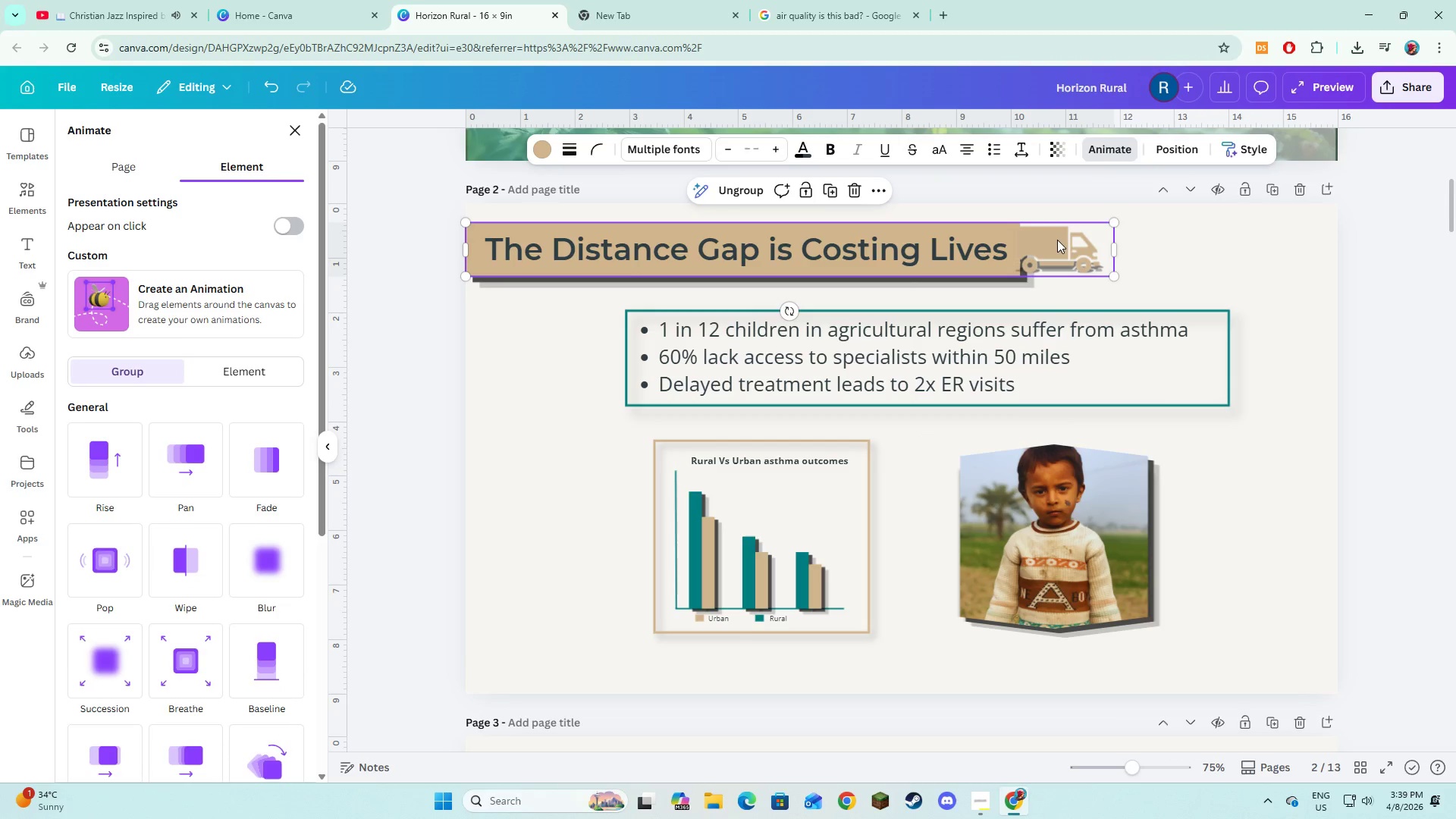 
hold_key(key=ShiftLeft, duration=1.5)
left_click([1070, 344])
 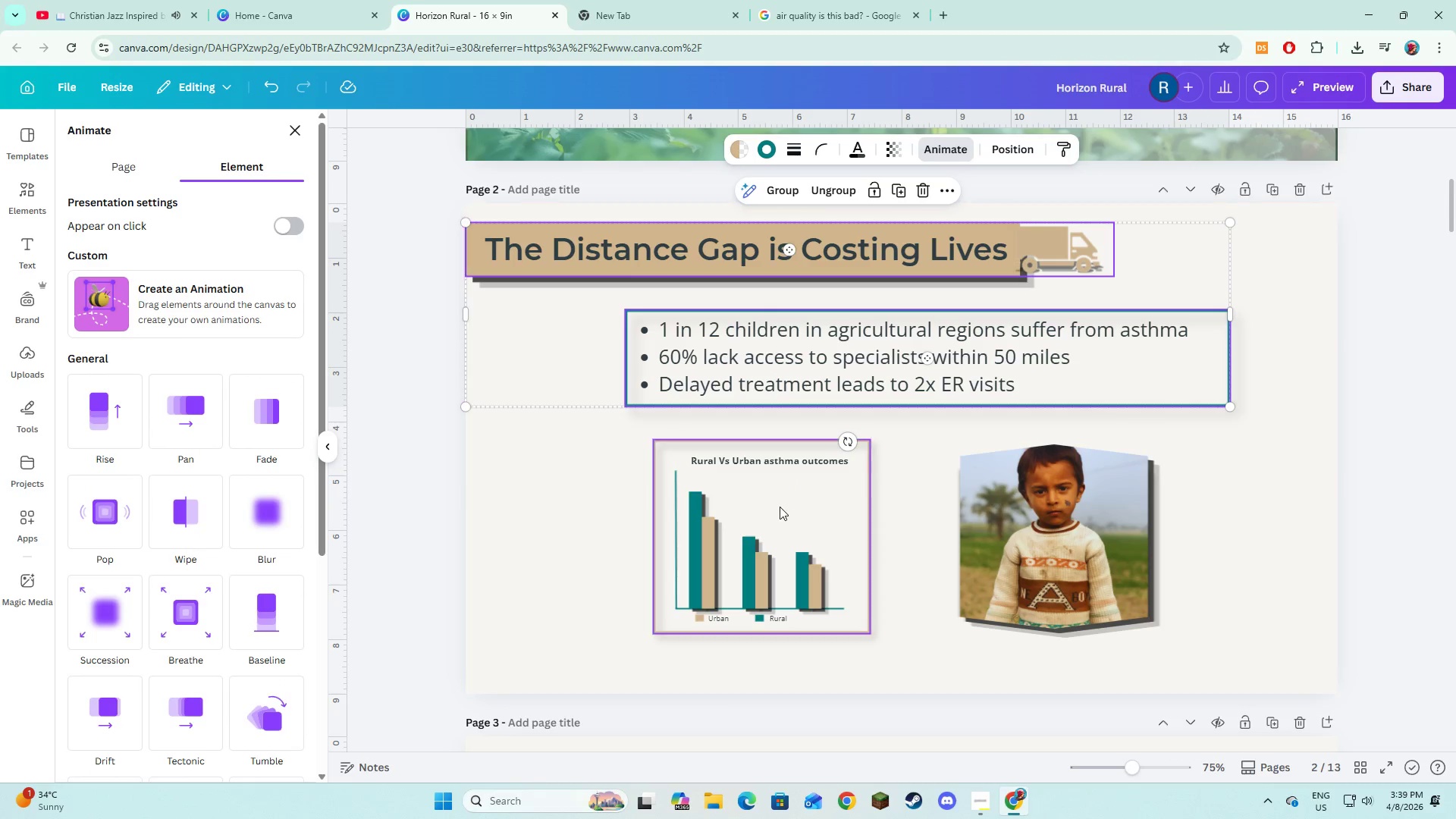 
left_click([780, 507])
 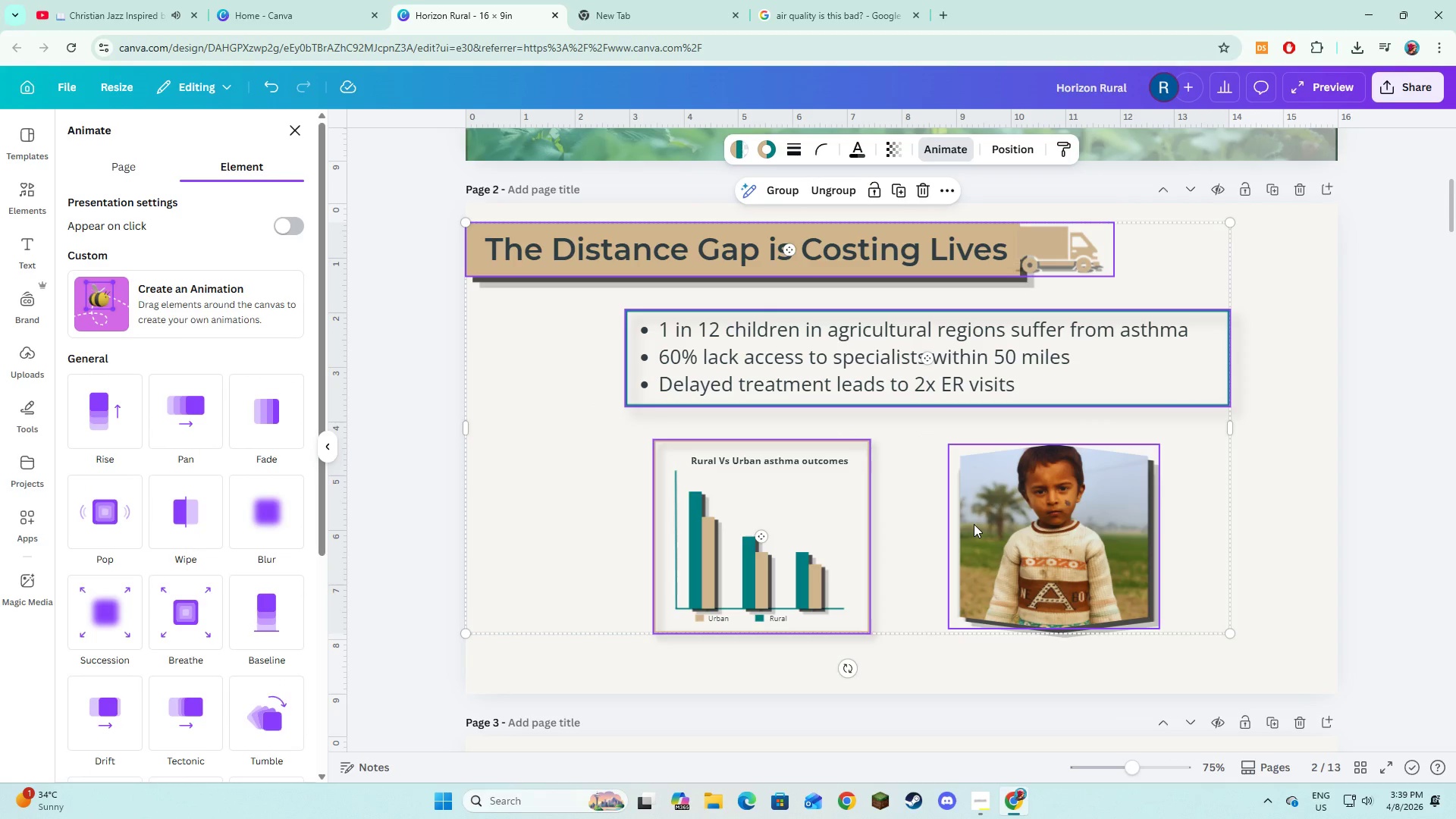 
hold_key(key=ShiftLeft, duration=0.55)
left_click([974, 524])
 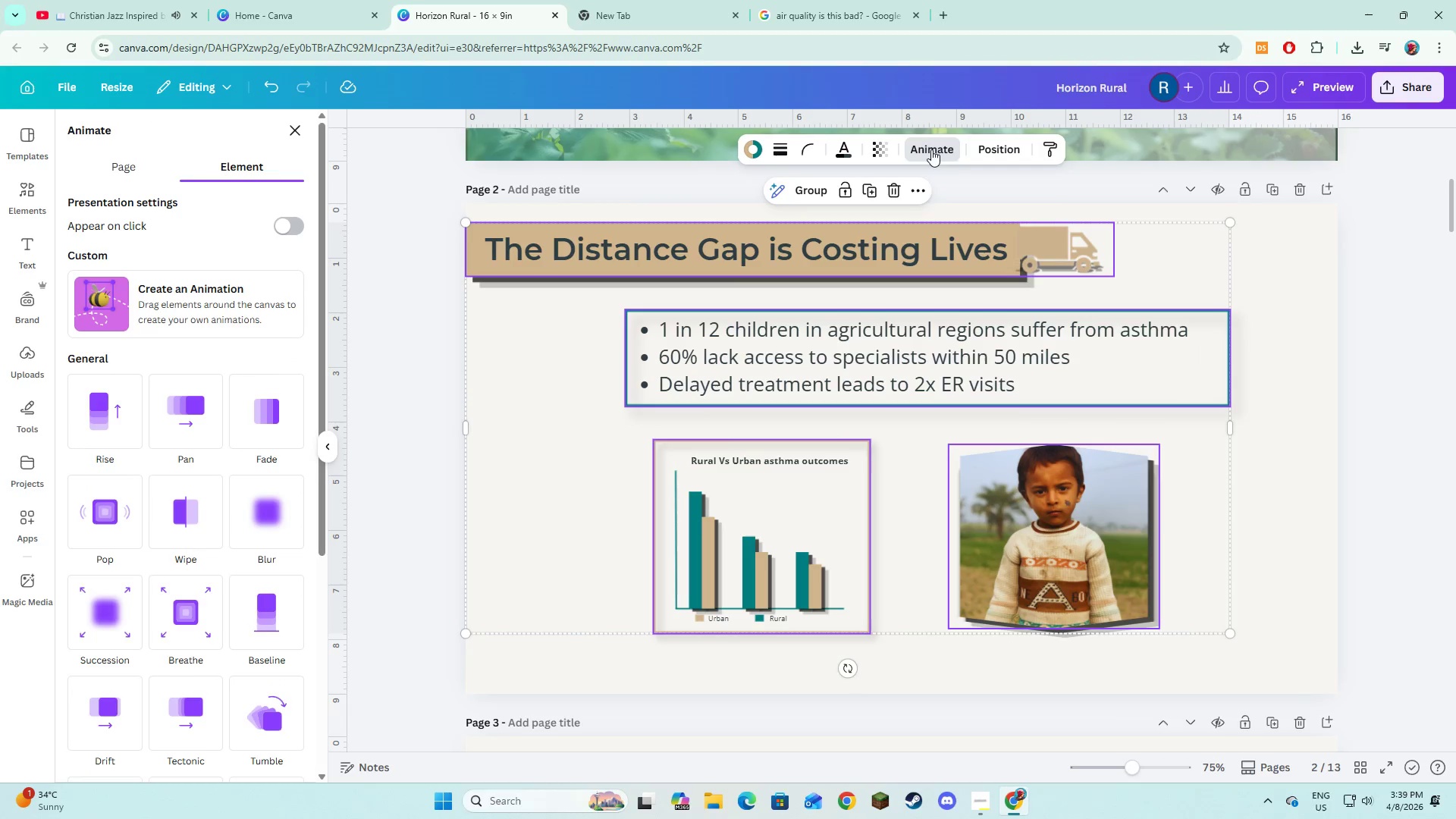 
left_click([931, 149])
 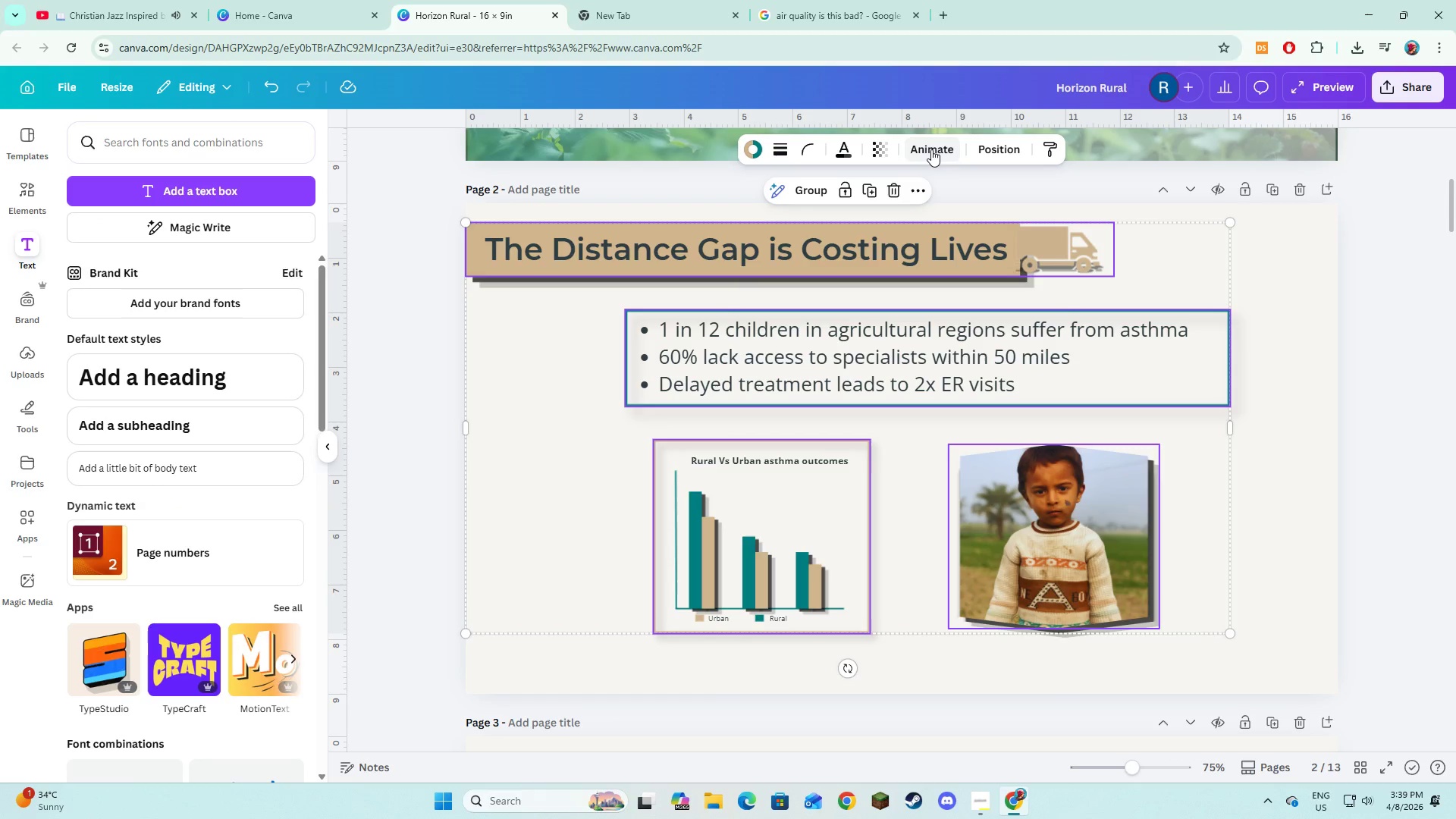 
left_click([931, 149])
 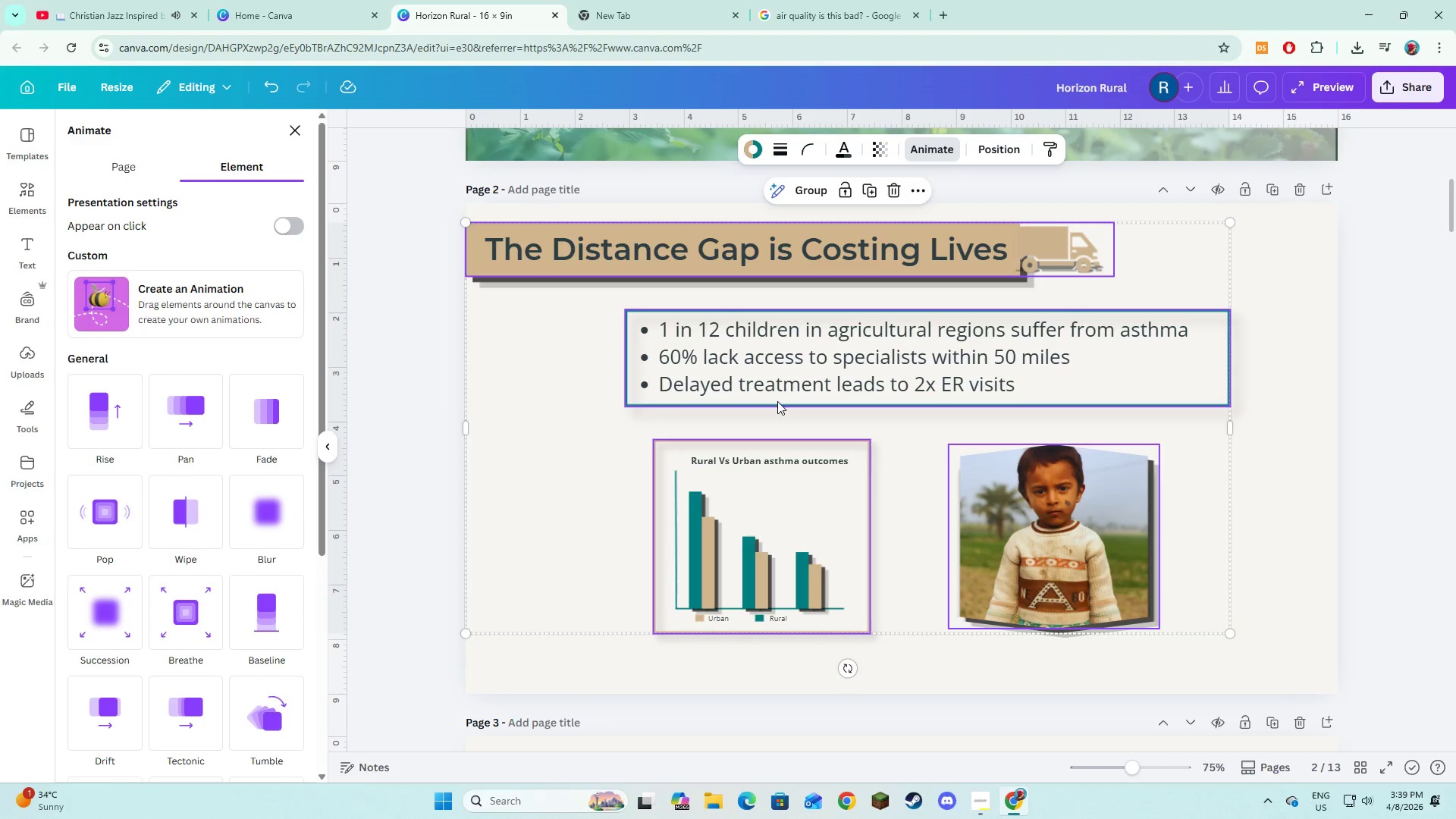 
left_click([622, 448])
 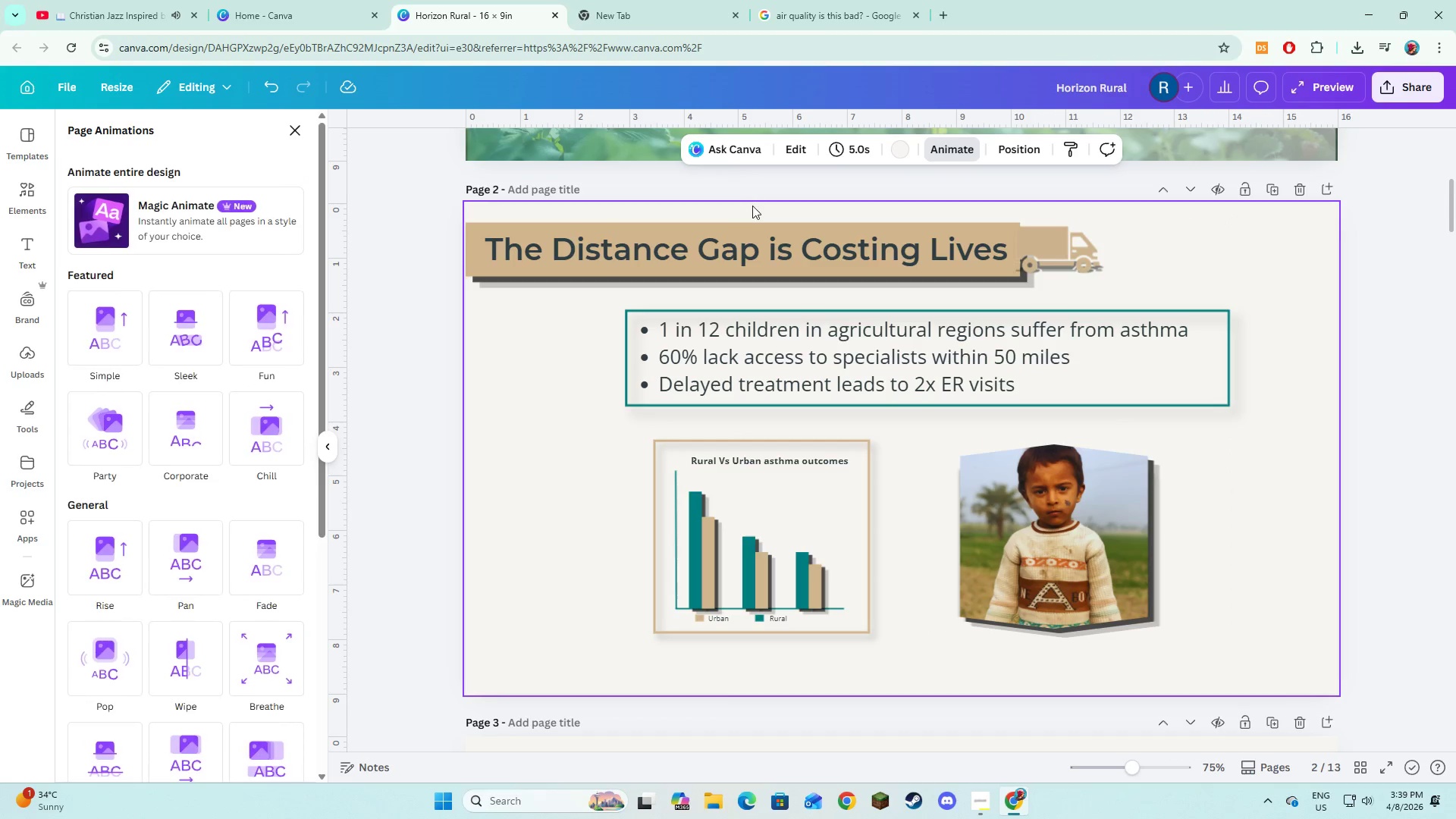 
left_click([747, 234])
 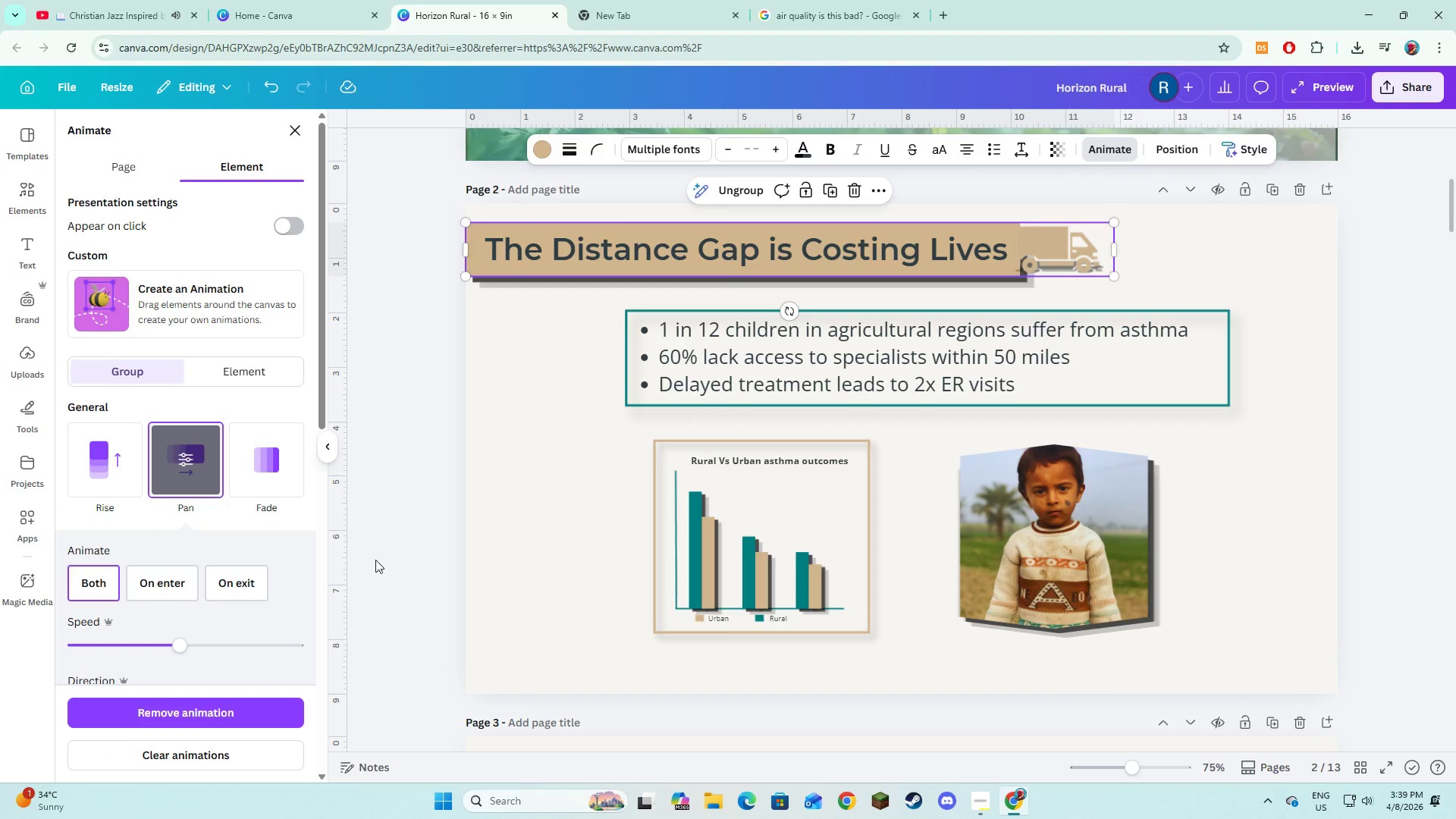 
left_click([799, 364])
 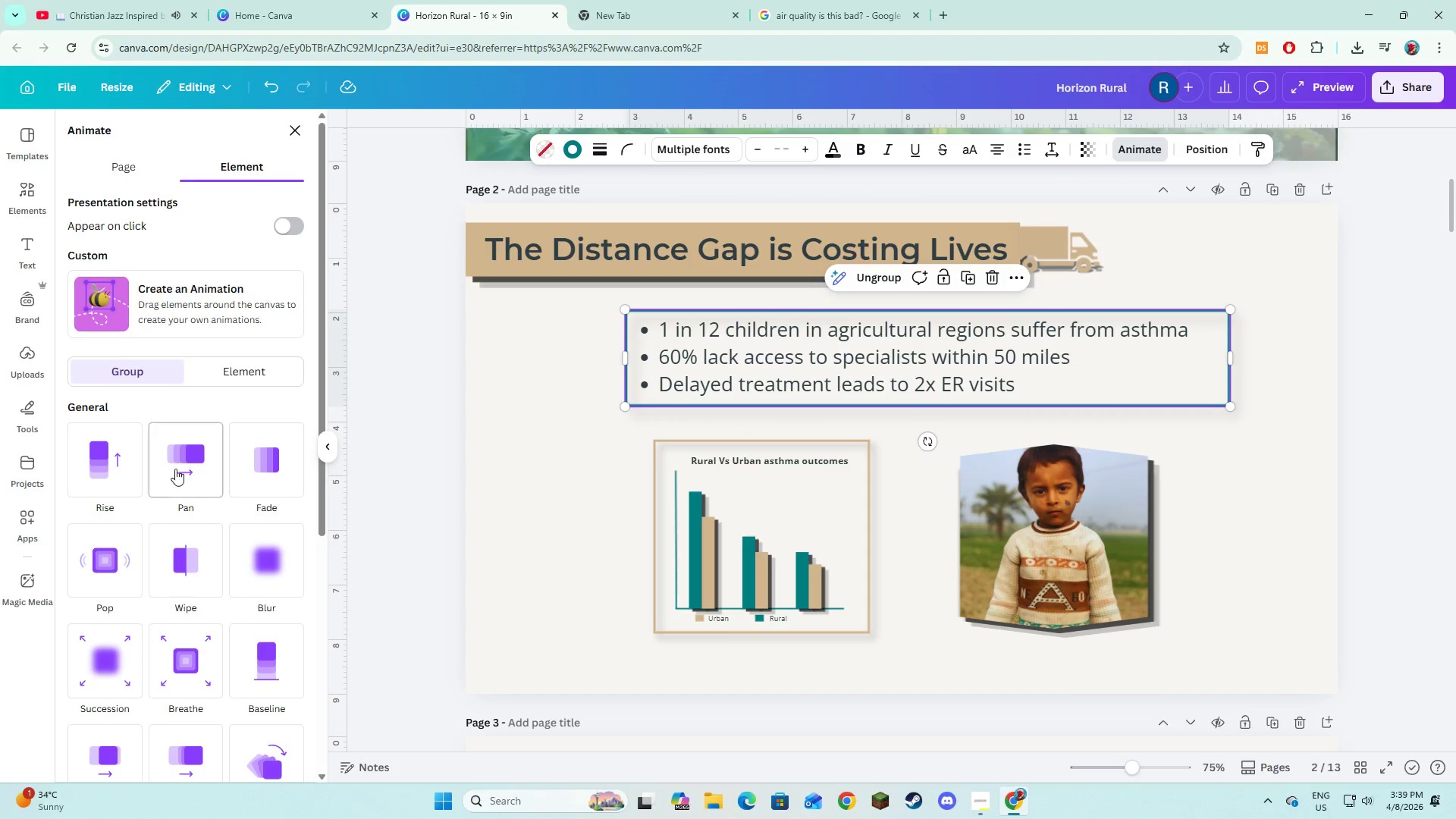 
left_click([168, 472])
 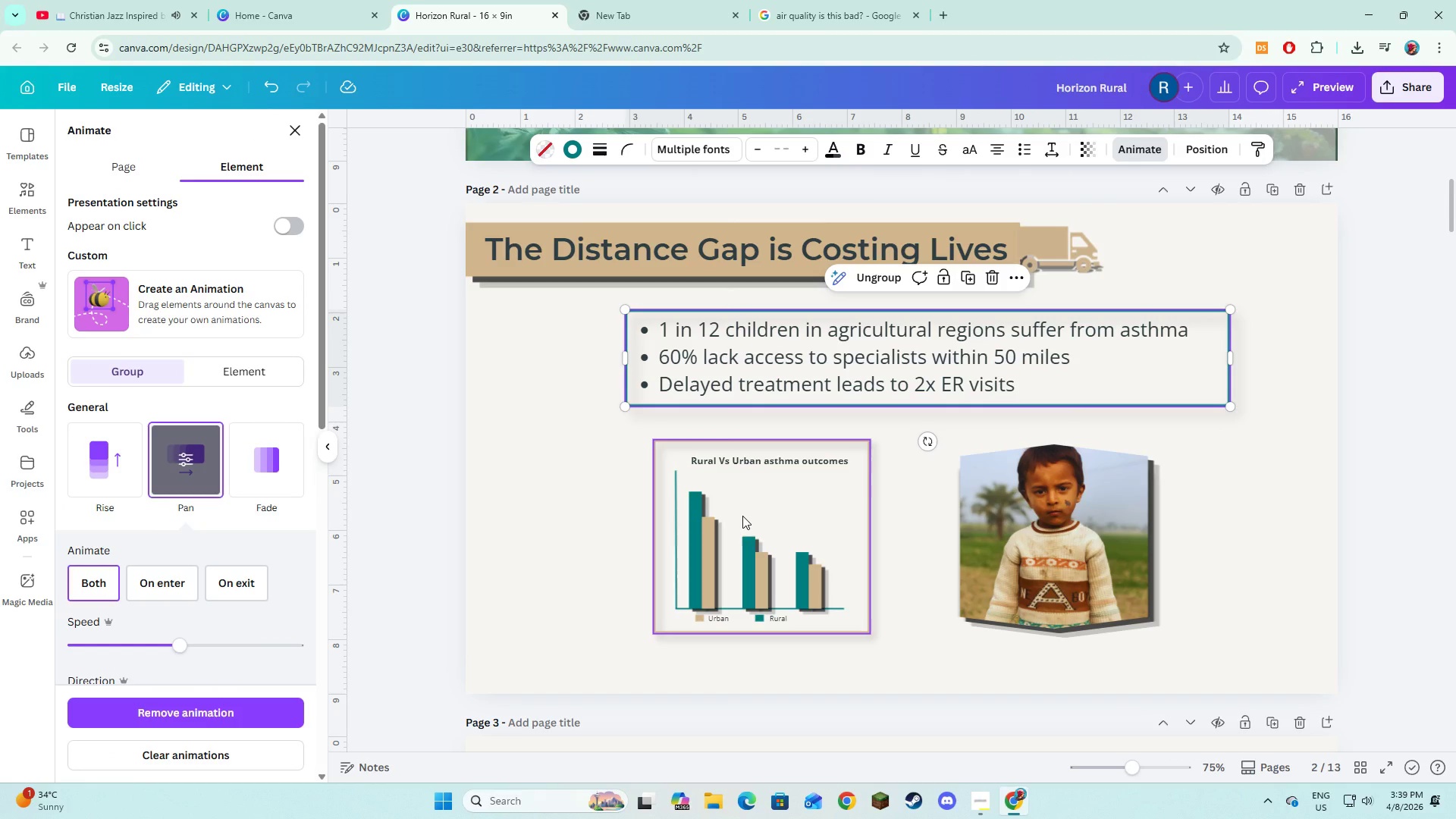 
left_click([742, 516])
 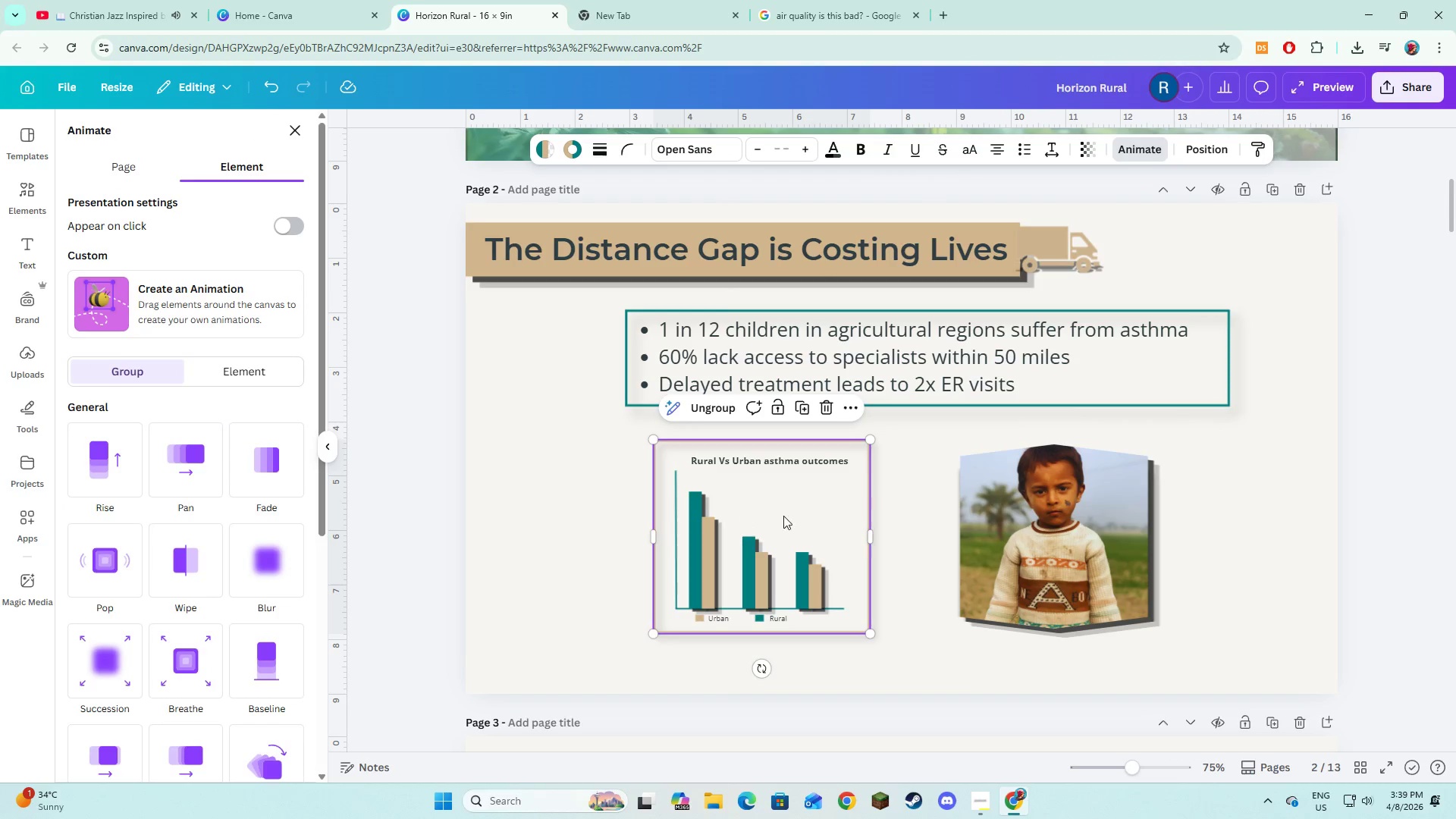 
hold_key(key=ShiftLeft, duration=0.62)
left_click([1066, 541])
 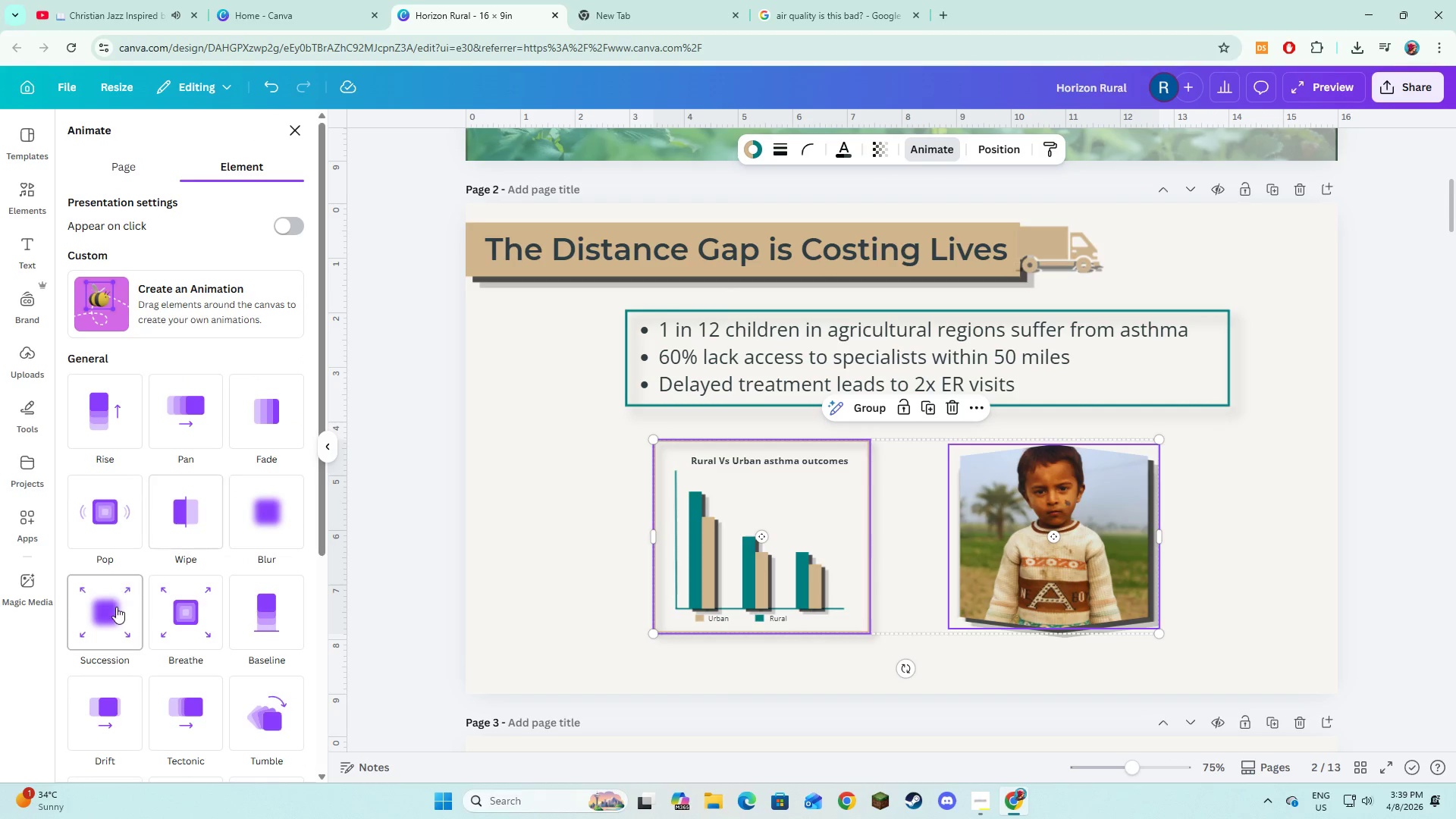 
left_click([116, 607])
 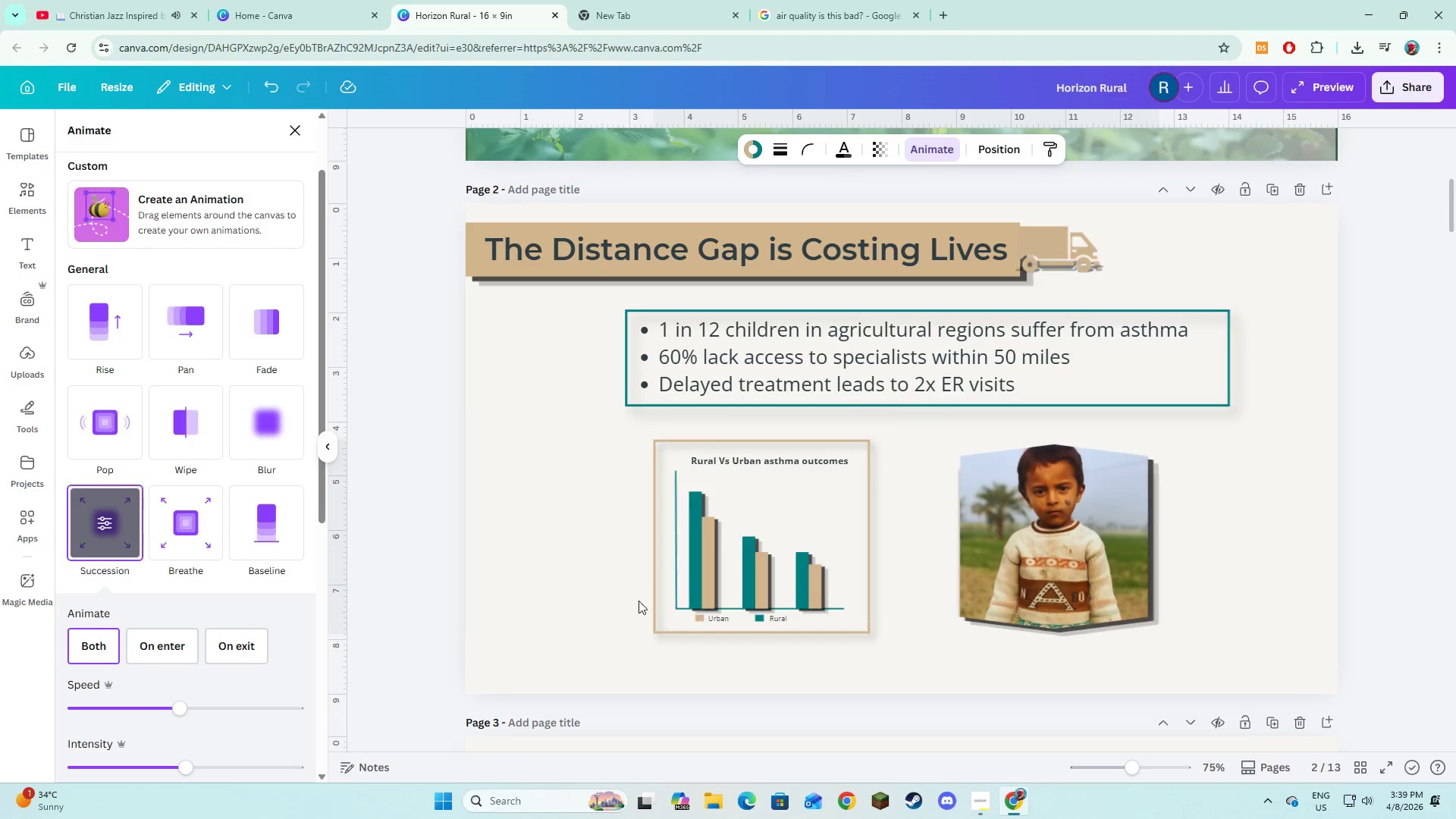 
scroll: coordinate [730, 588], scroll_direction: down, amount: 6.0
 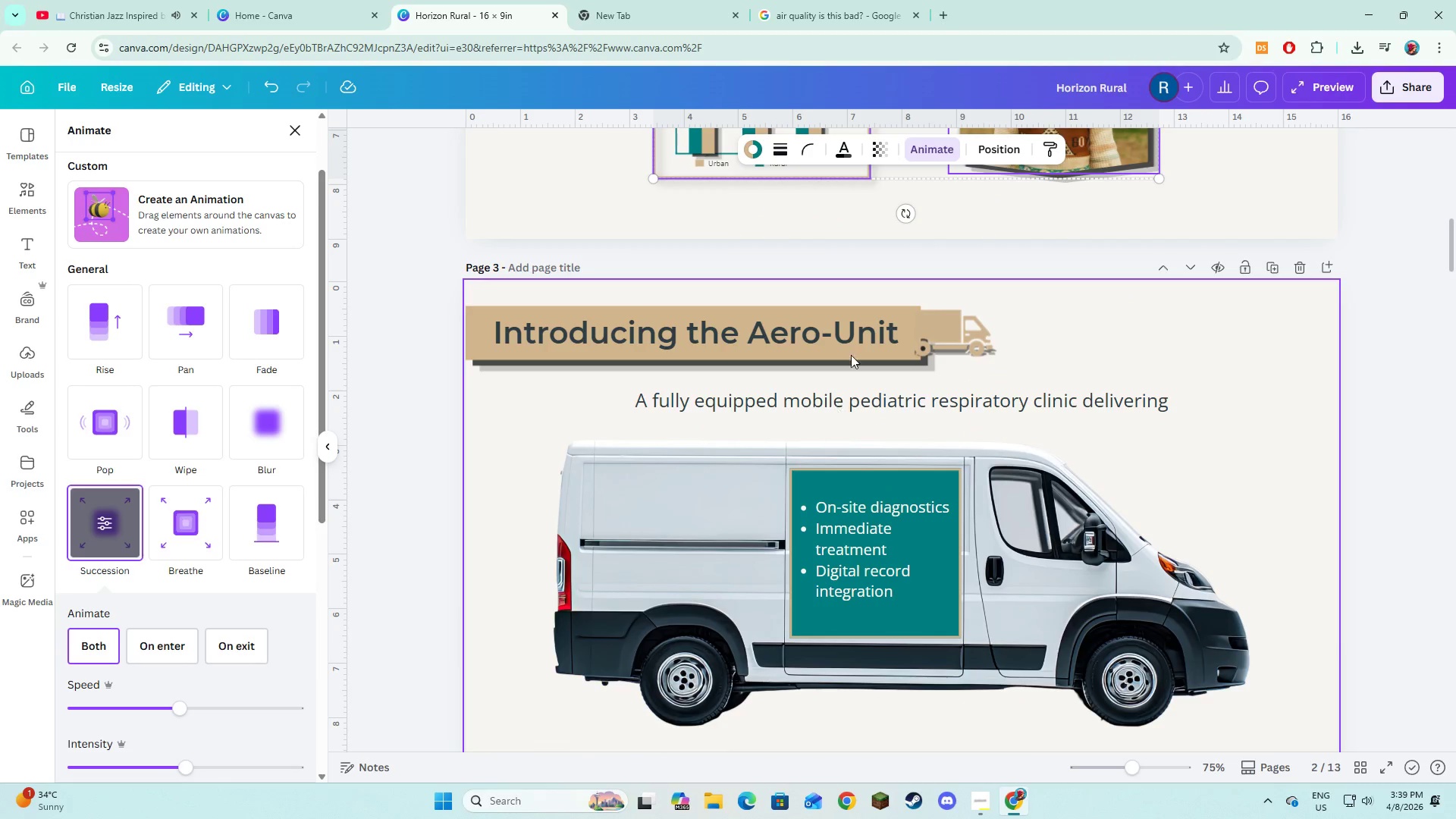 
left_click([851, 334])
 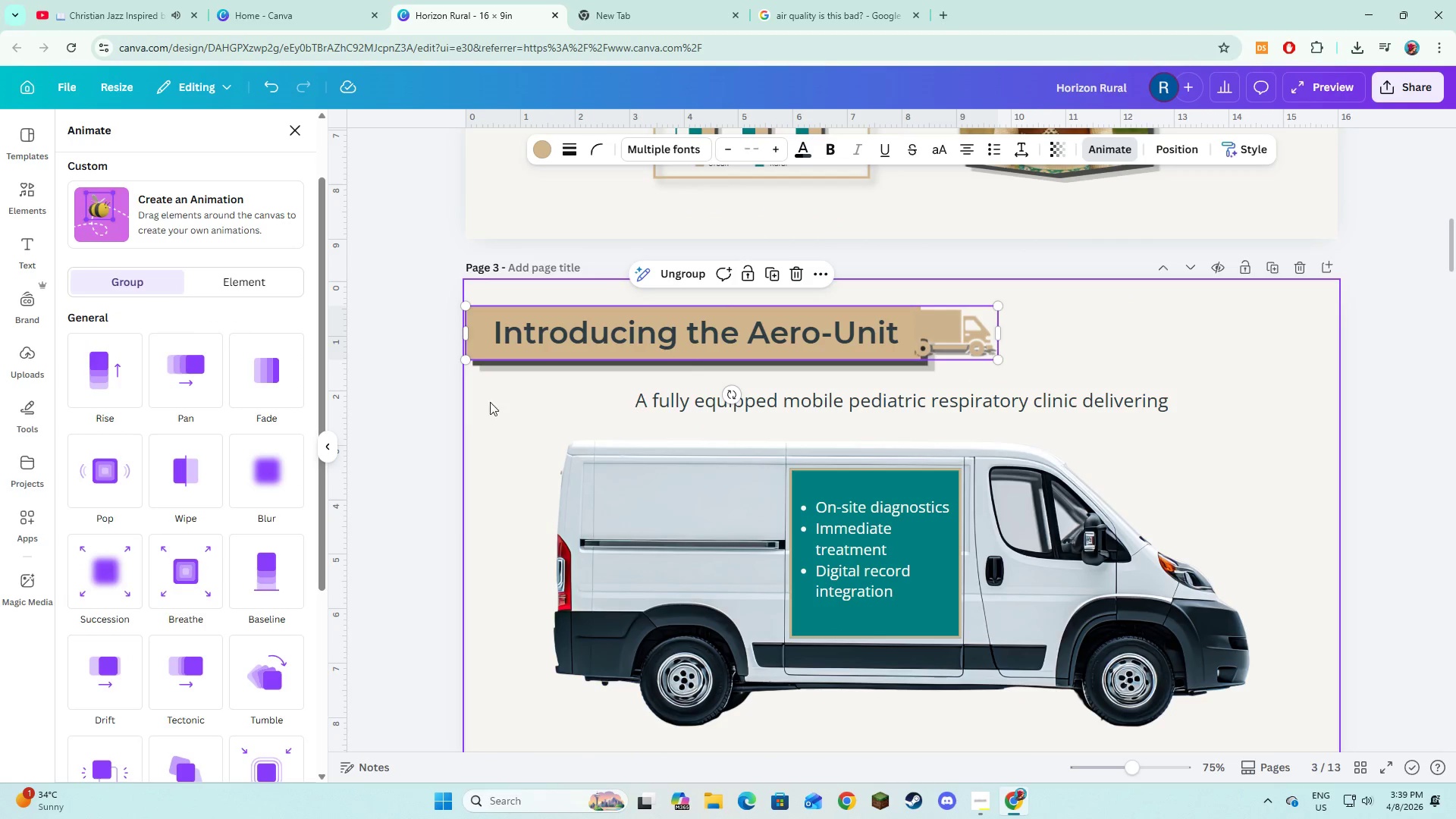 
left_click([467, 423])
 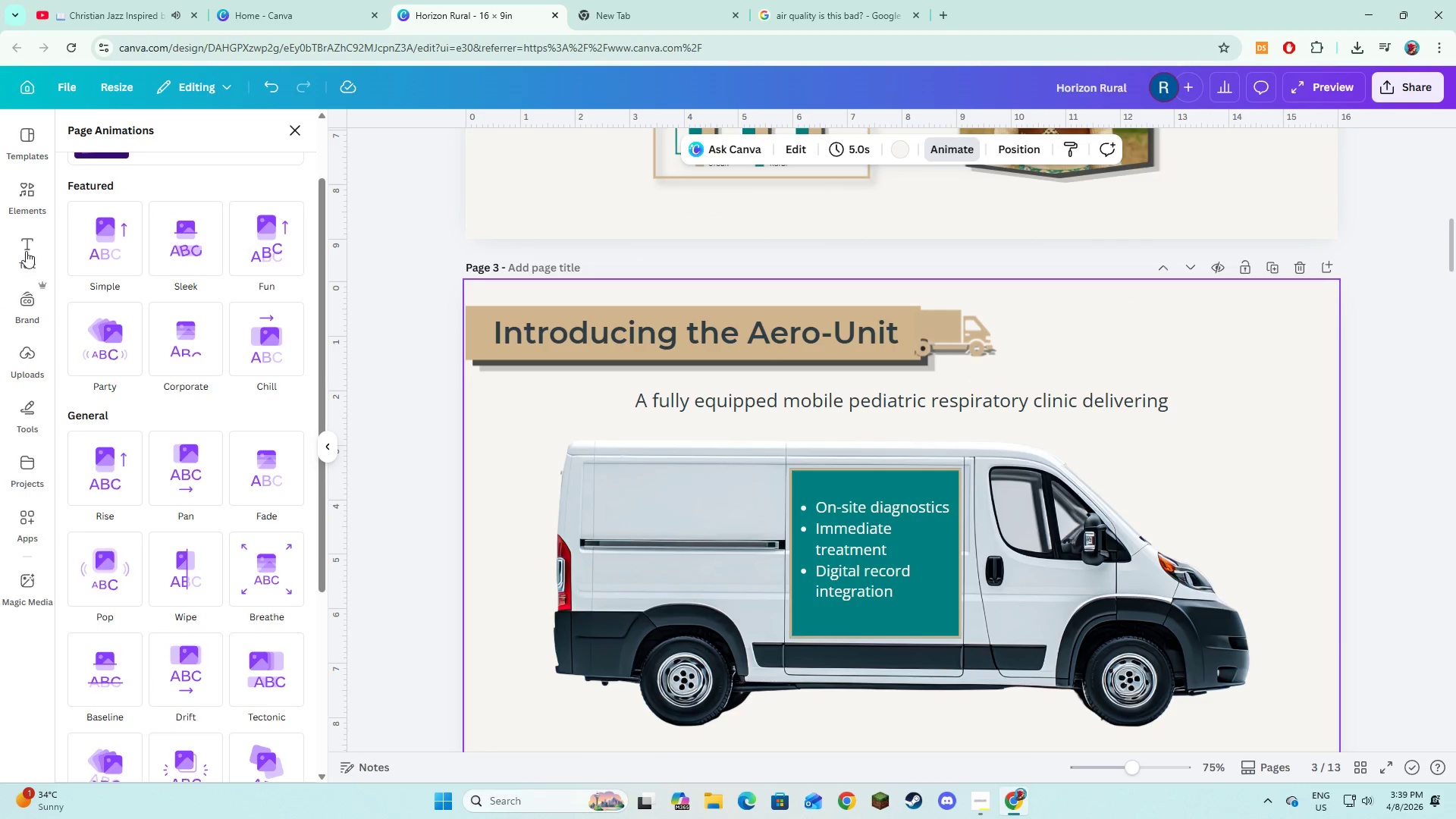 
left_click([30, 199])
 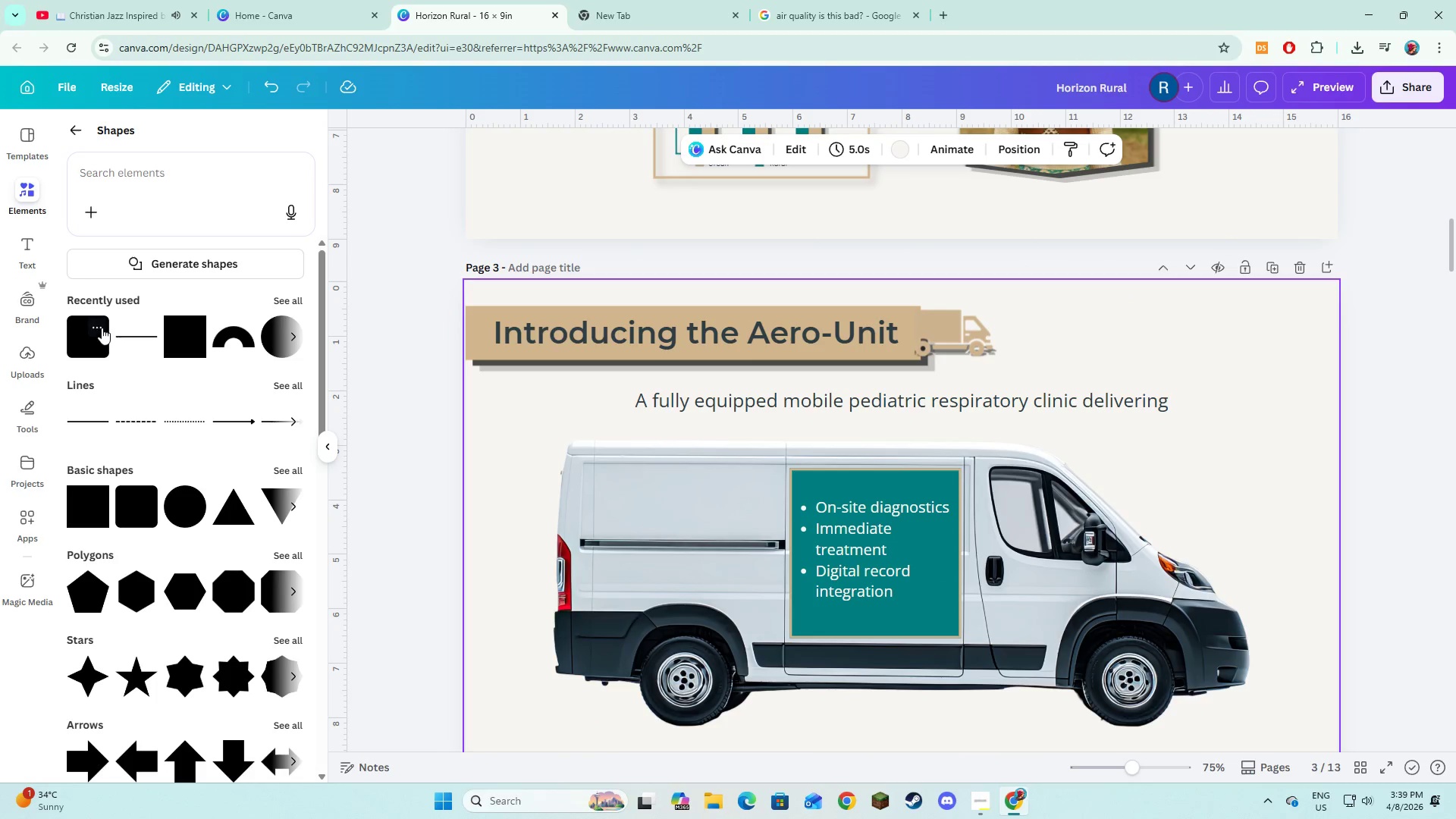 
left_click([95, 349])
 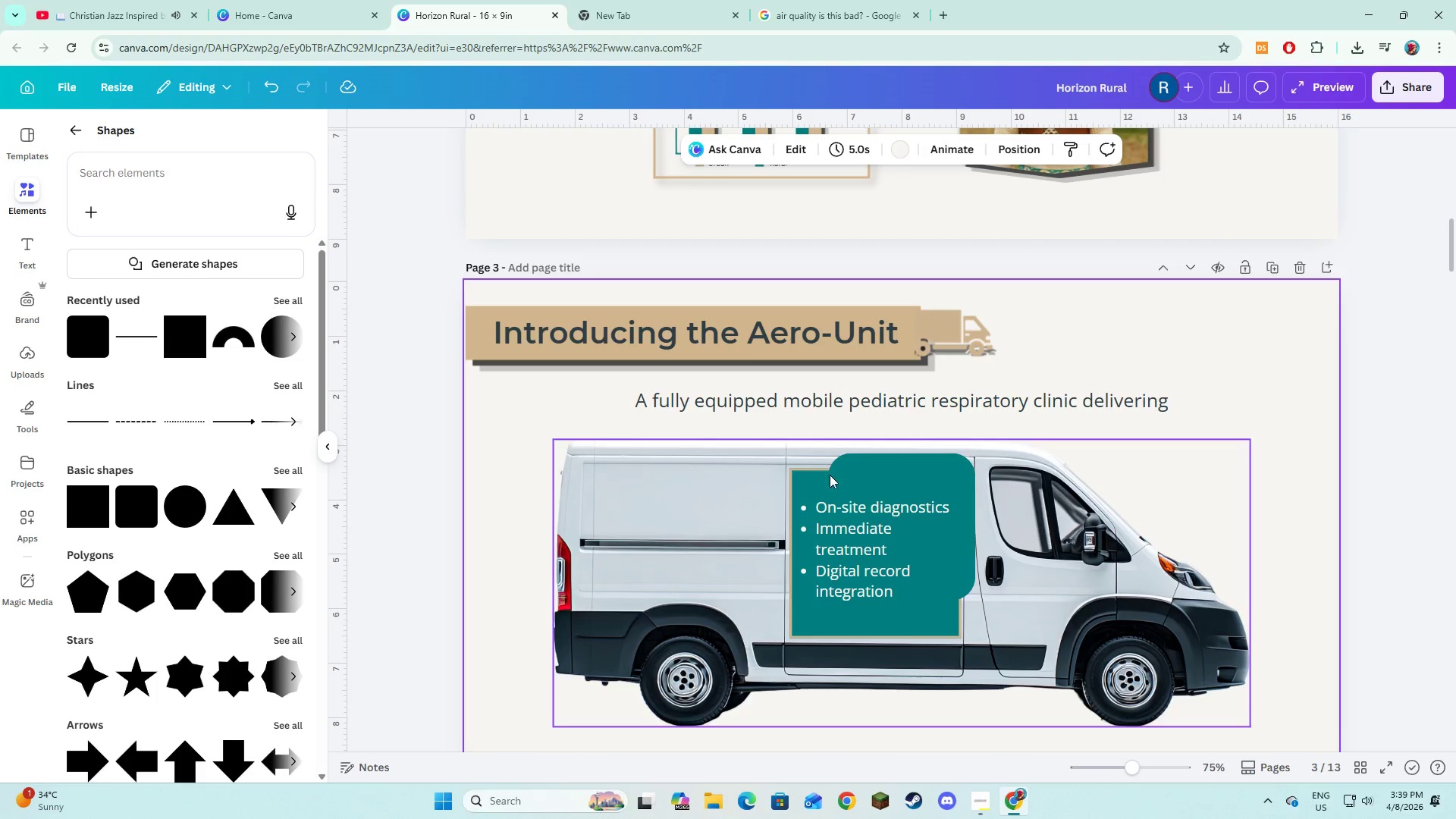 
left_click([876, 479])
 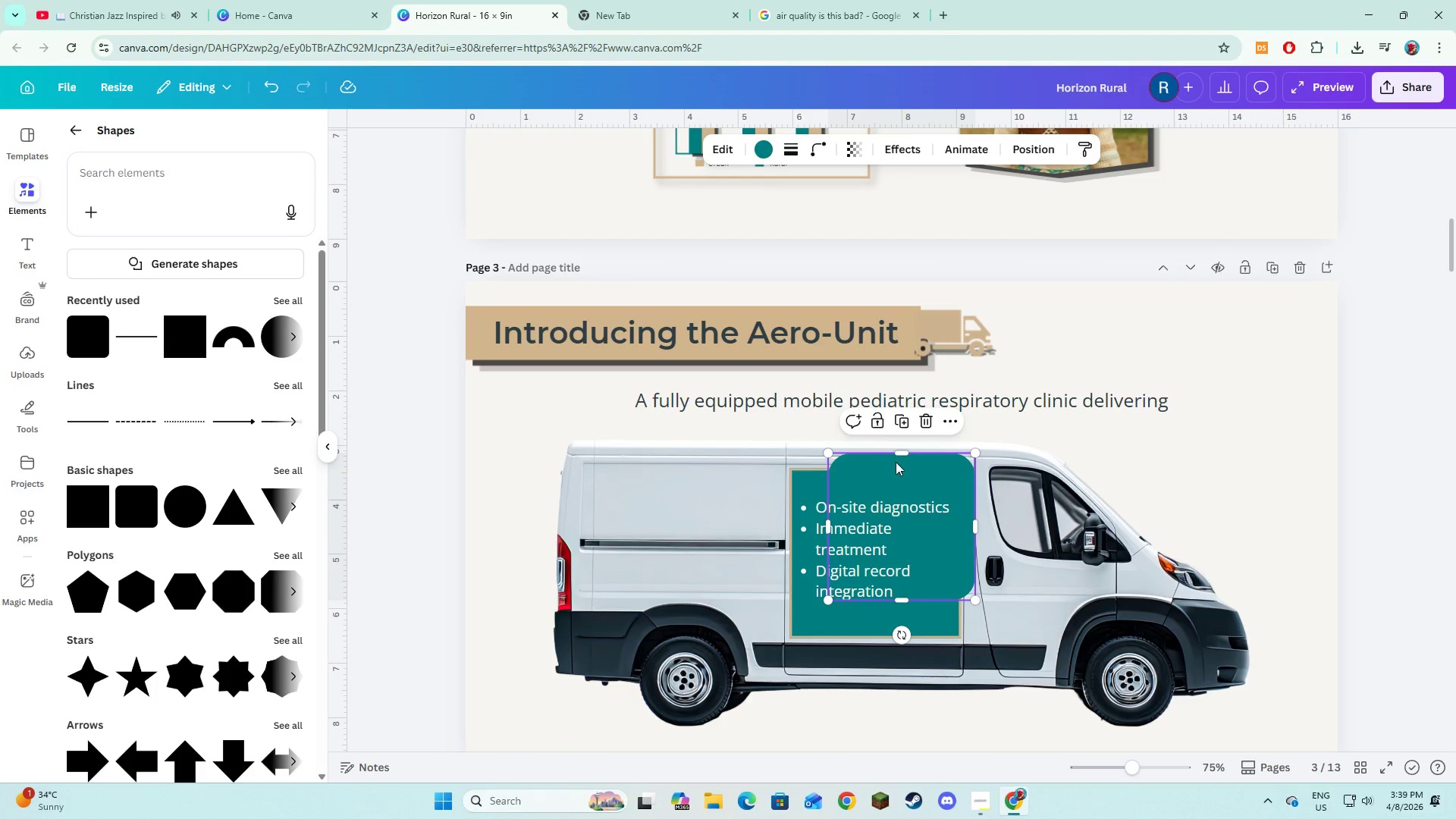 
left_click_drag(start_coordinate=[901, 472], to_coordinate=[701, 300])
 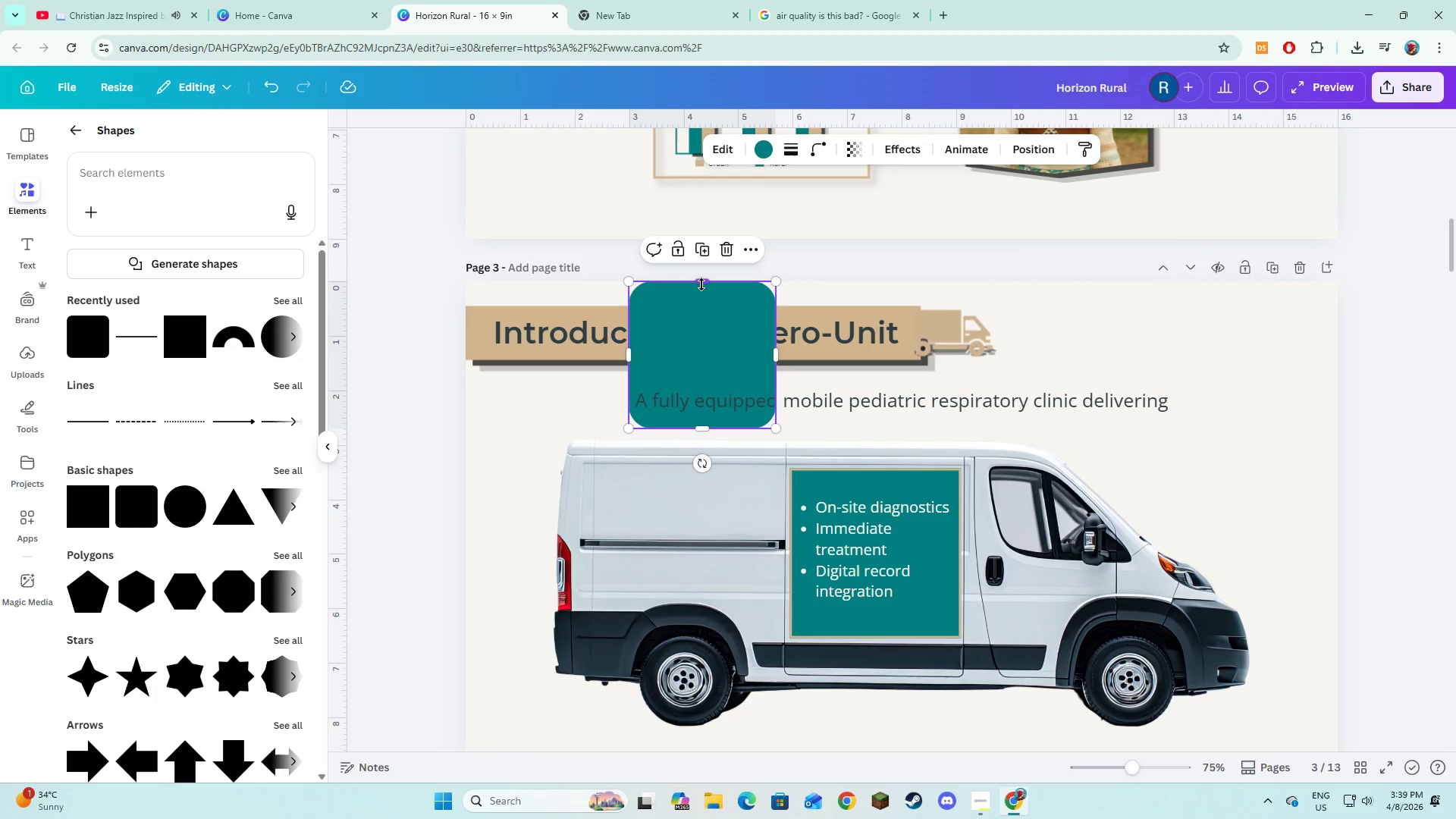 
left_click_drag(start_coordinate=[701, 284], to_coordinate=[710, 378])
 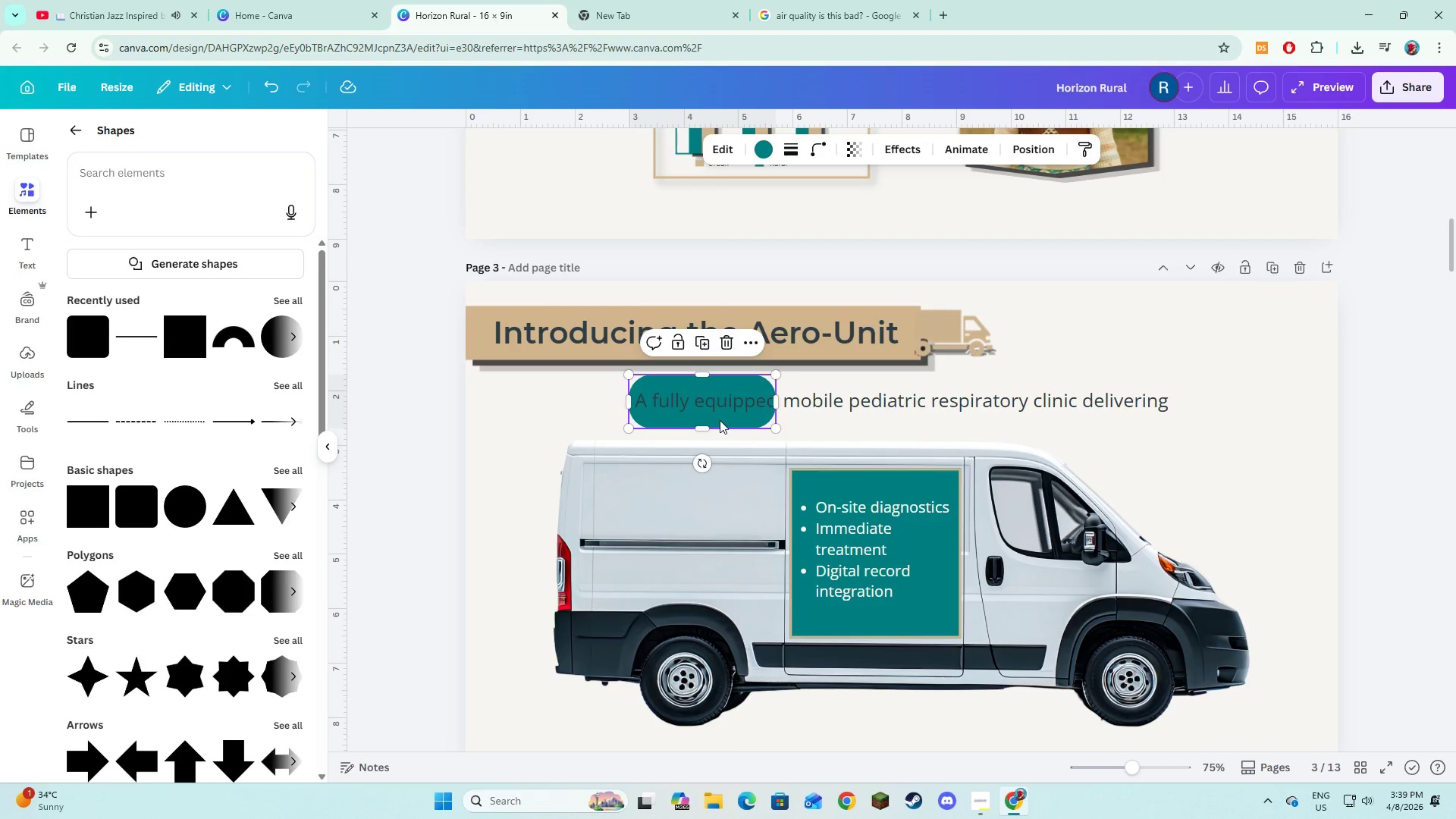 
left_click_drag(start_coordinate=[726, 420], to_coordinate=[717, 418])
 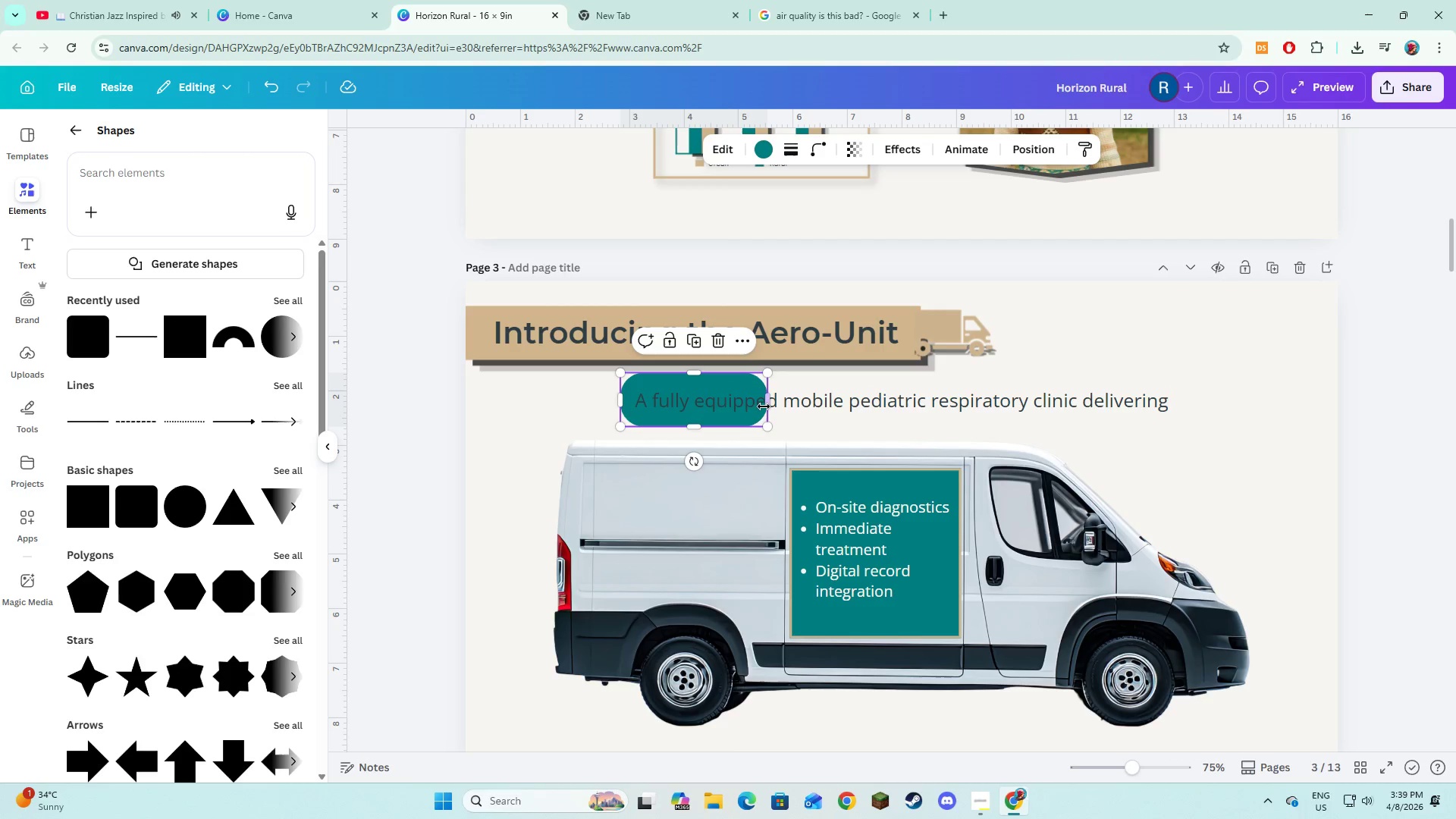 
left_click_drag(start_coordinate=[764, 406], to_coordinate=[1181, 419])
 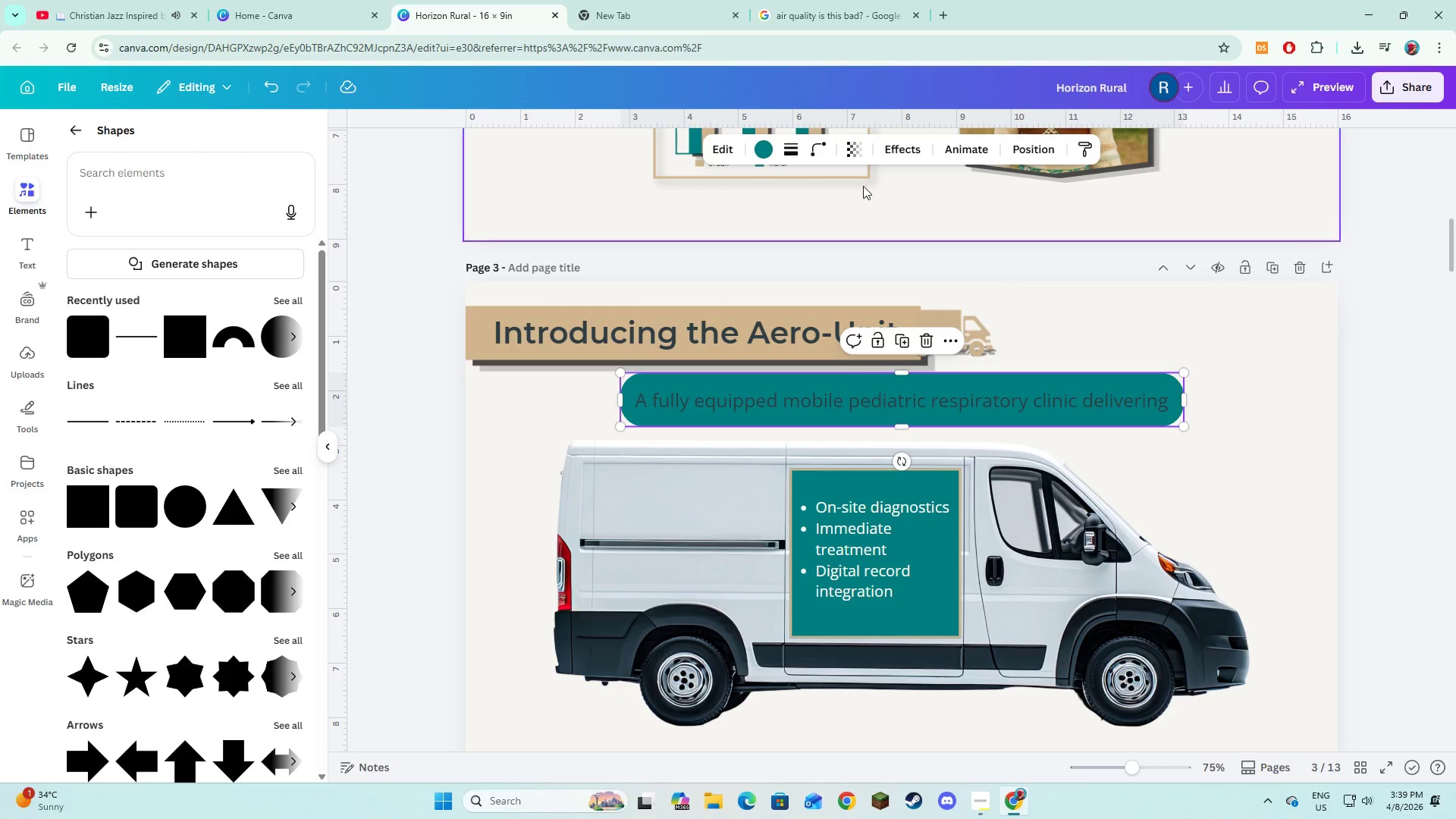 
left_click([758, 149])
 